 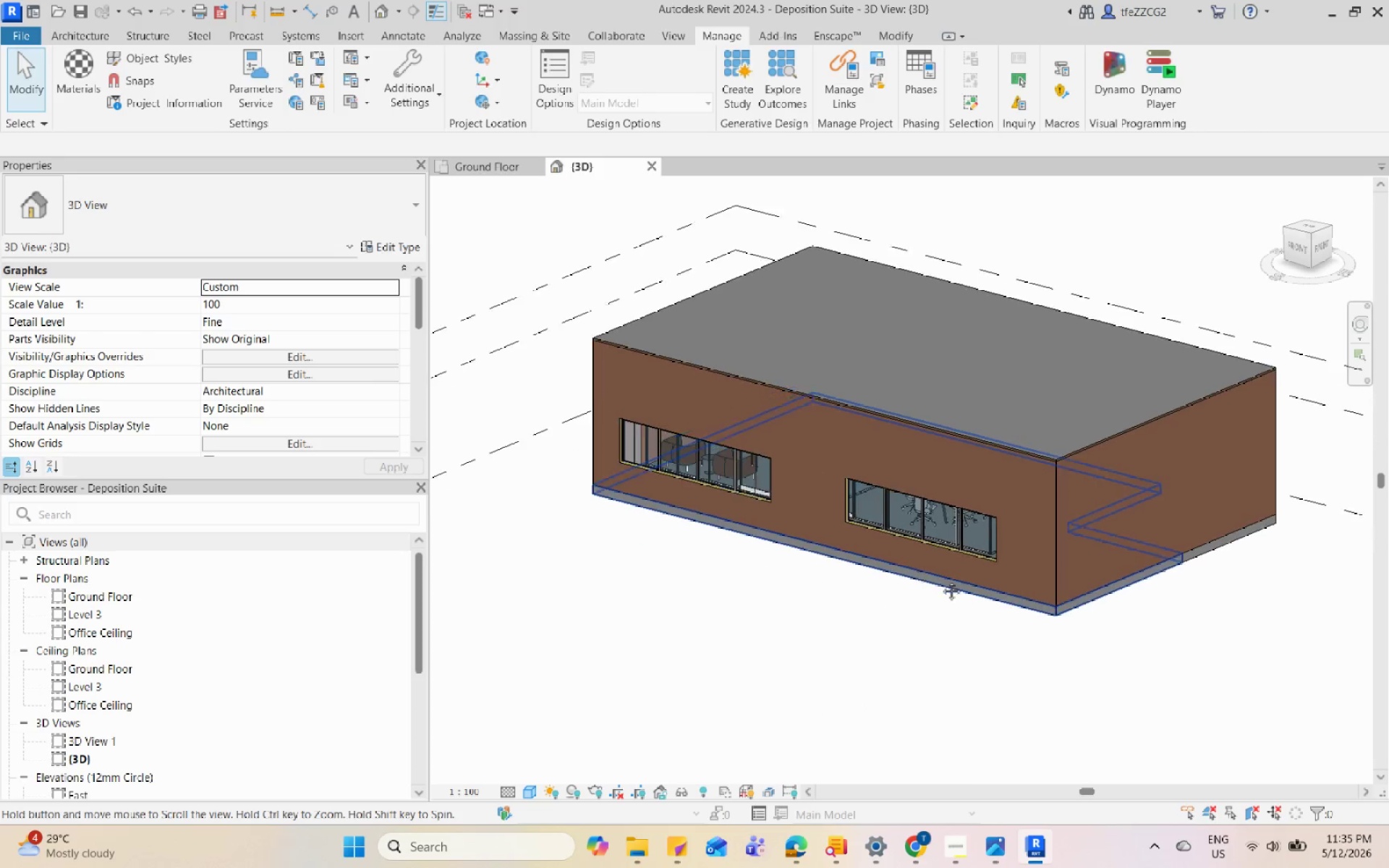 
triple_click([1041, 626])
 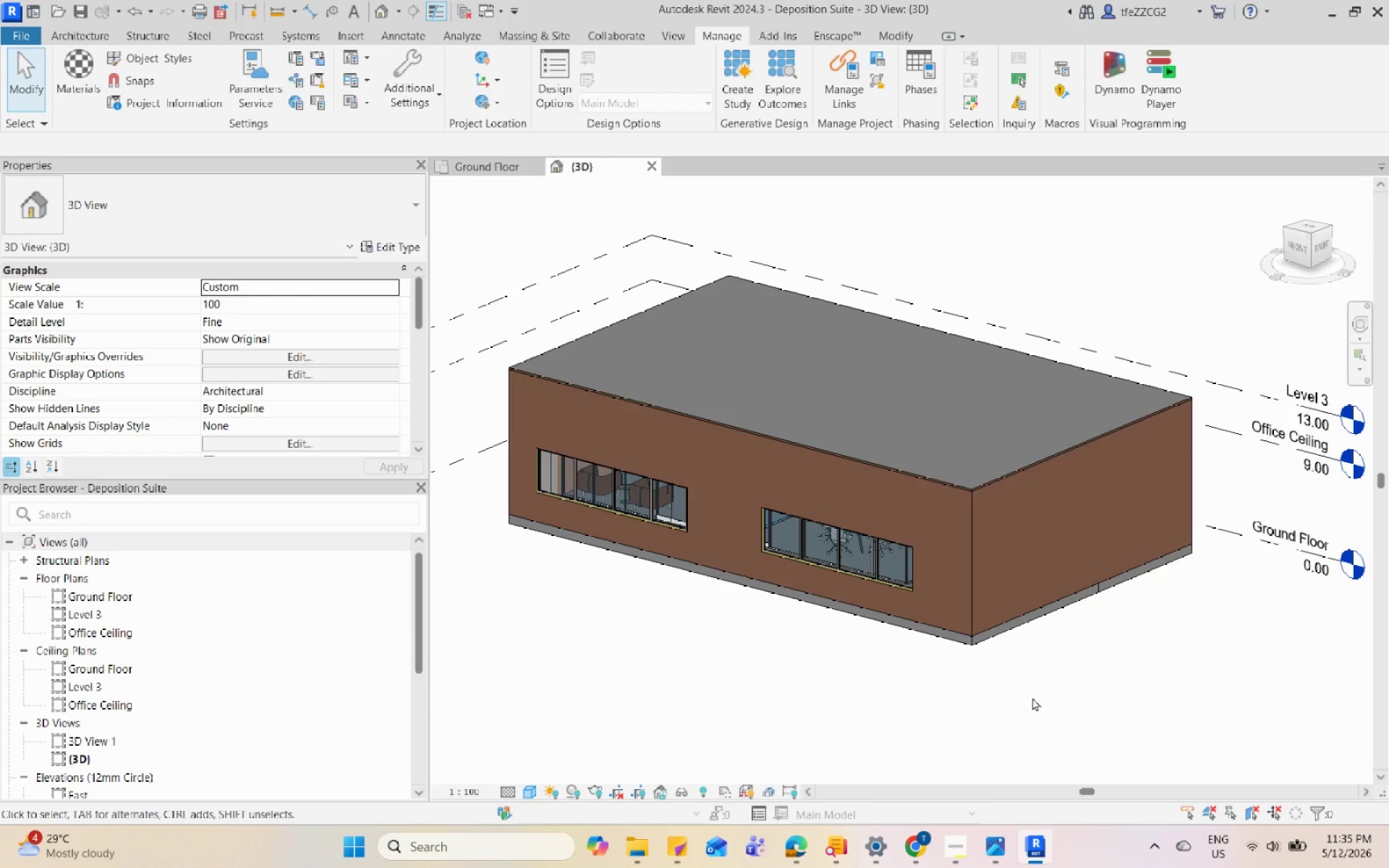 
triple_click([1034, 704])
 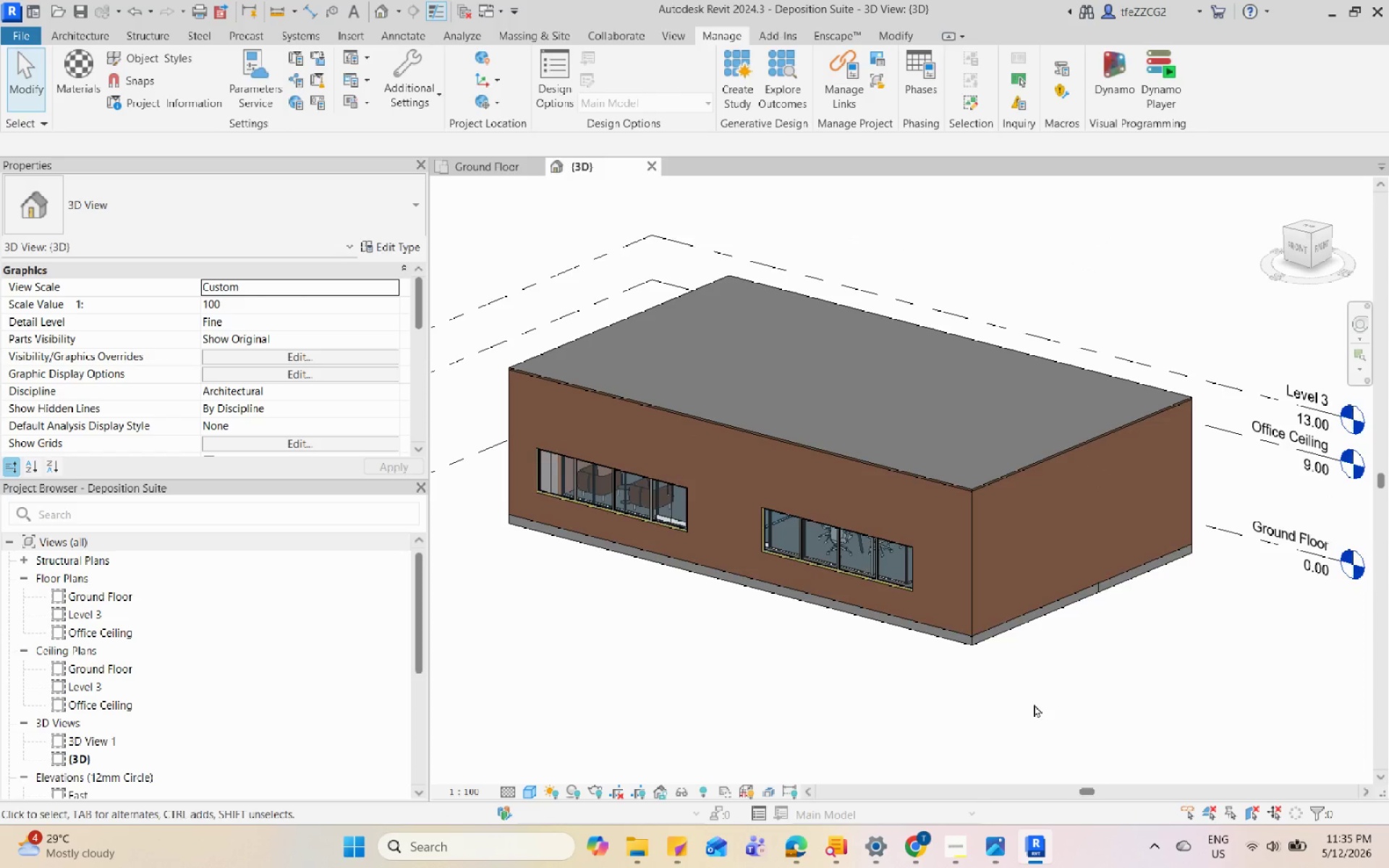 
scroll: coordinate [1035, 697], scroll_direction: up, amount: 1.0
 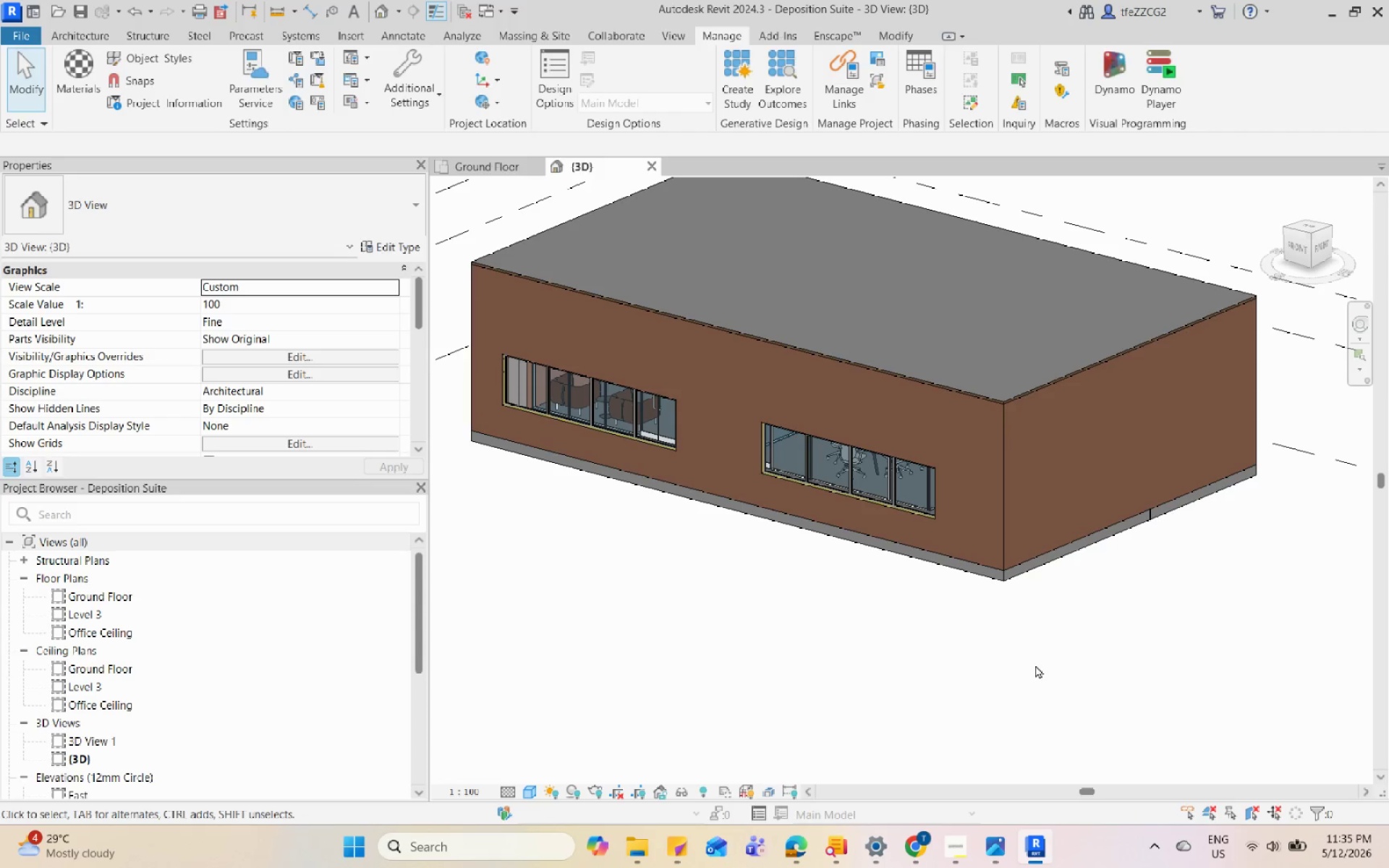 
double_click([996, 672])
 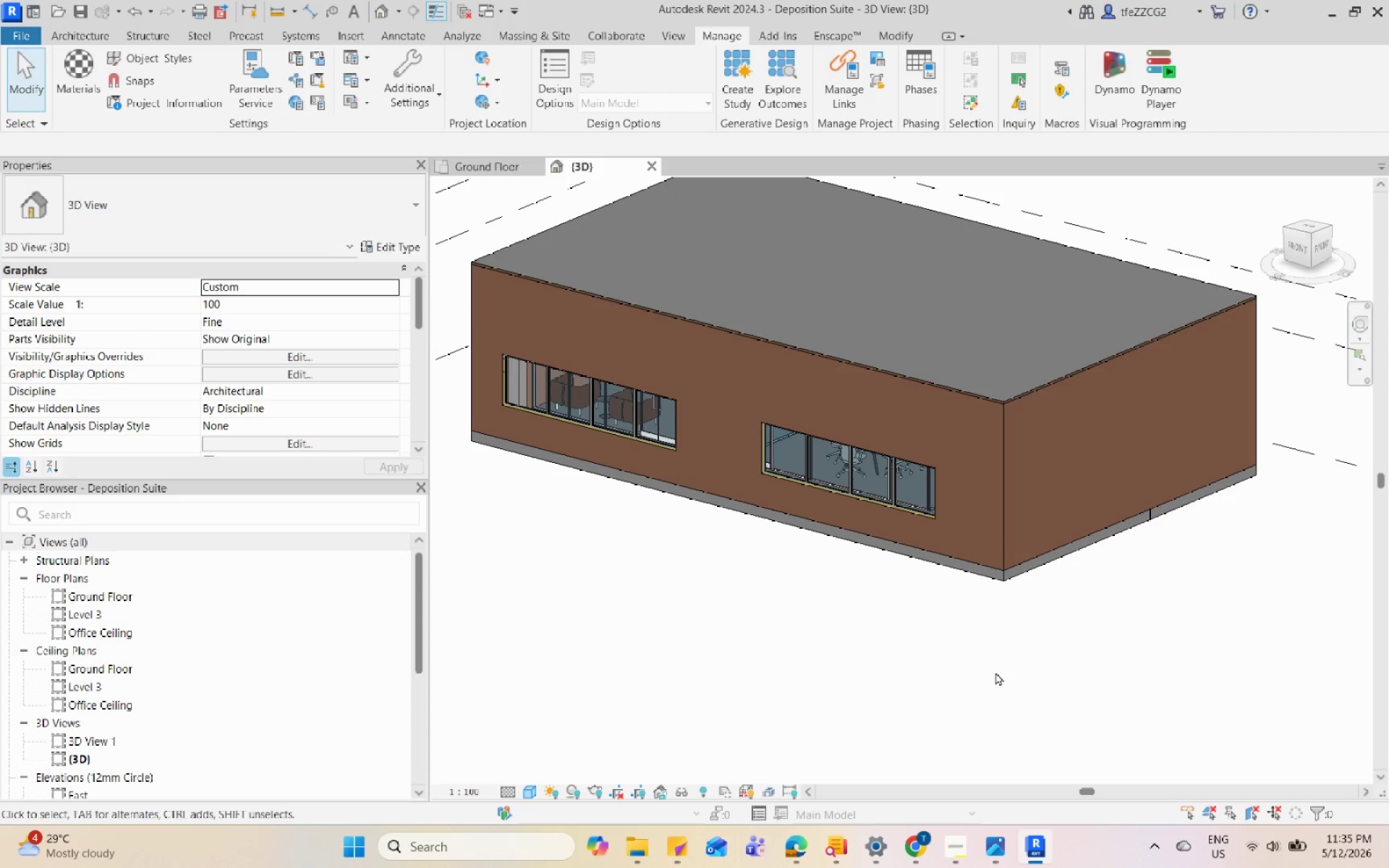 
double_click([998, 656])
 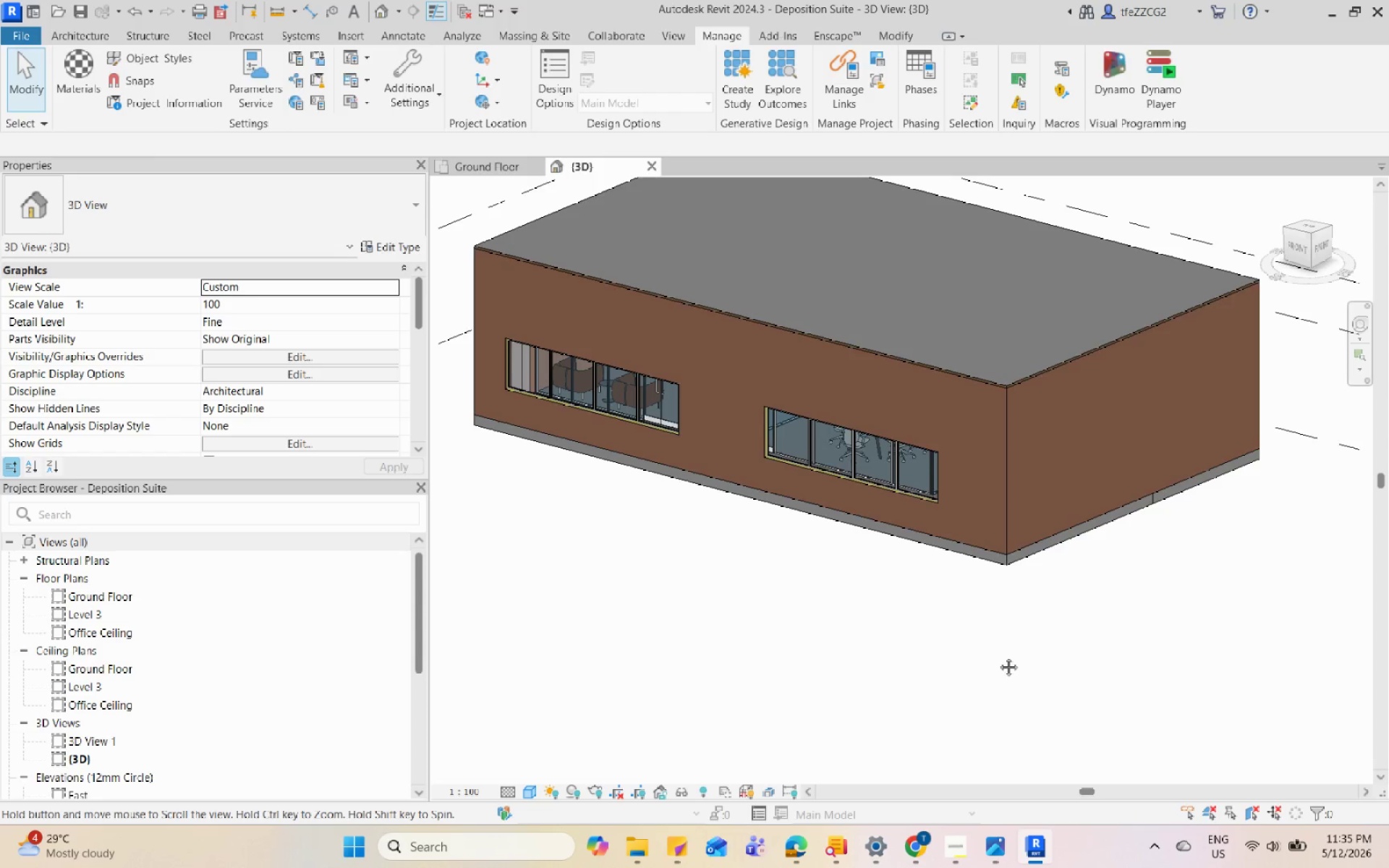 
scroll: coordinate [985, 678], scroll_direction: down, amount: 3.0
 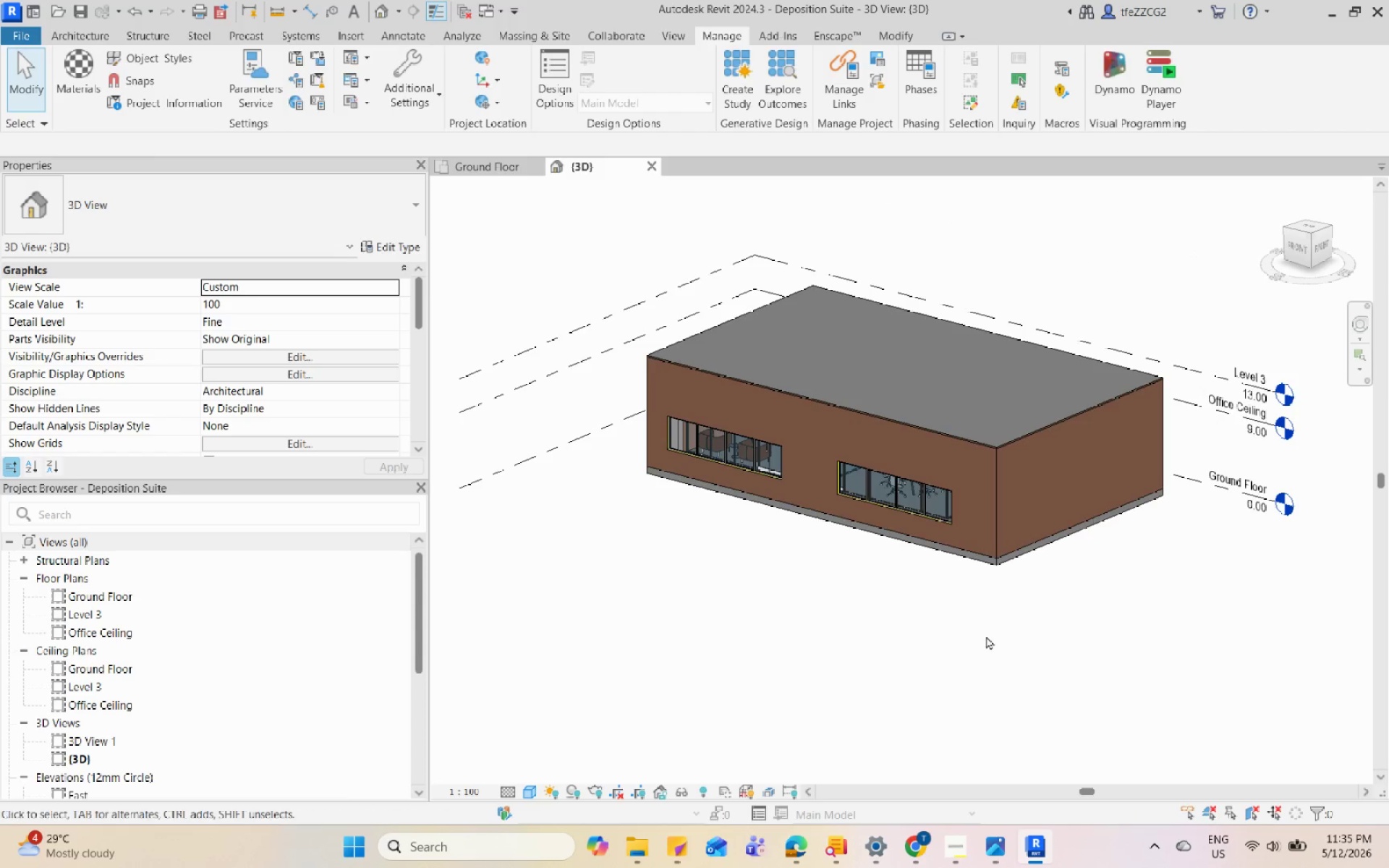 
left_click([987, 627])
 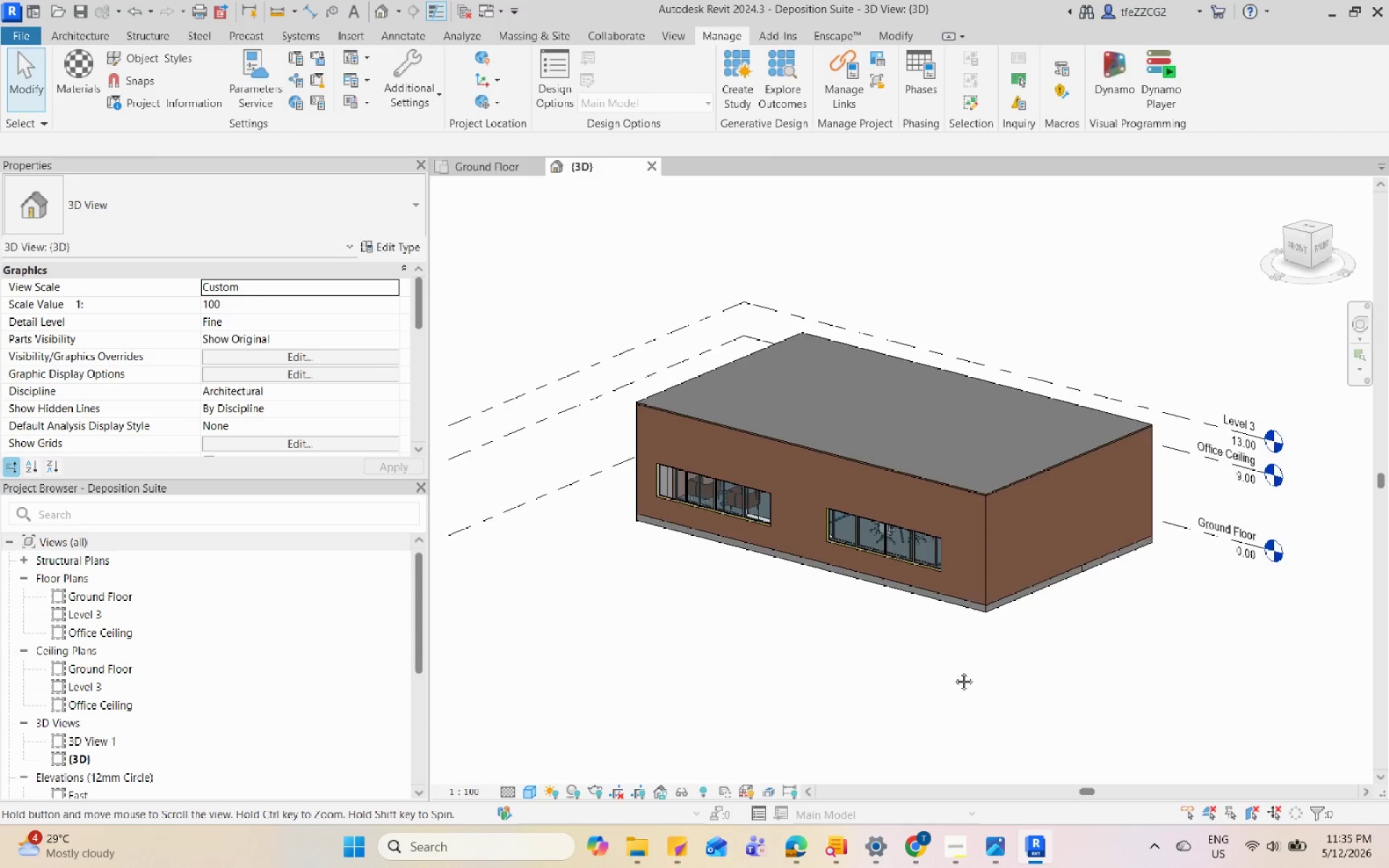 
middle_click([953, 672])
 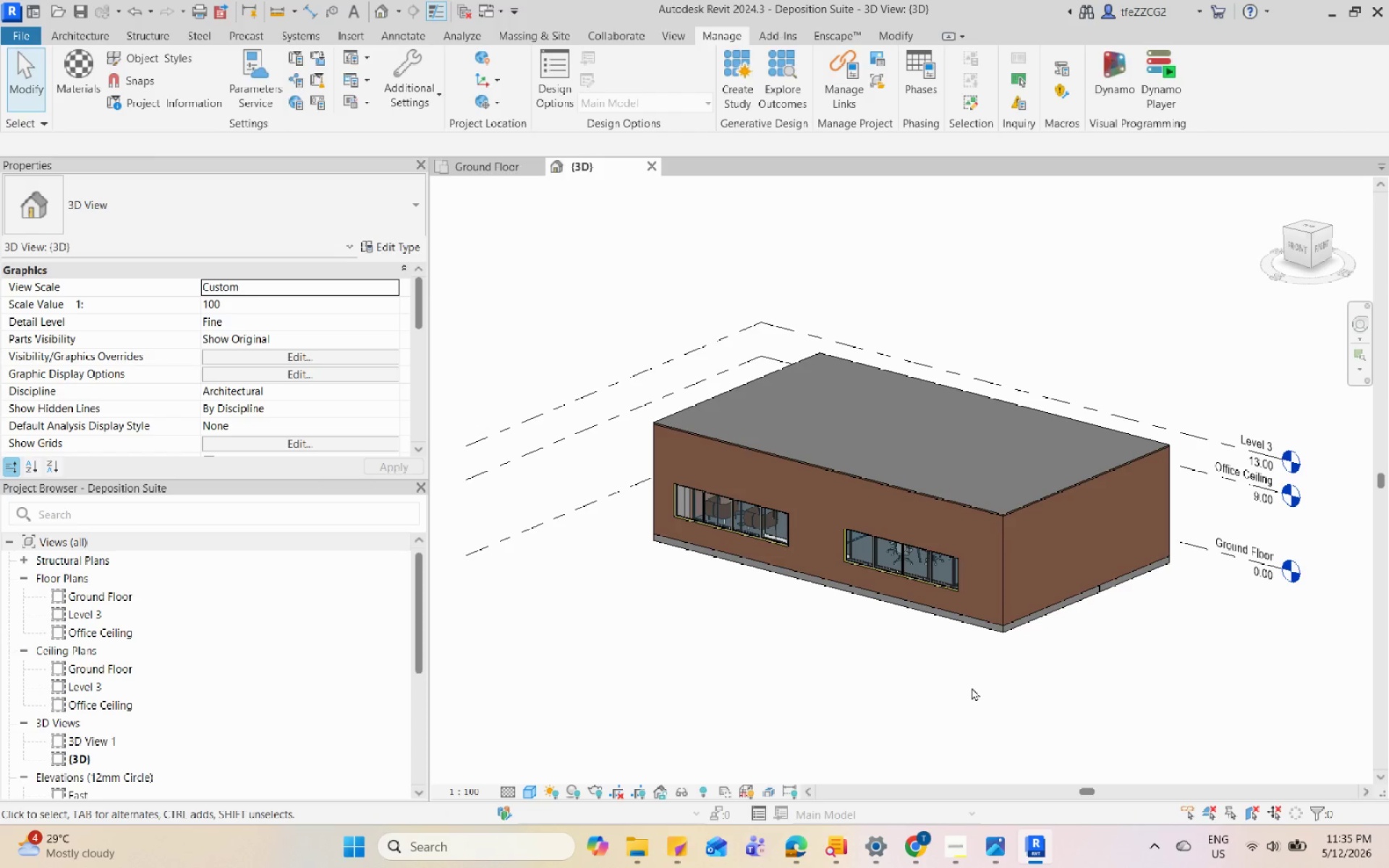 
left_click([934, 509])
 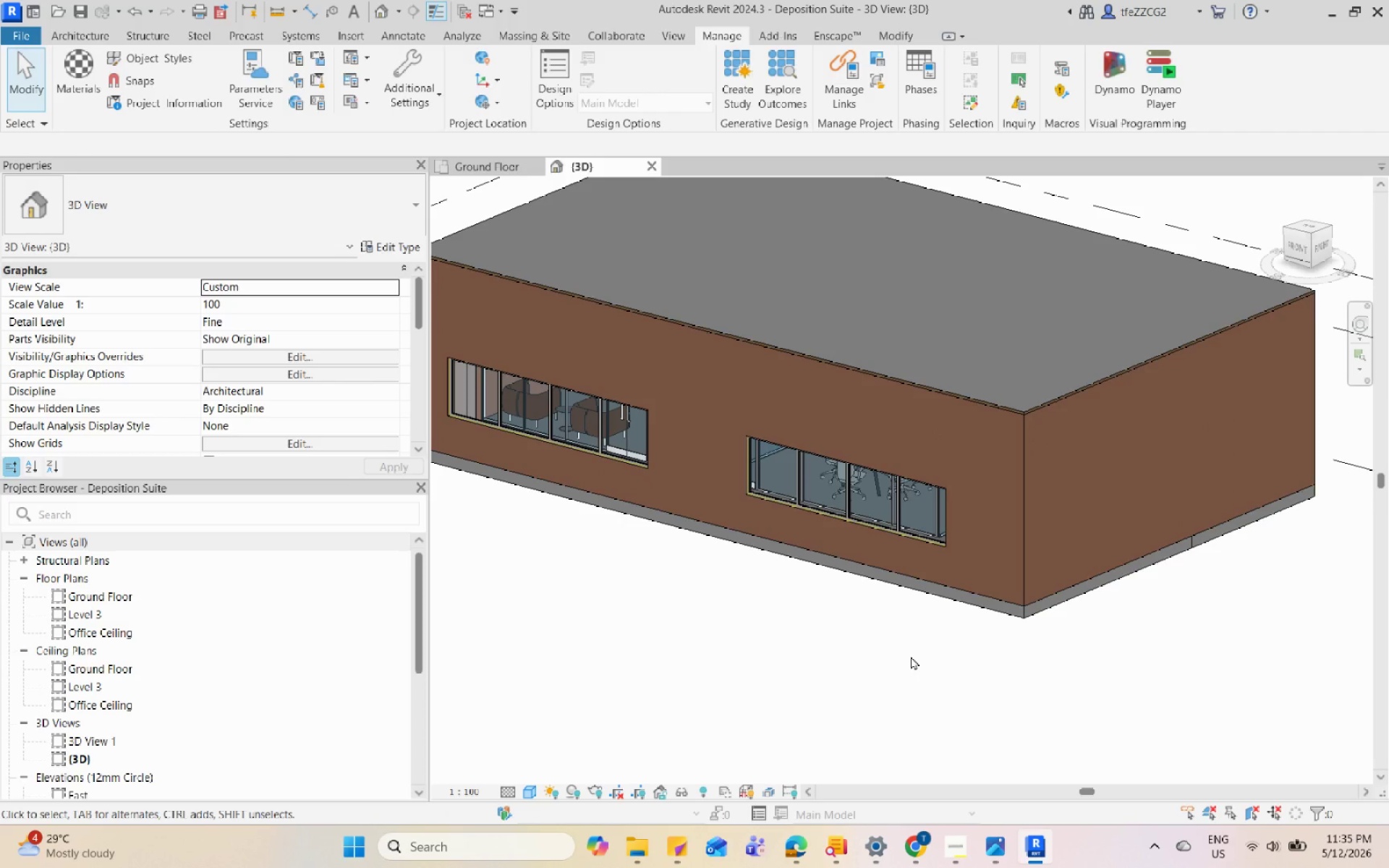 
scroll: coordinate [930, 663], scroll_direction: up, amount: 4.0
 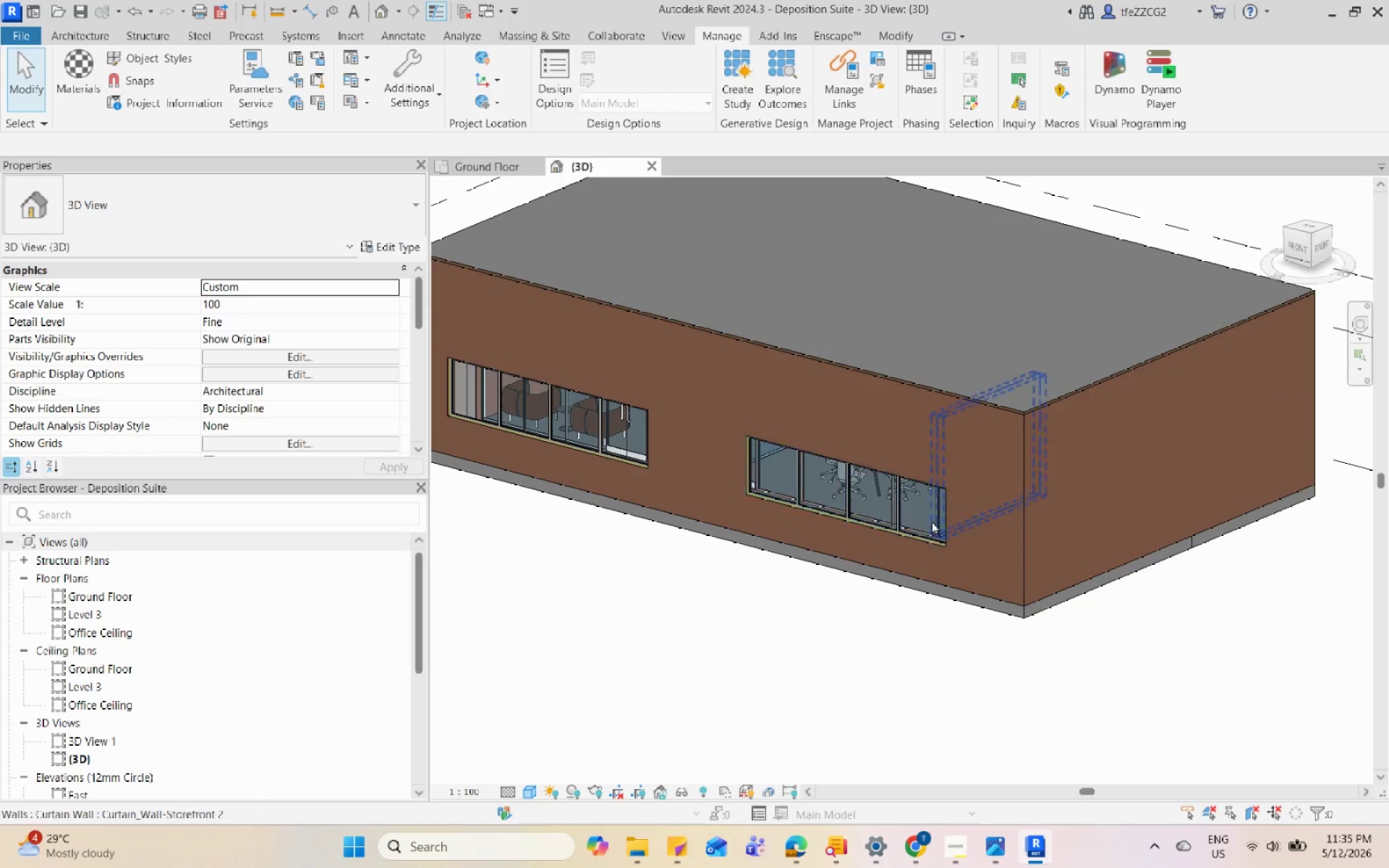 
scroll: coordinate [909, 656], scroll_direction: down, amount: 2.0
 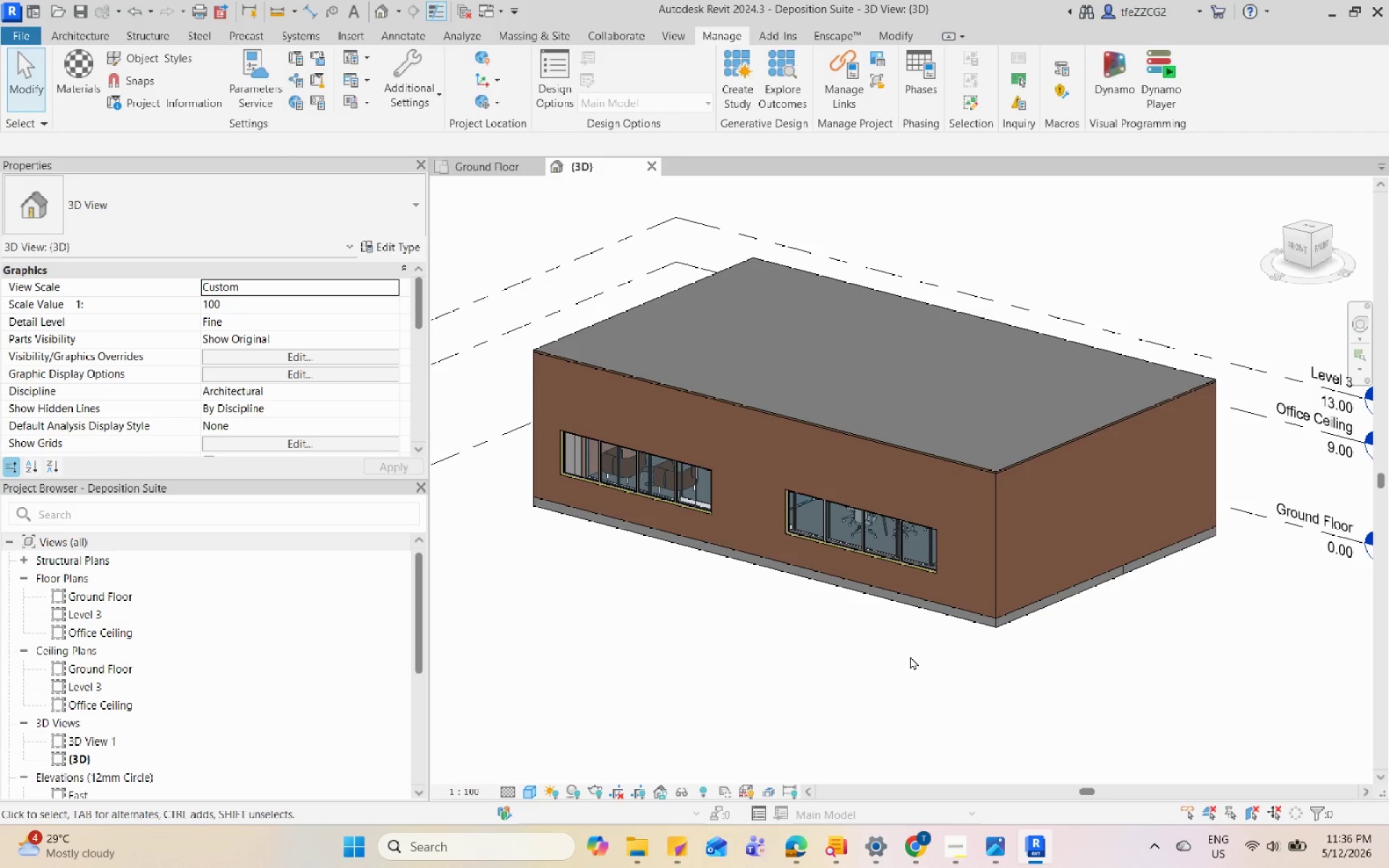 
wait(24.41)
 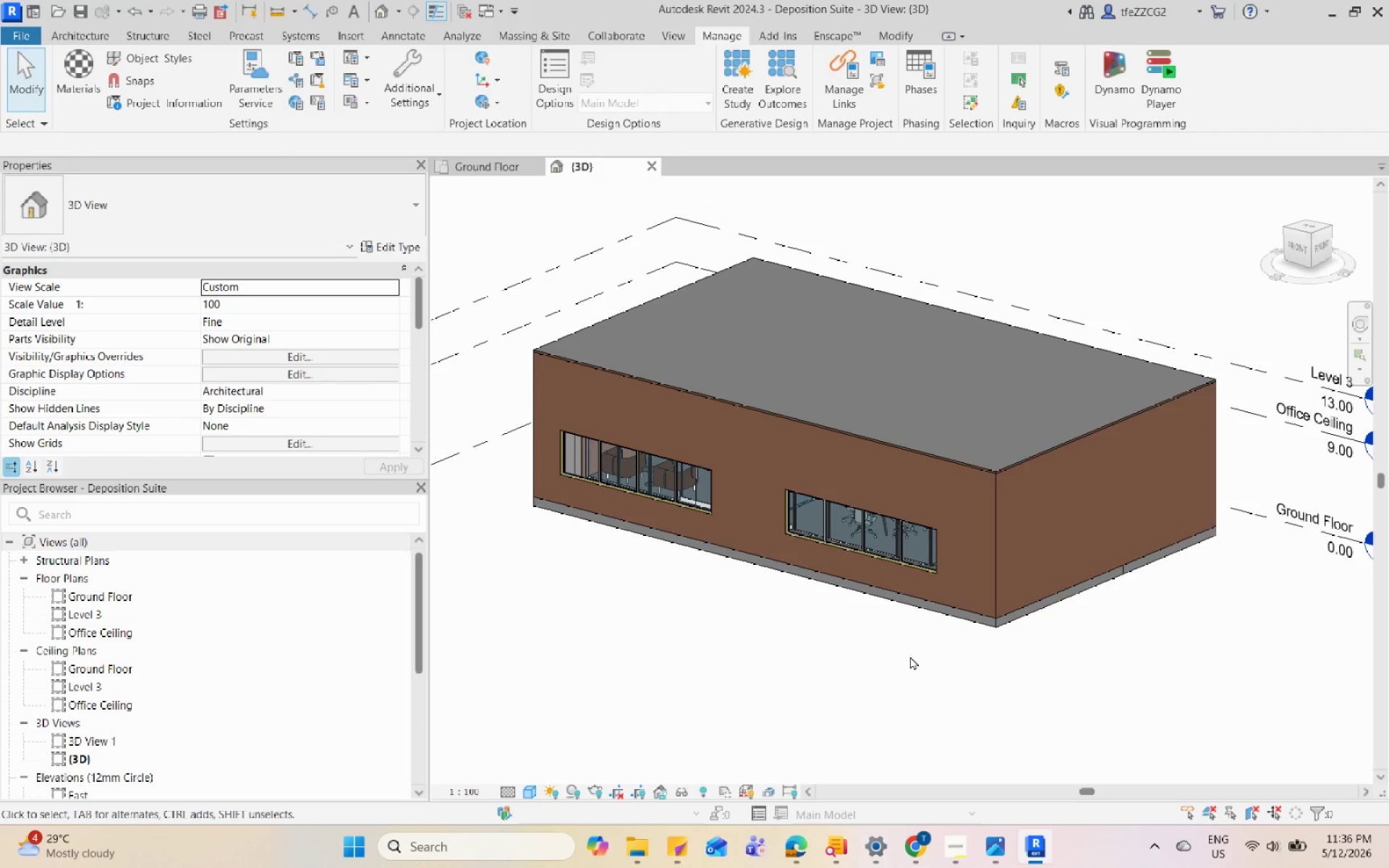 
scroll: coordinate [886, 576], scroll_direction: up, amount: 2.0
 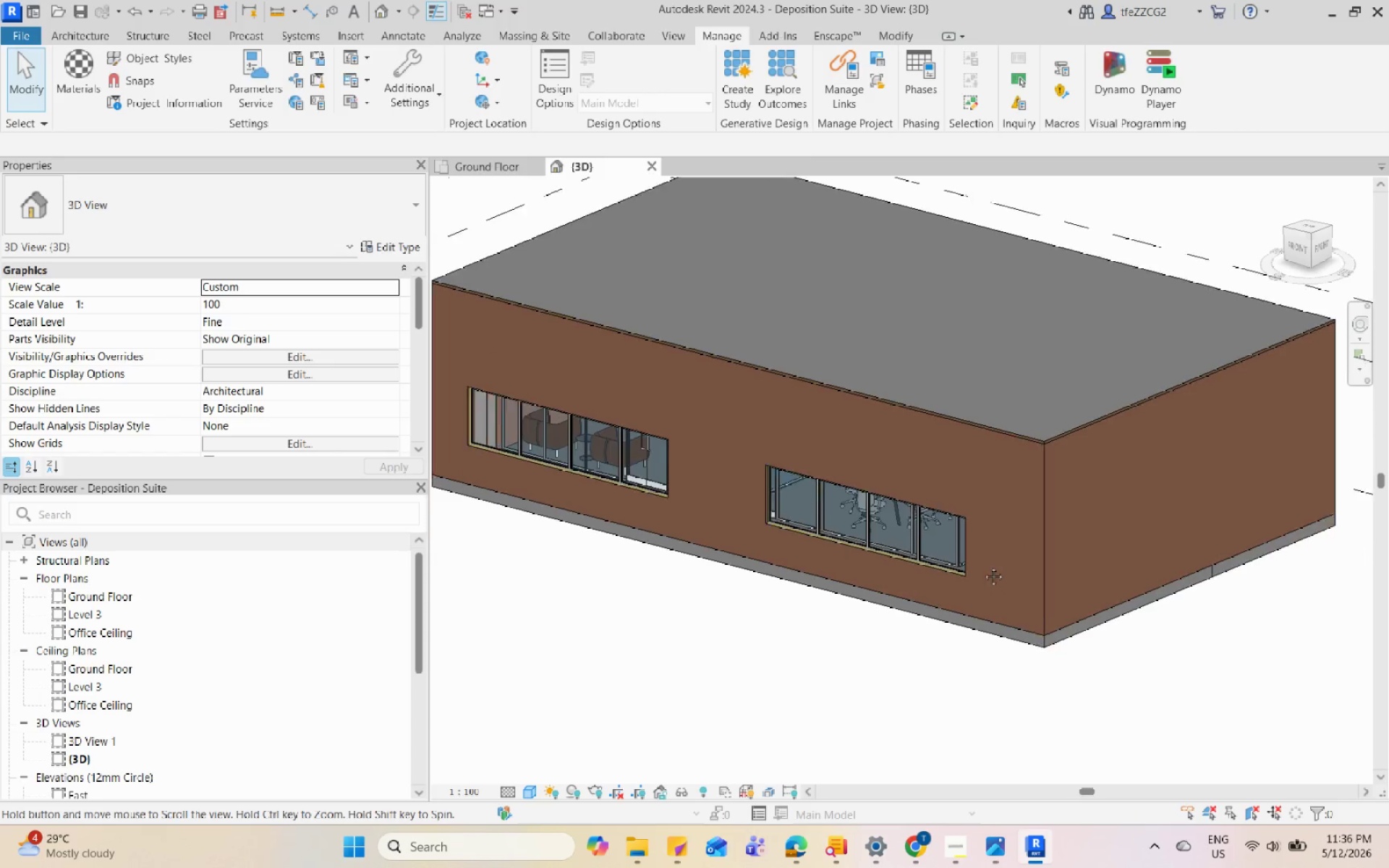 
wait(6.03)
 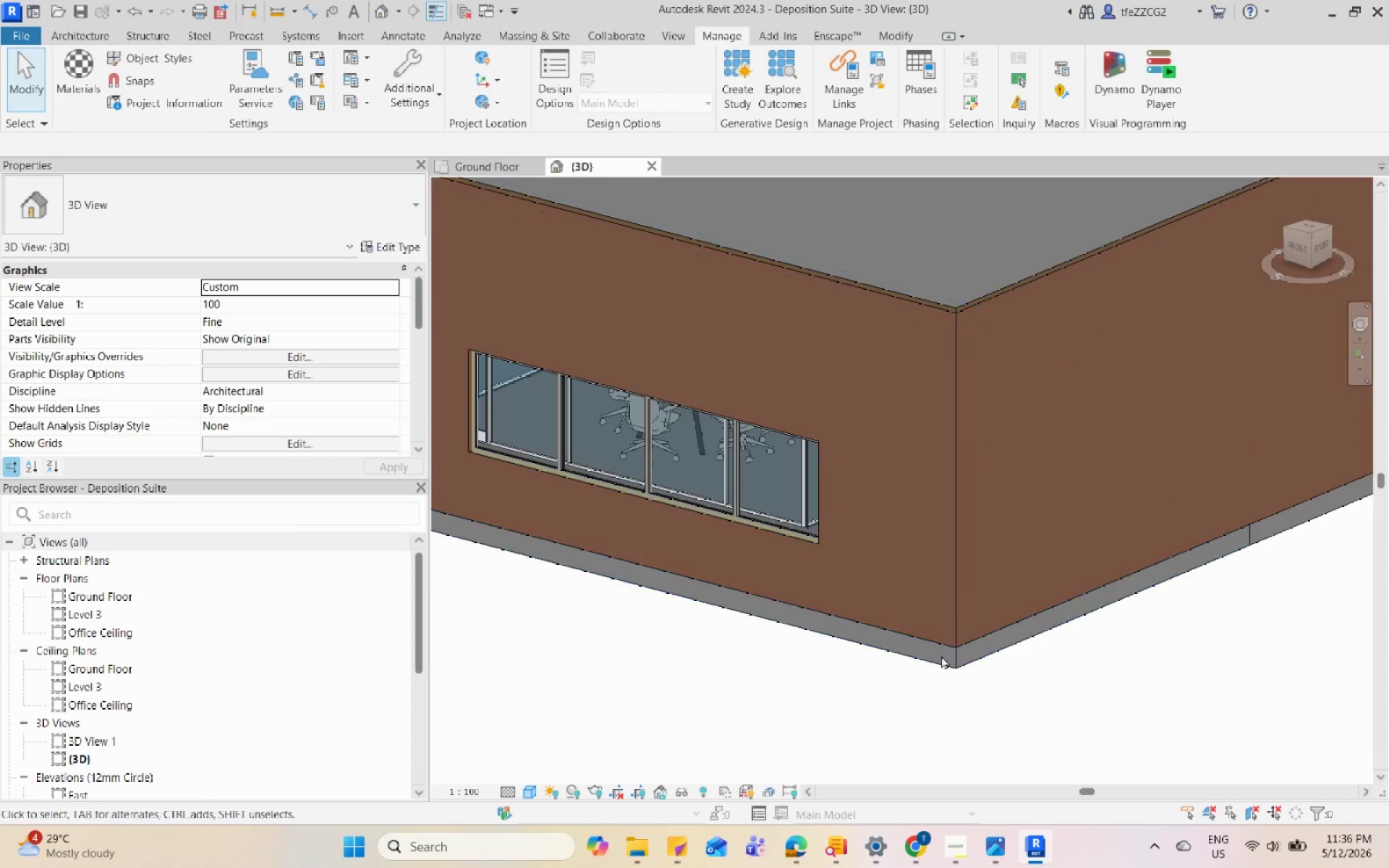 
left_click([941, 655])
 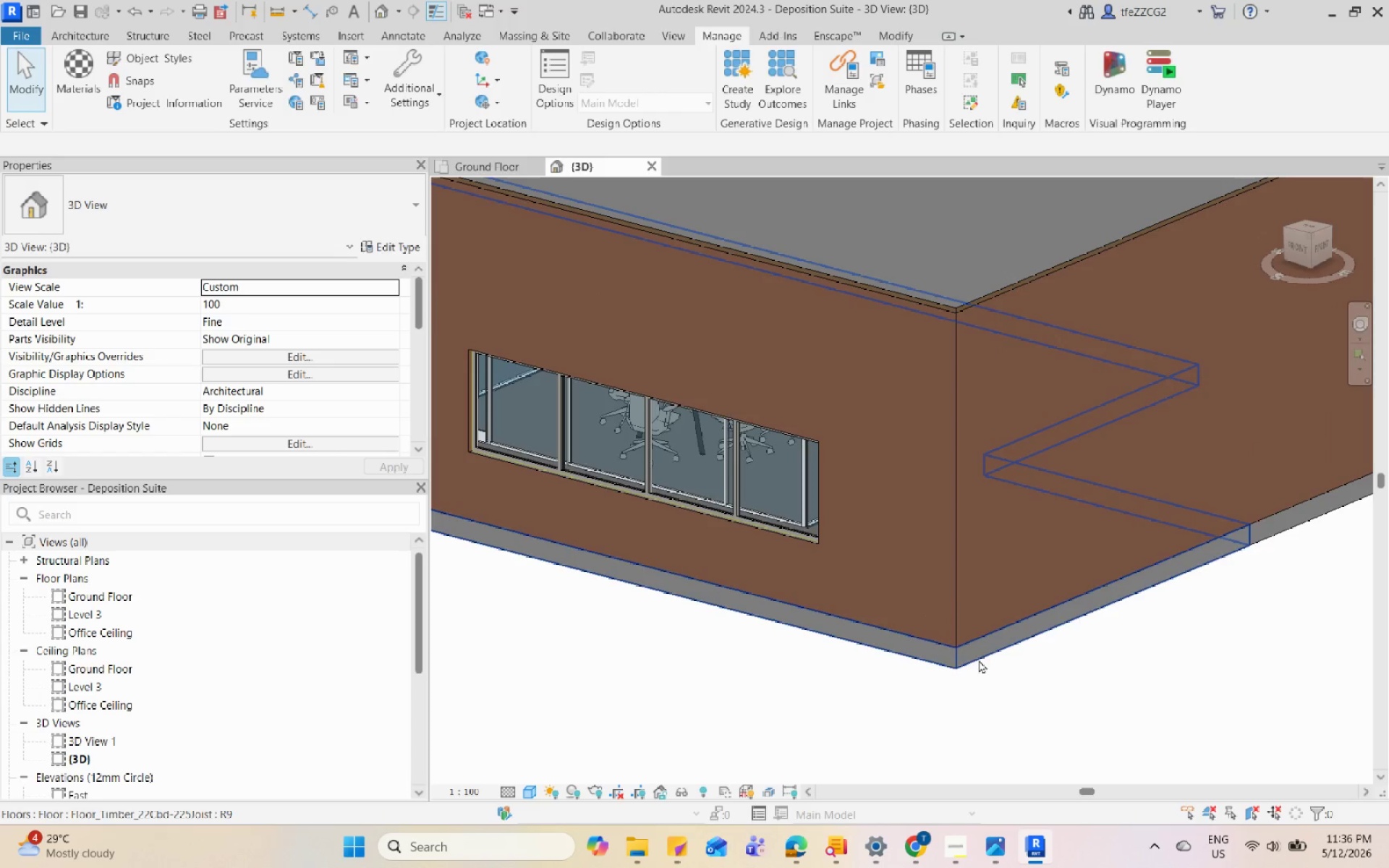 
scroll: coordinate [939, 613], scroll_direction: up, amount: 4.0
 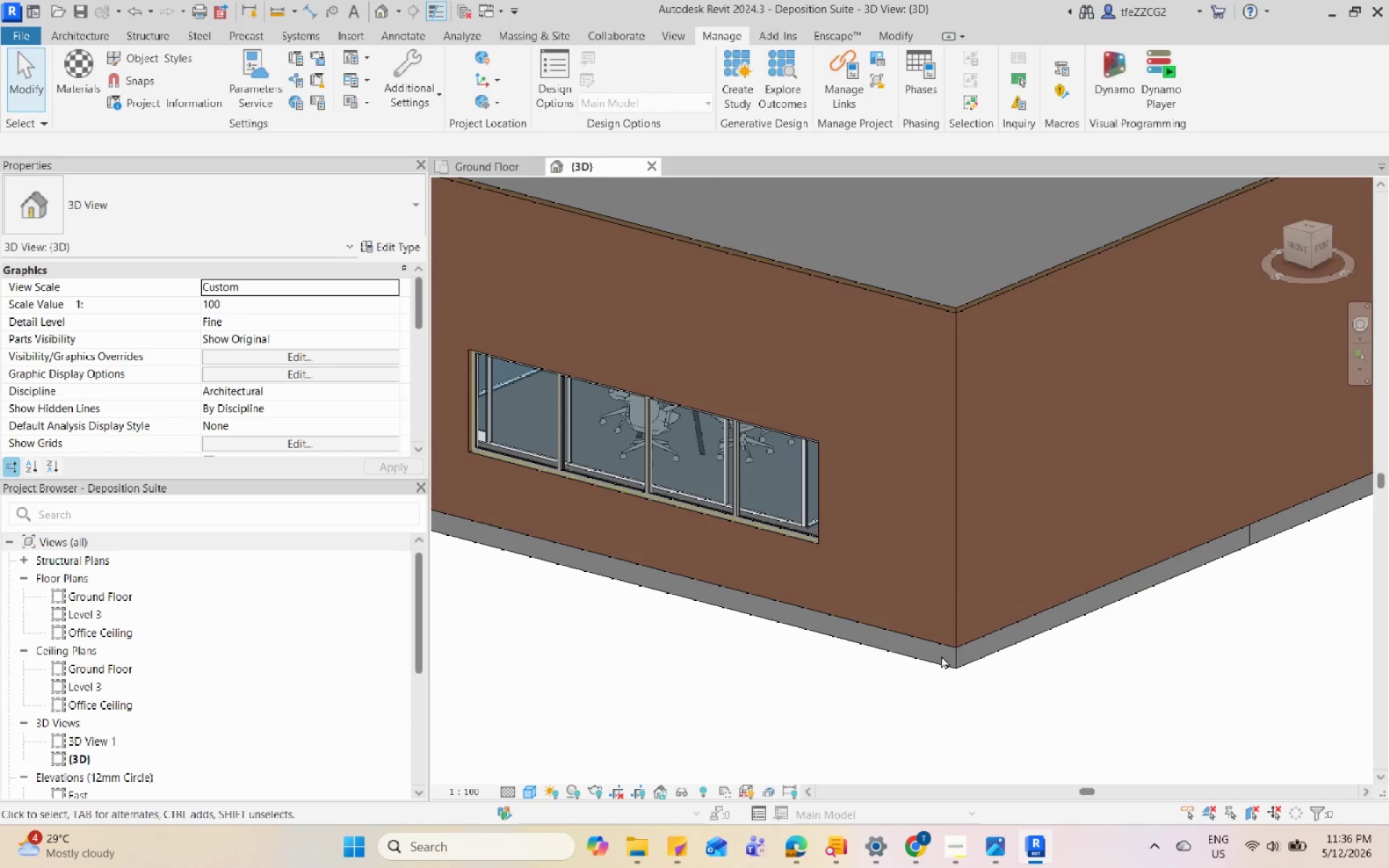 
double_click([979, 660])
 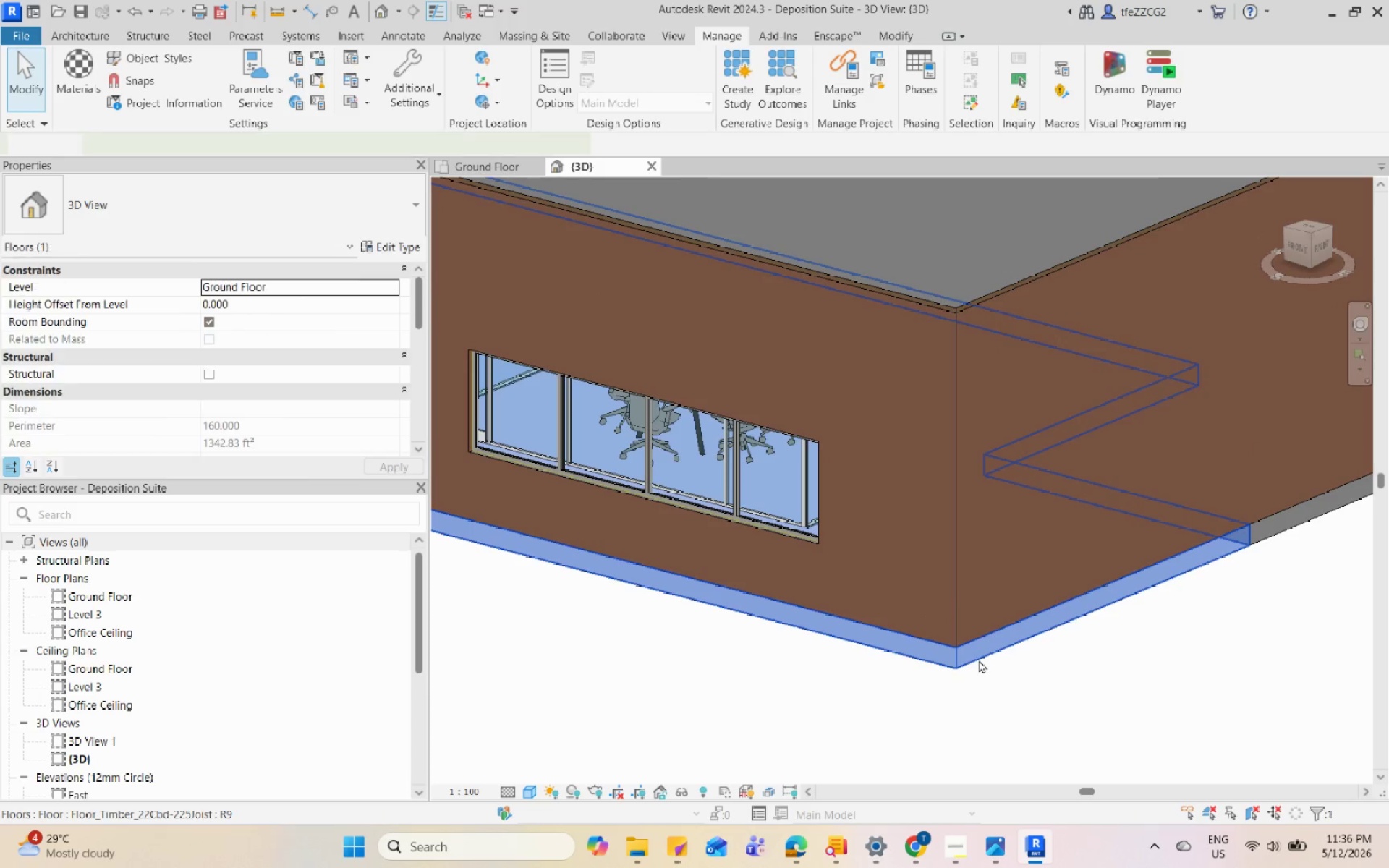 
left_click([1120, 681])
 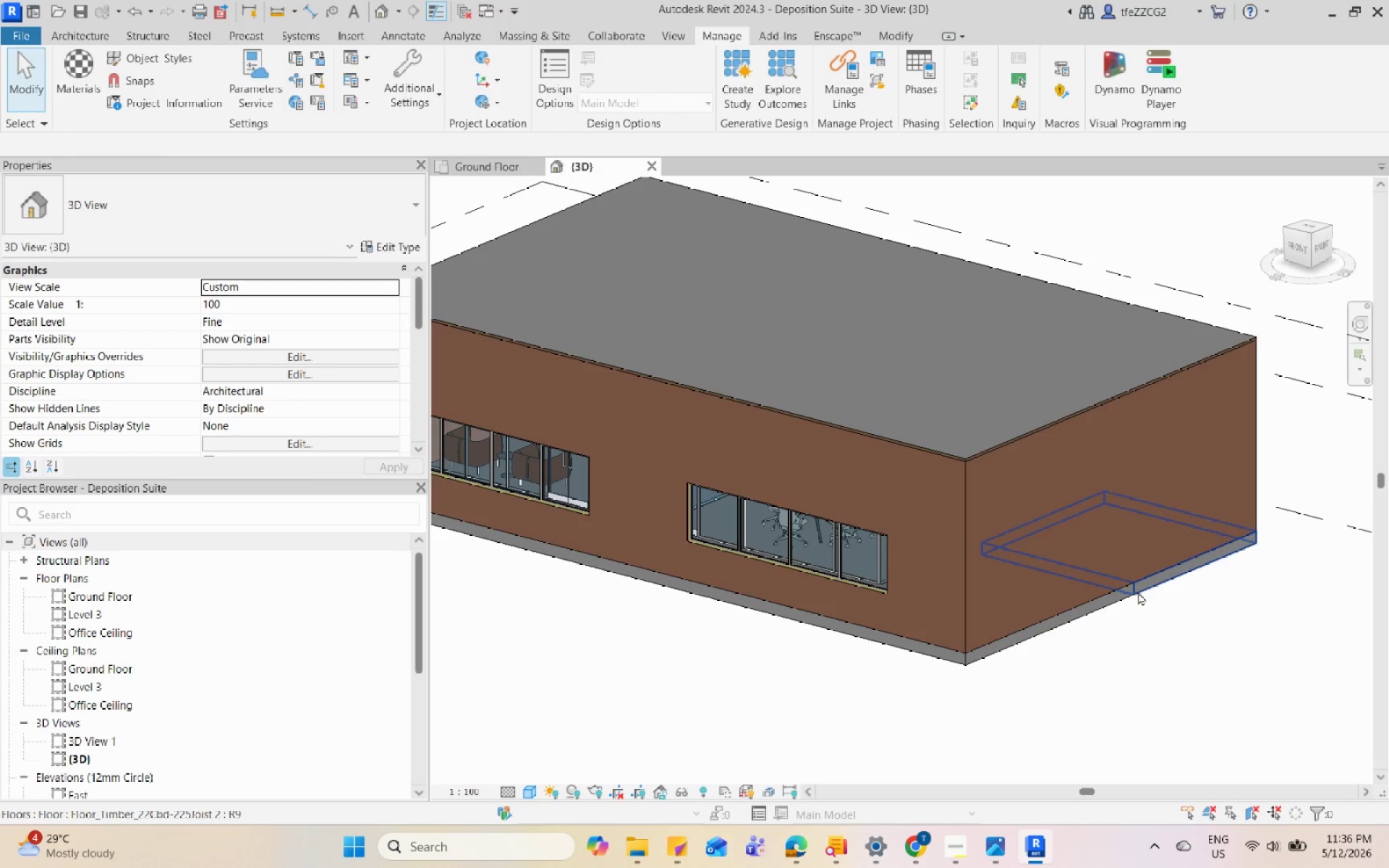 
scroll: coordinate [979, 660], scroll_direction: down, amount: 4.0
 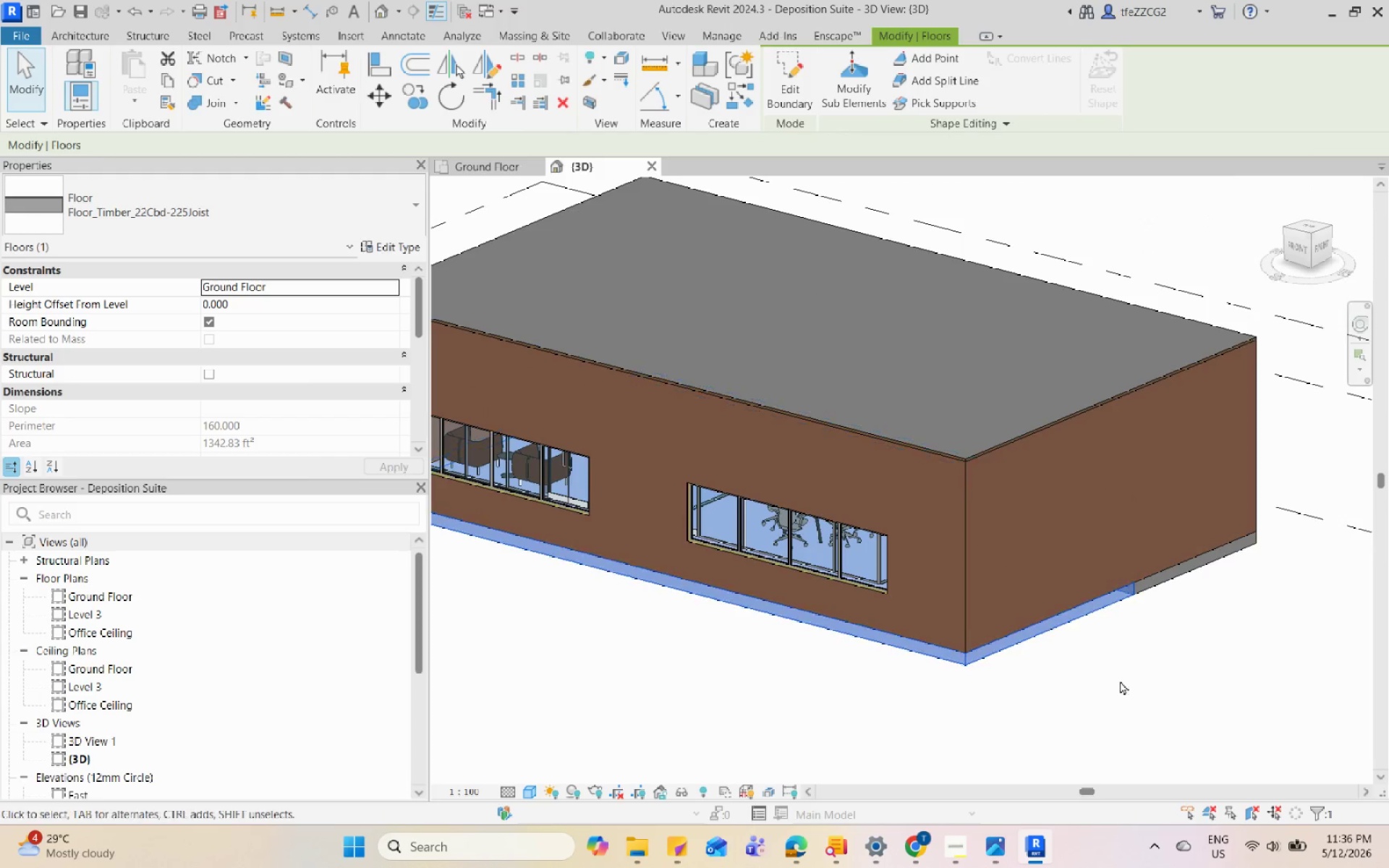 
double_click([1159, 651])
 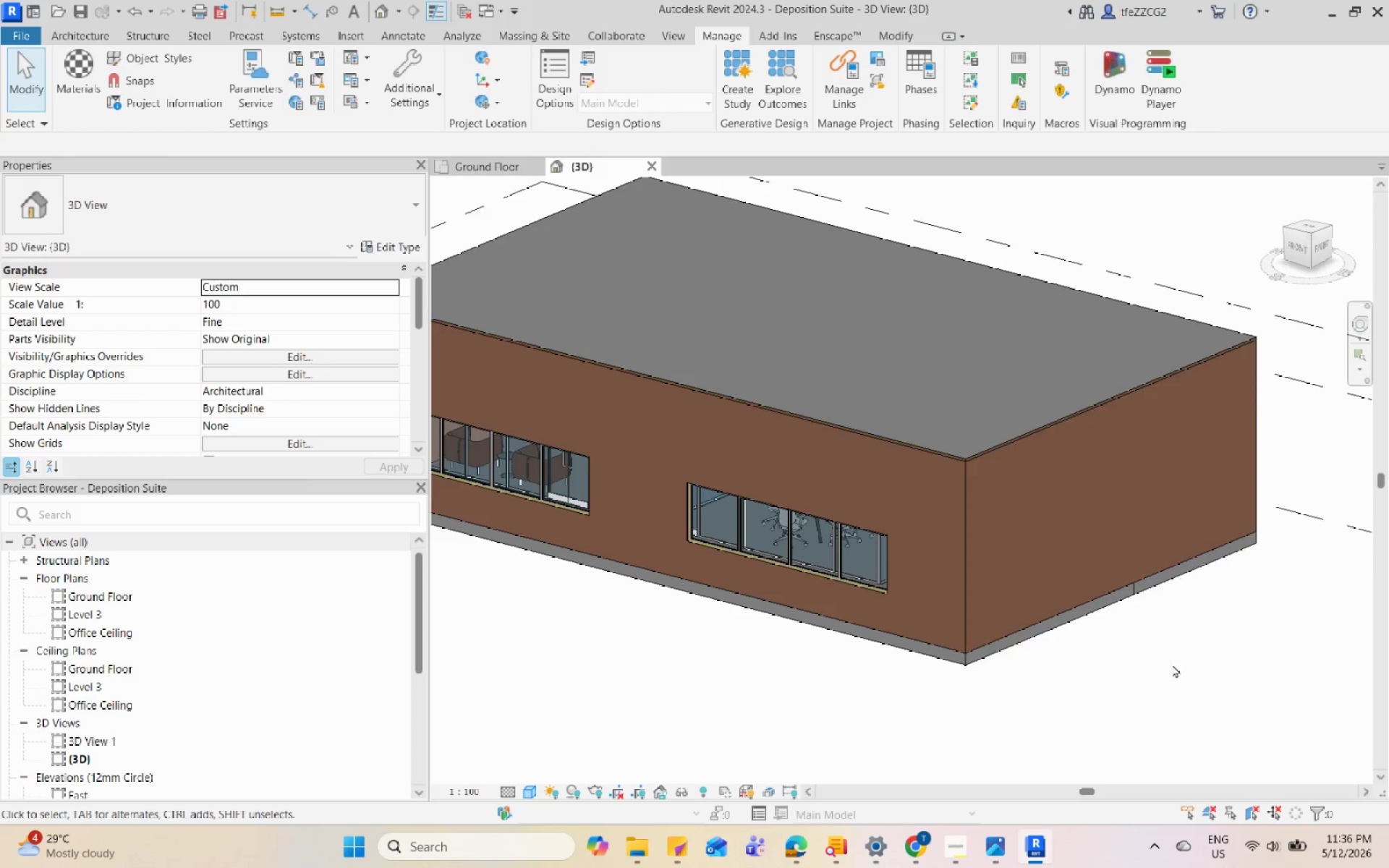 
left_click([907, 589])
 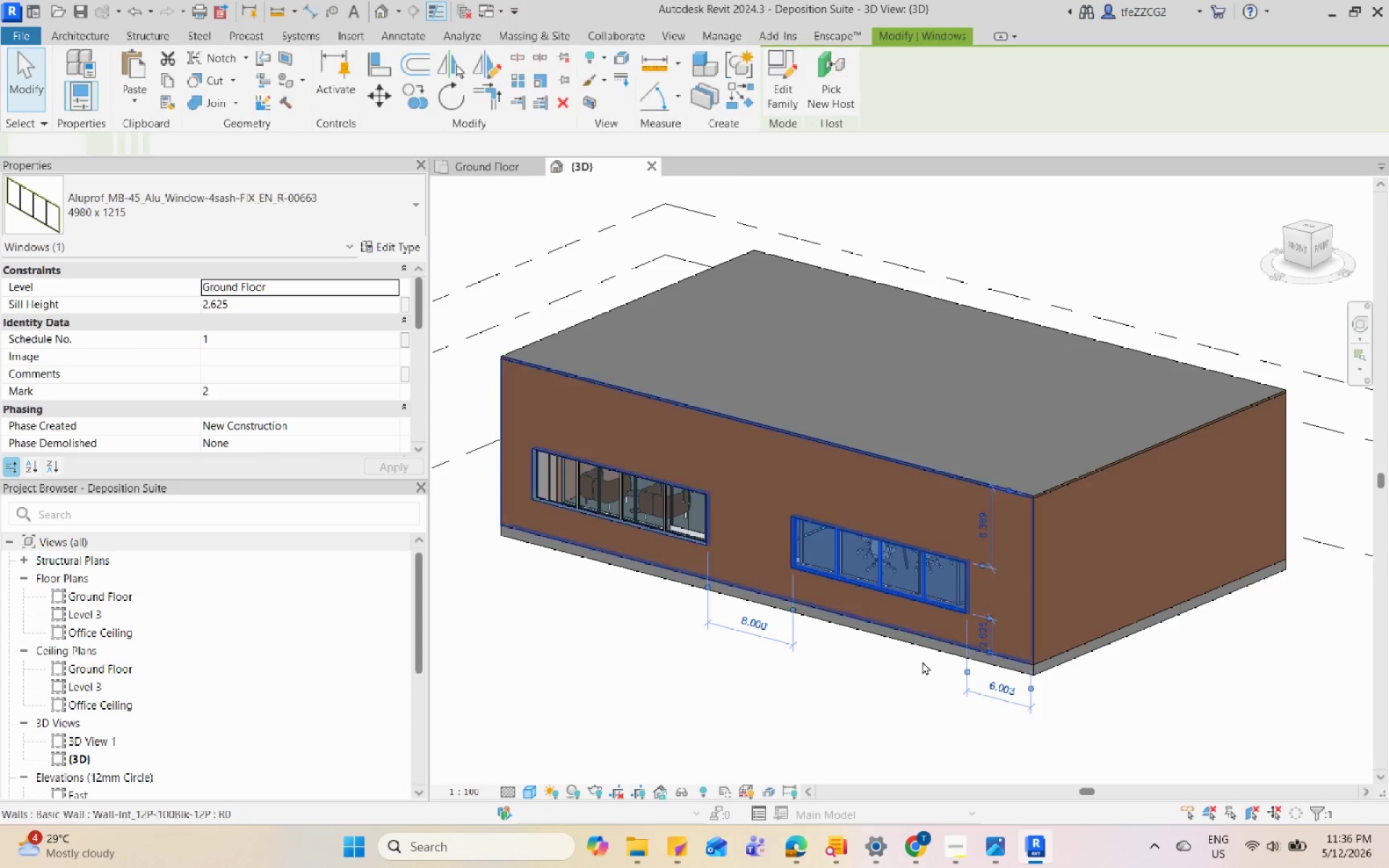 
scroll: coordinate [916, 596], scroll_direction: down, amount: 1.0
 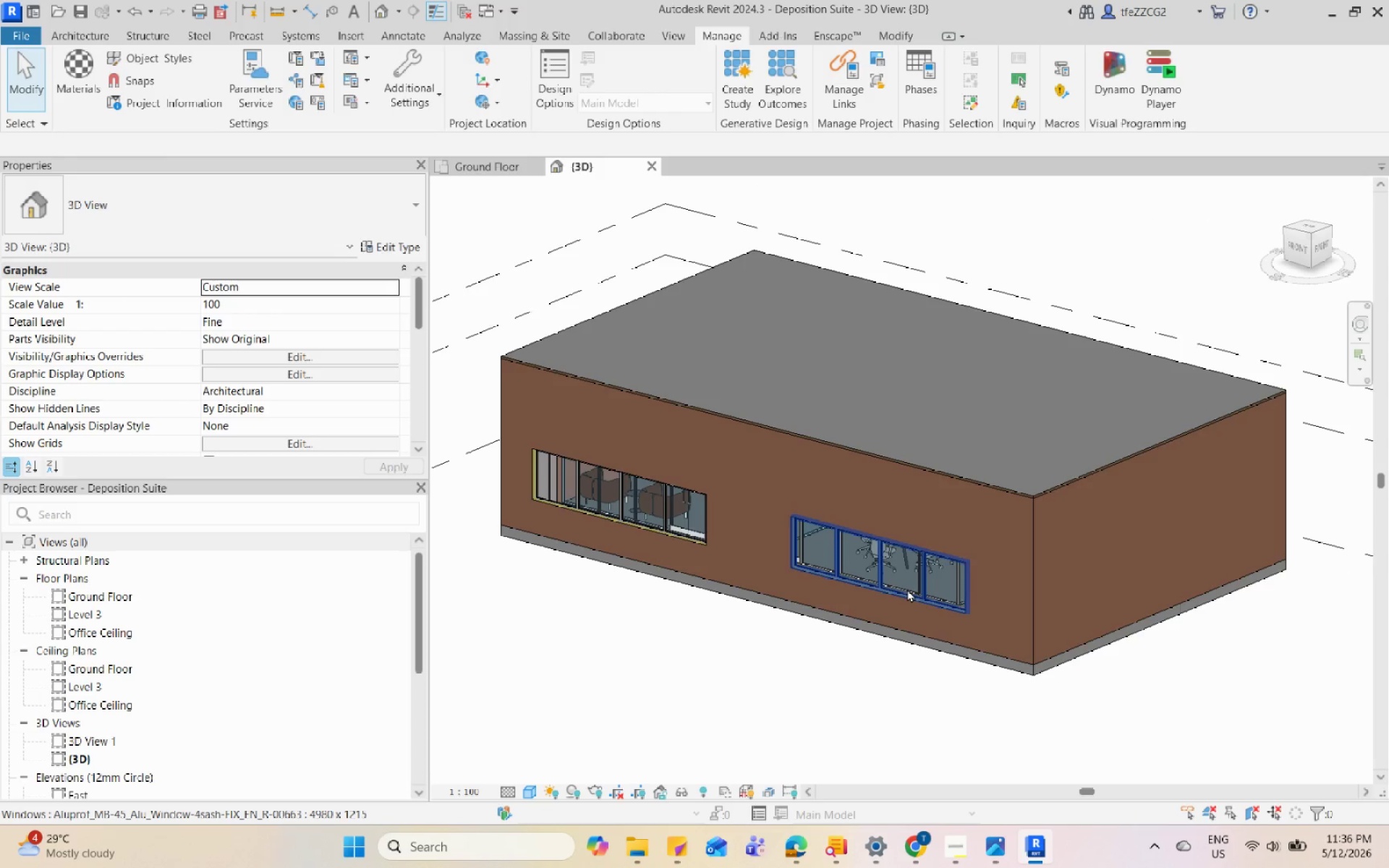 
double_click([928, 665])
 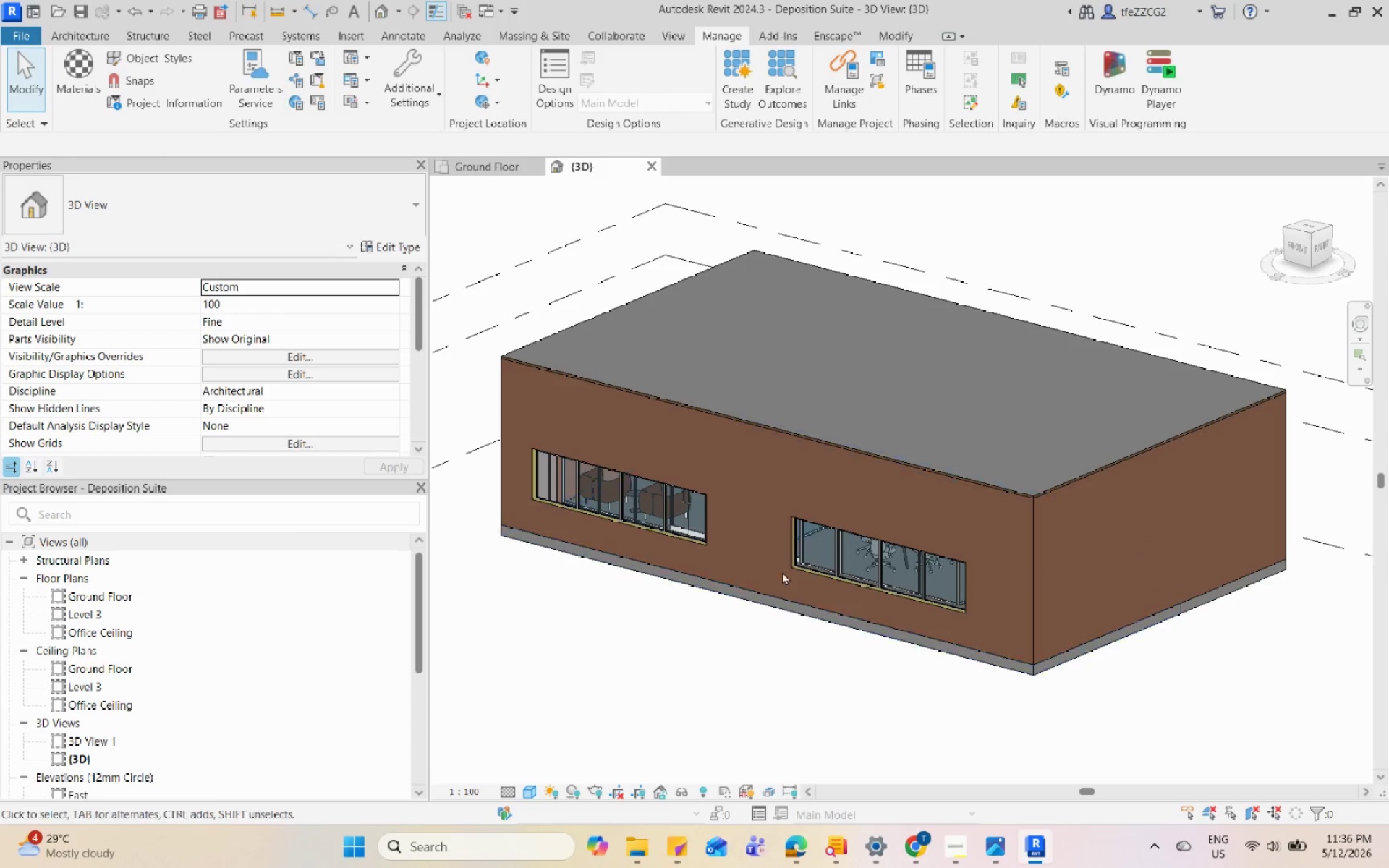 
scroll: coordinate [700, 526], scroll_direction: up, amount: 3.0
 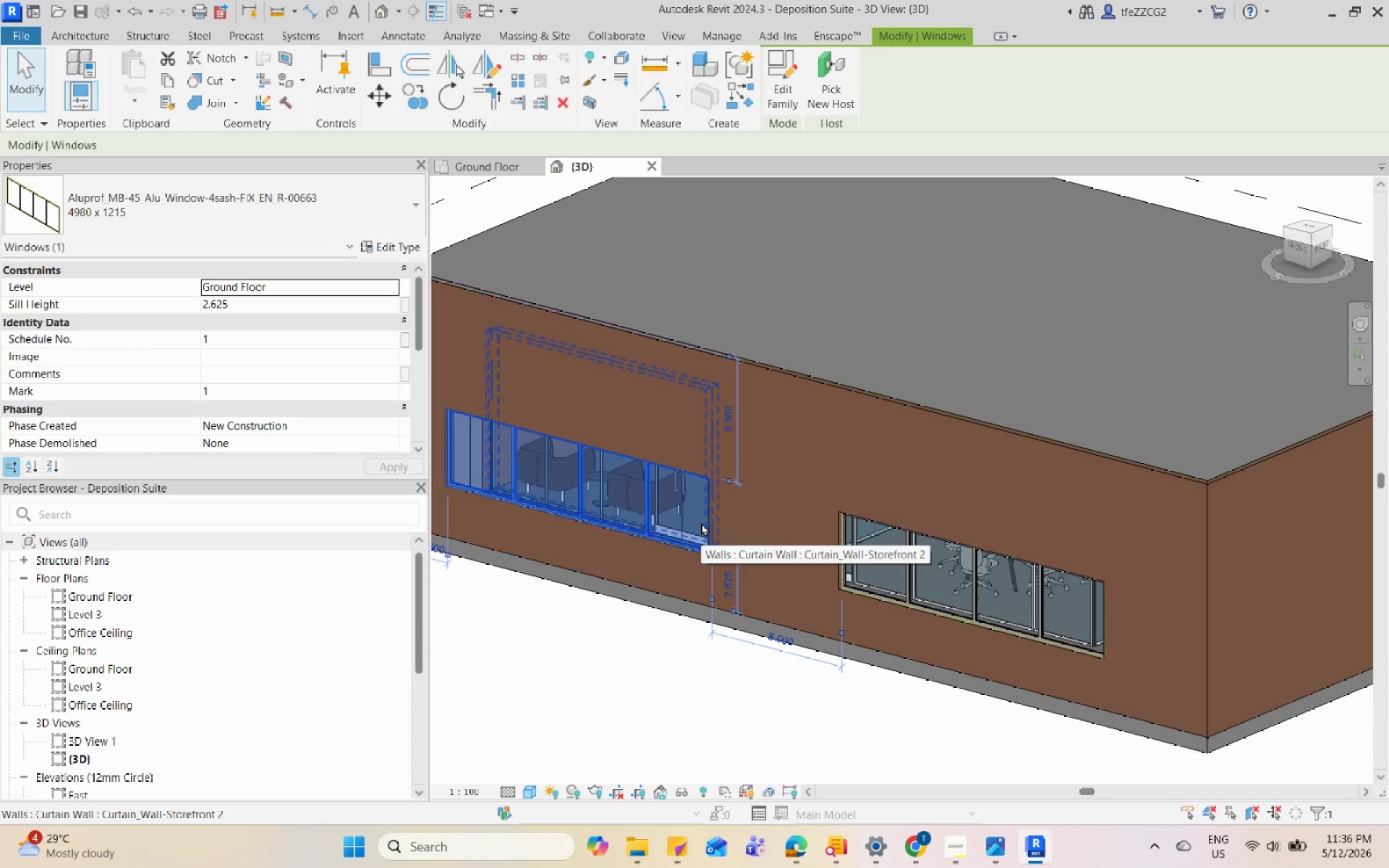 
wait(7.37)
 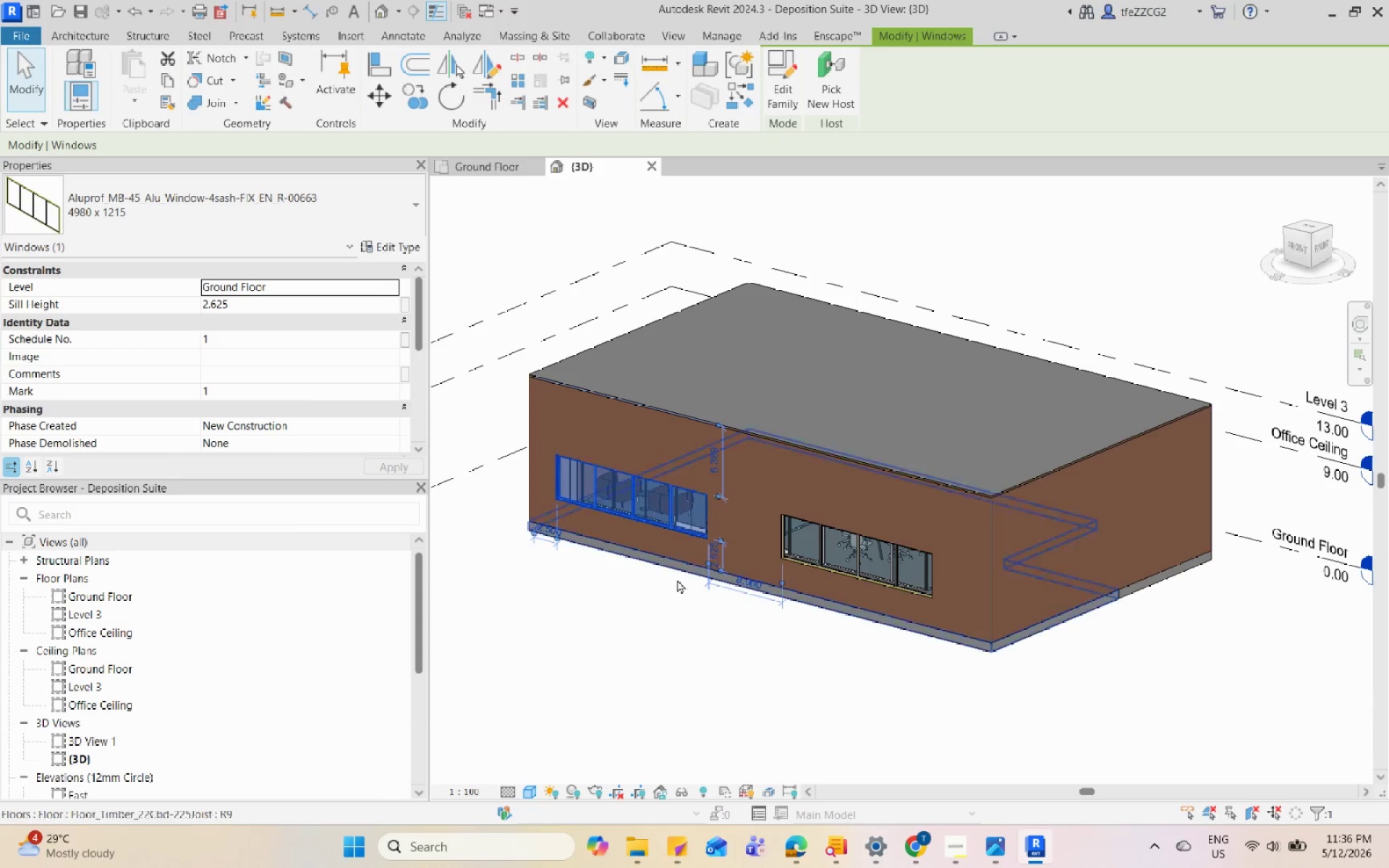 
left_click([671, 590])
 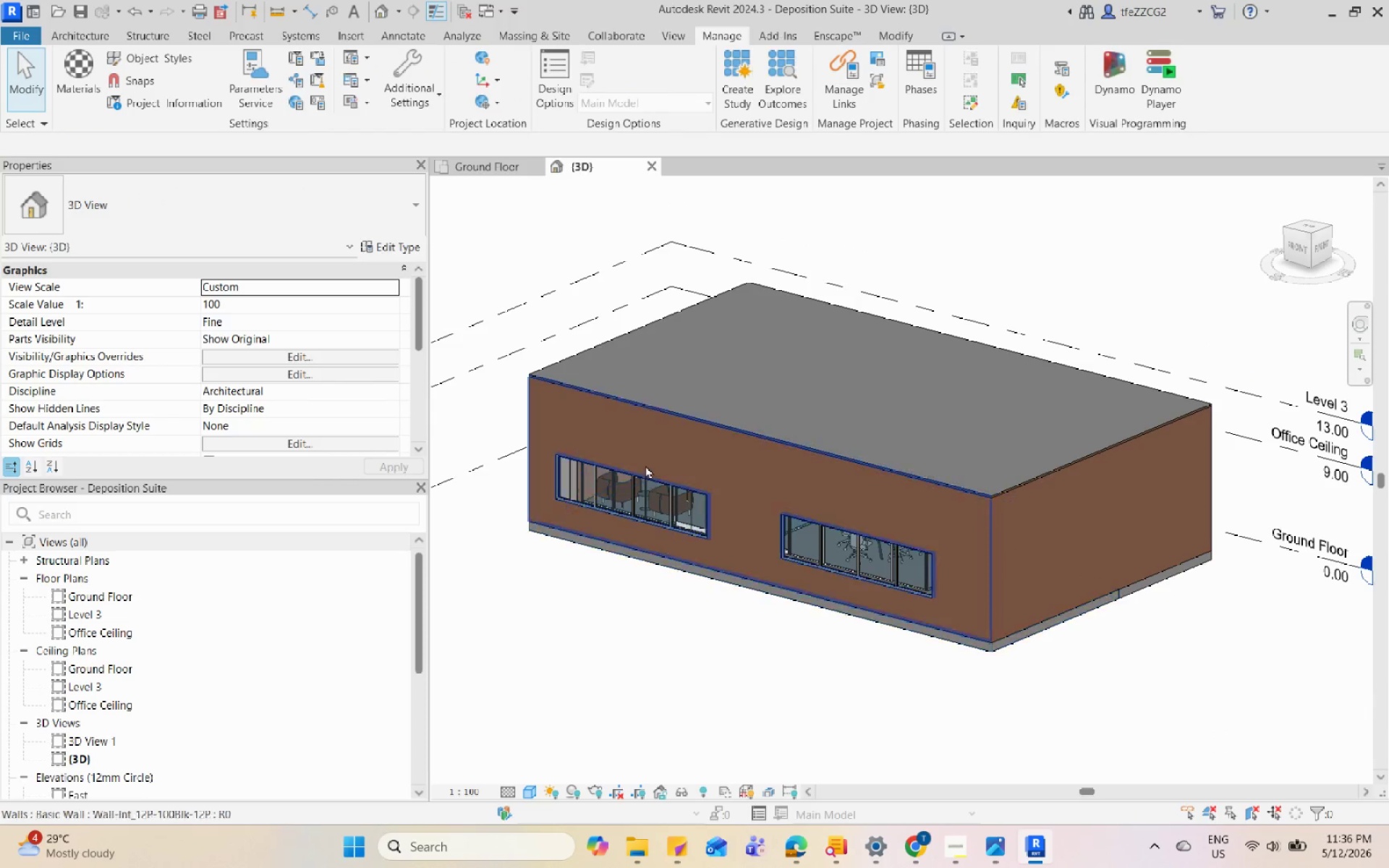 
scroll: coordinate [703, 516], scroll_direction: down, amount: 4.0
 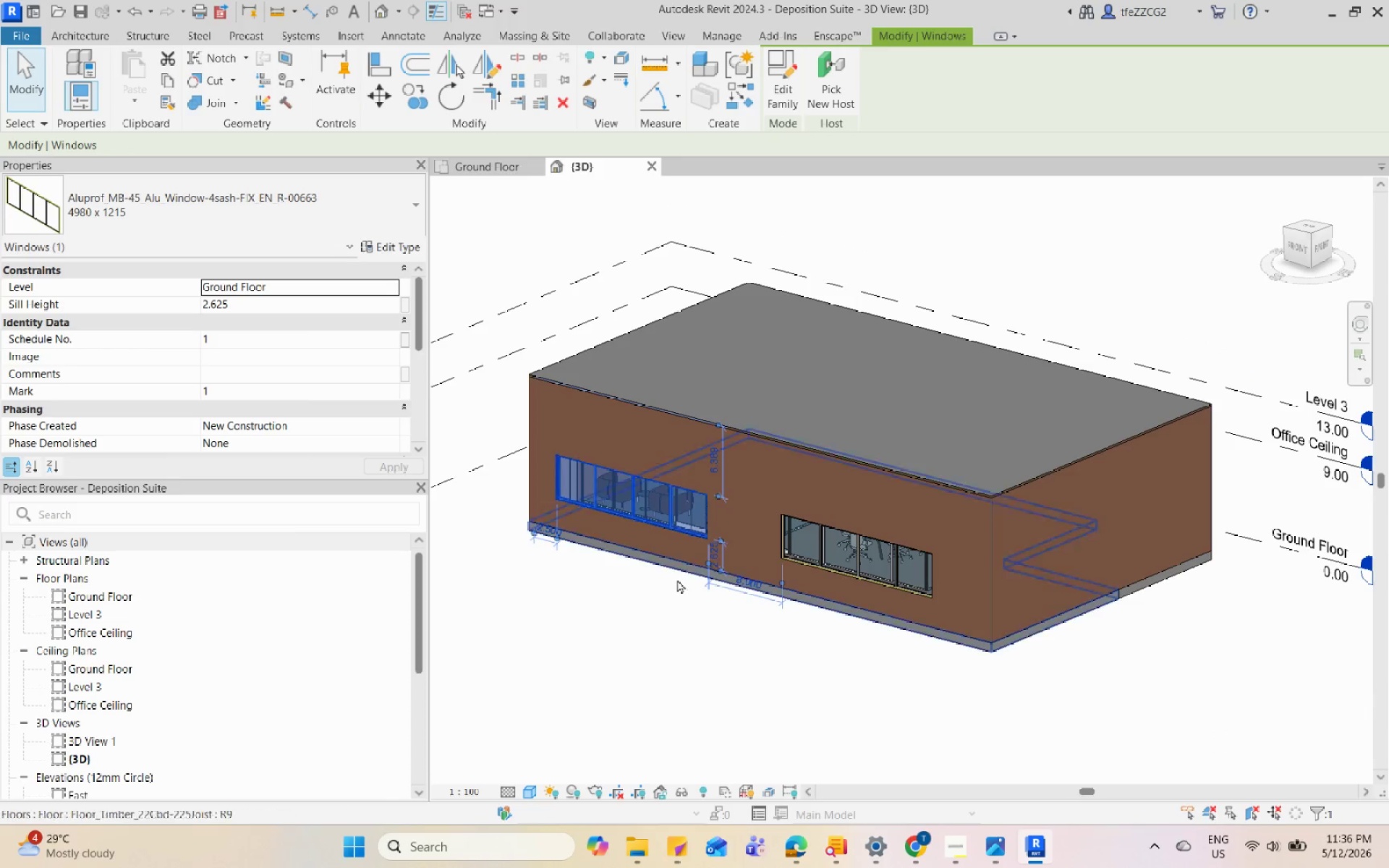 
left_click([651, 405])
 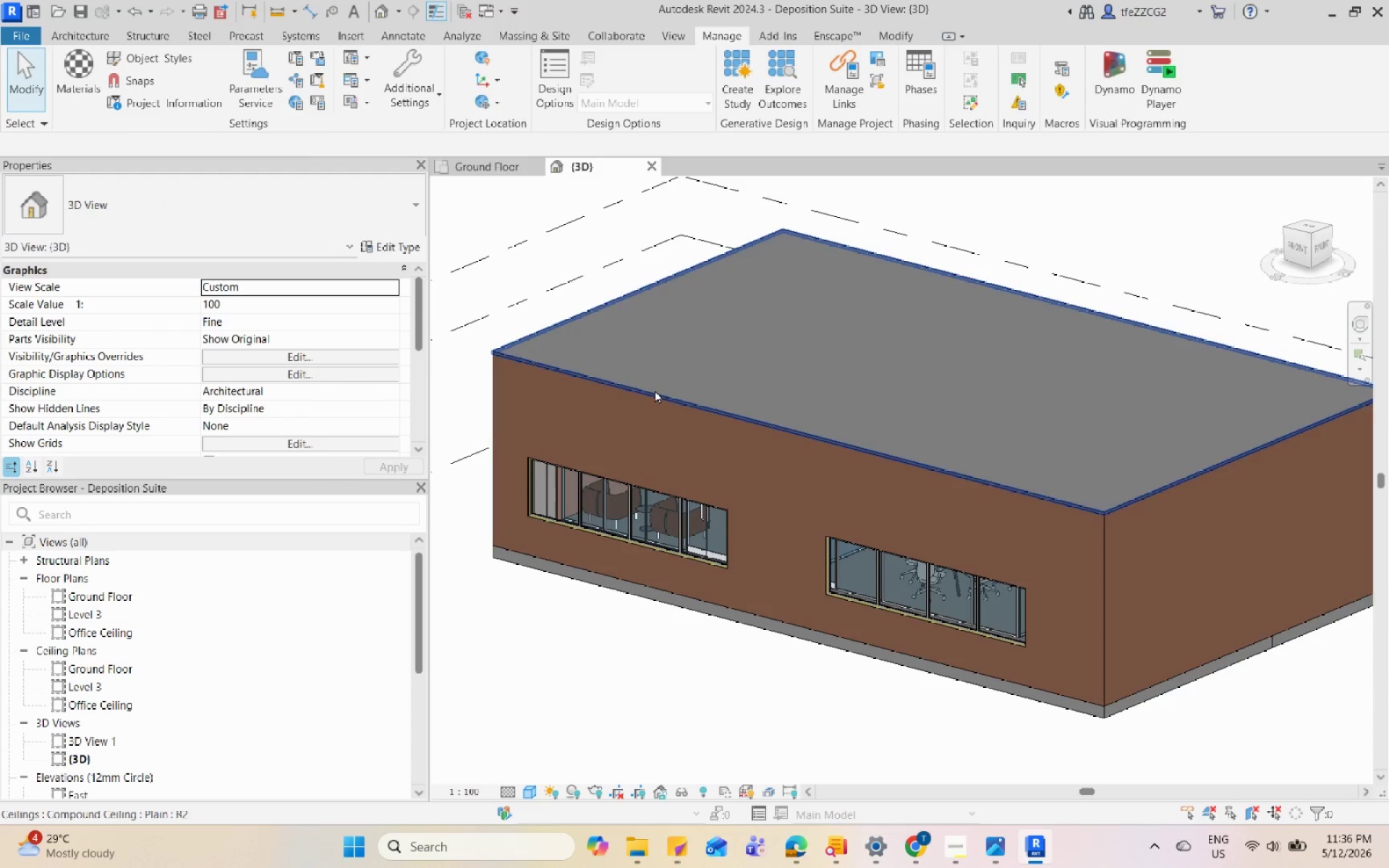 
scroll: coordinate [642, 446], scroll_direction: up, amount: 2.0
 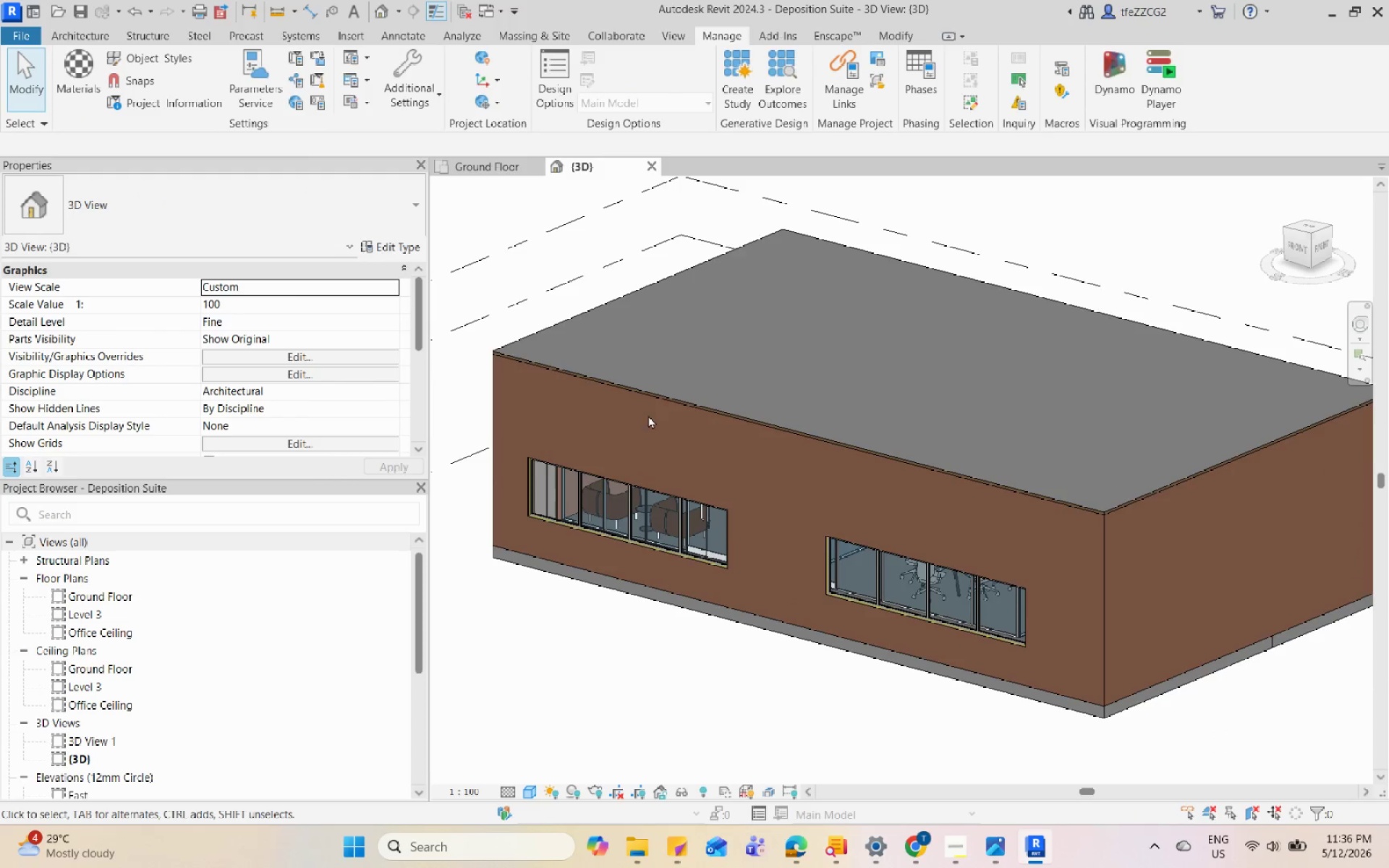 
double_click([655, 390])
 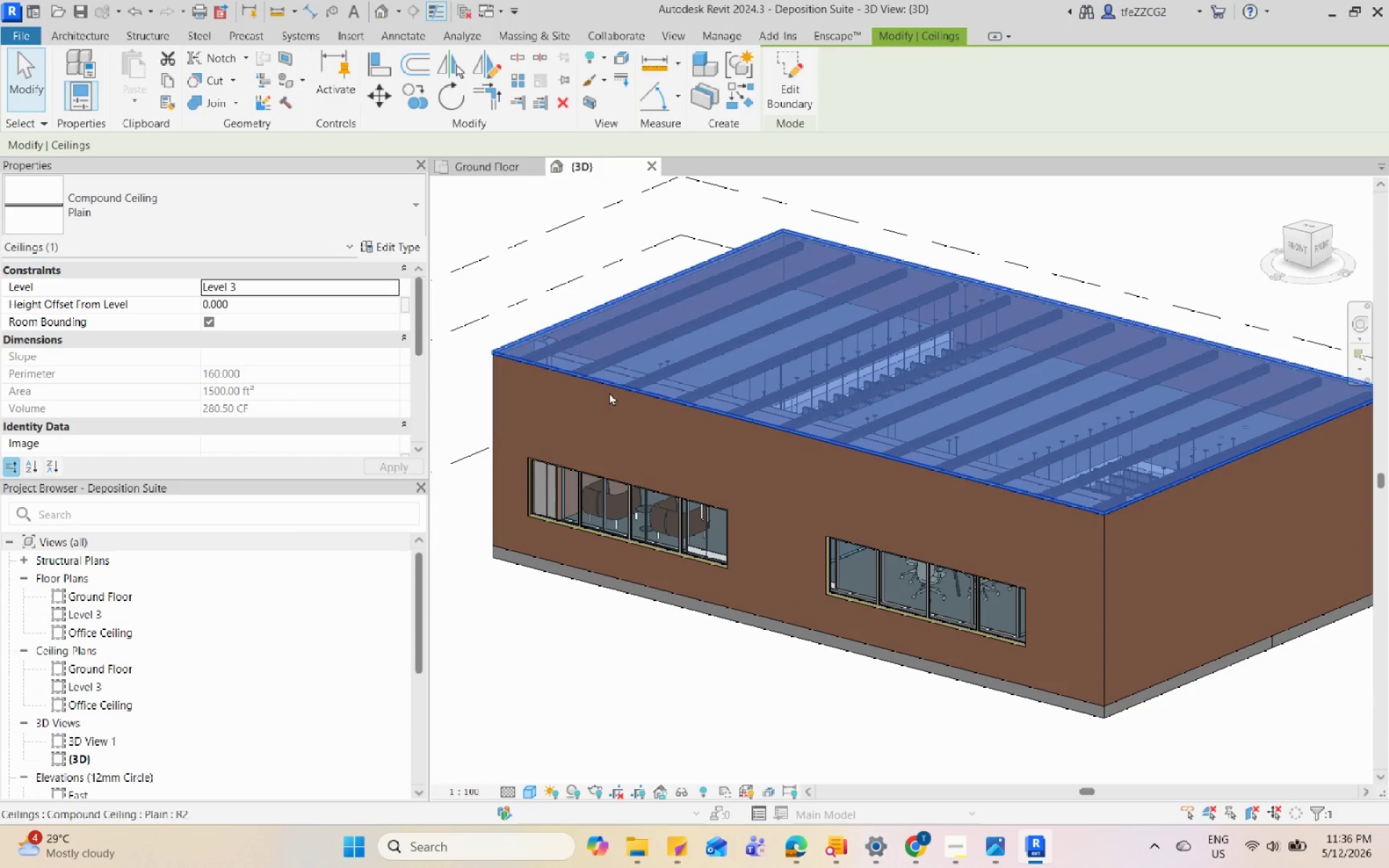 
left_click([537, 302])
 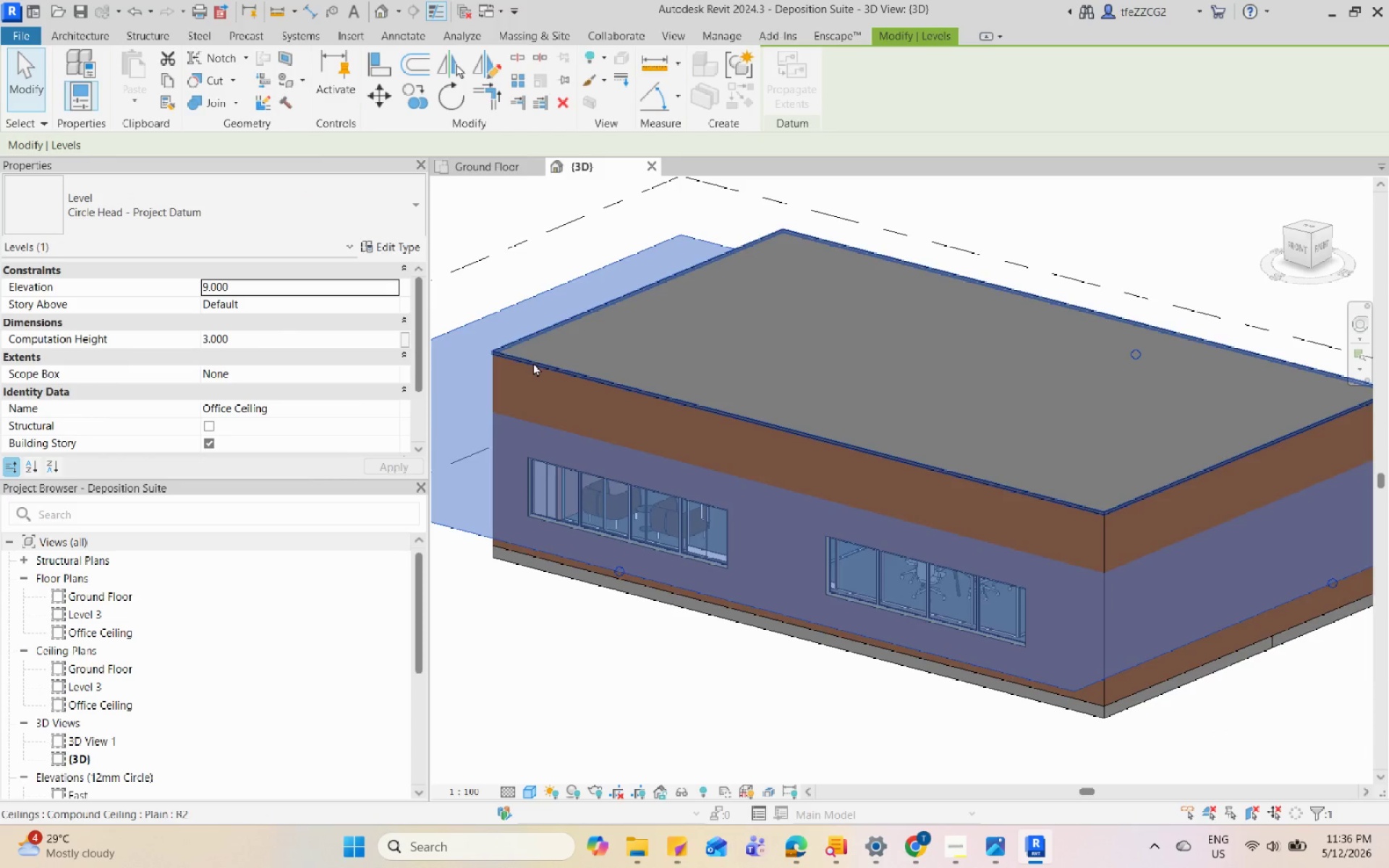 
double_click([695, 493])
 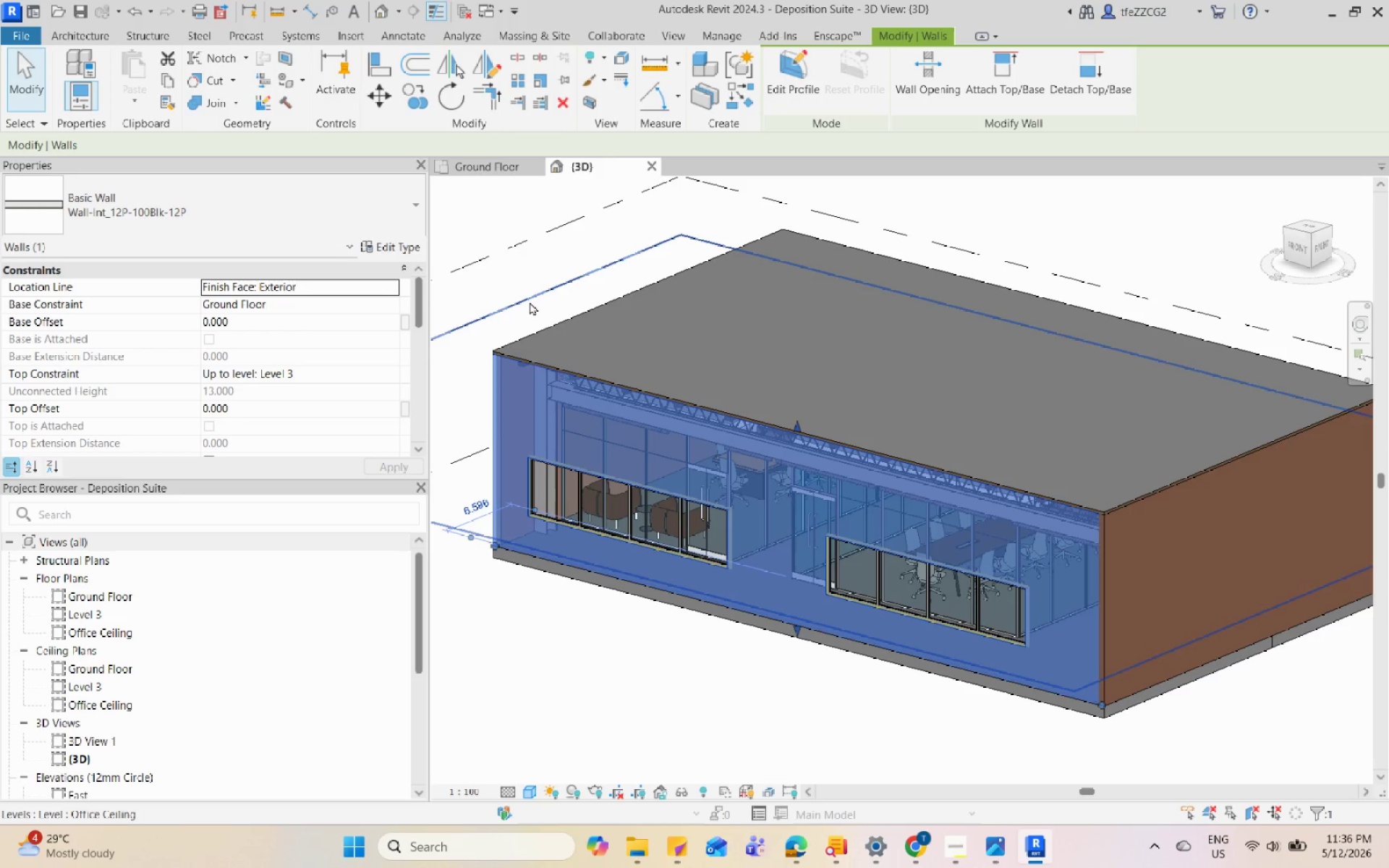 
left_click([530, 297])
 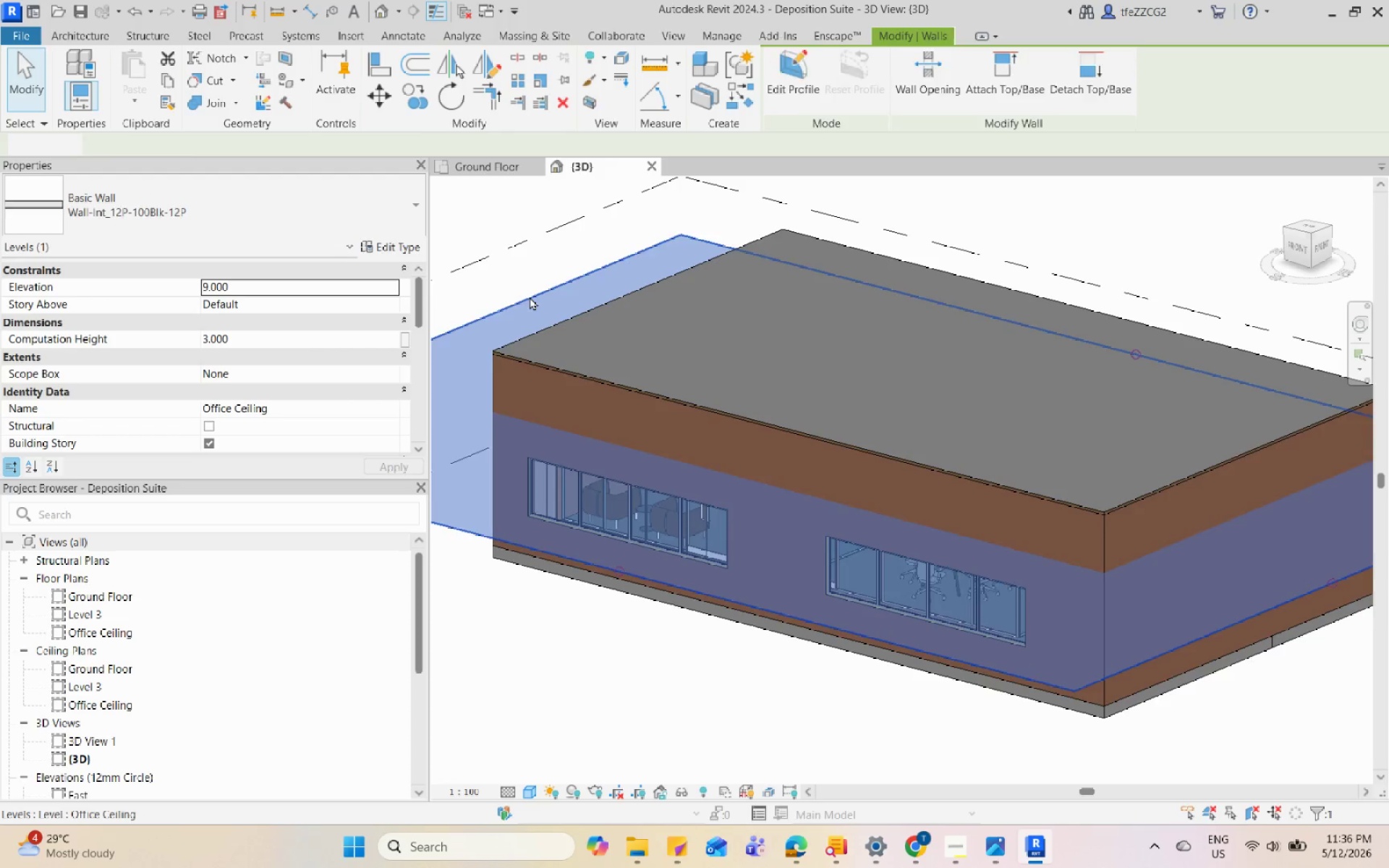 
left_click([852, 603])
 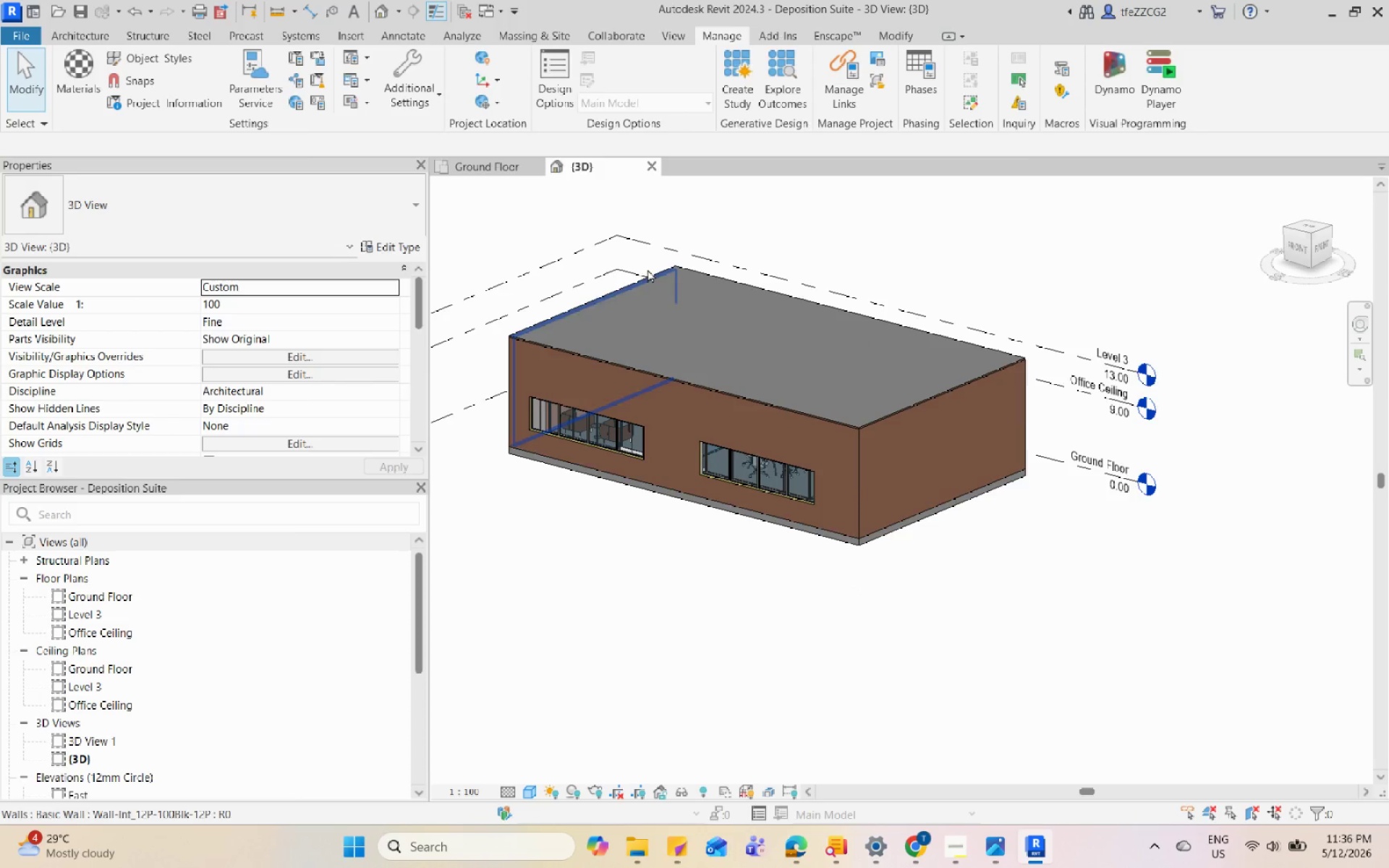 
scroll: coordinate [532, 319], scroll_direction: down, amount: 4.0
 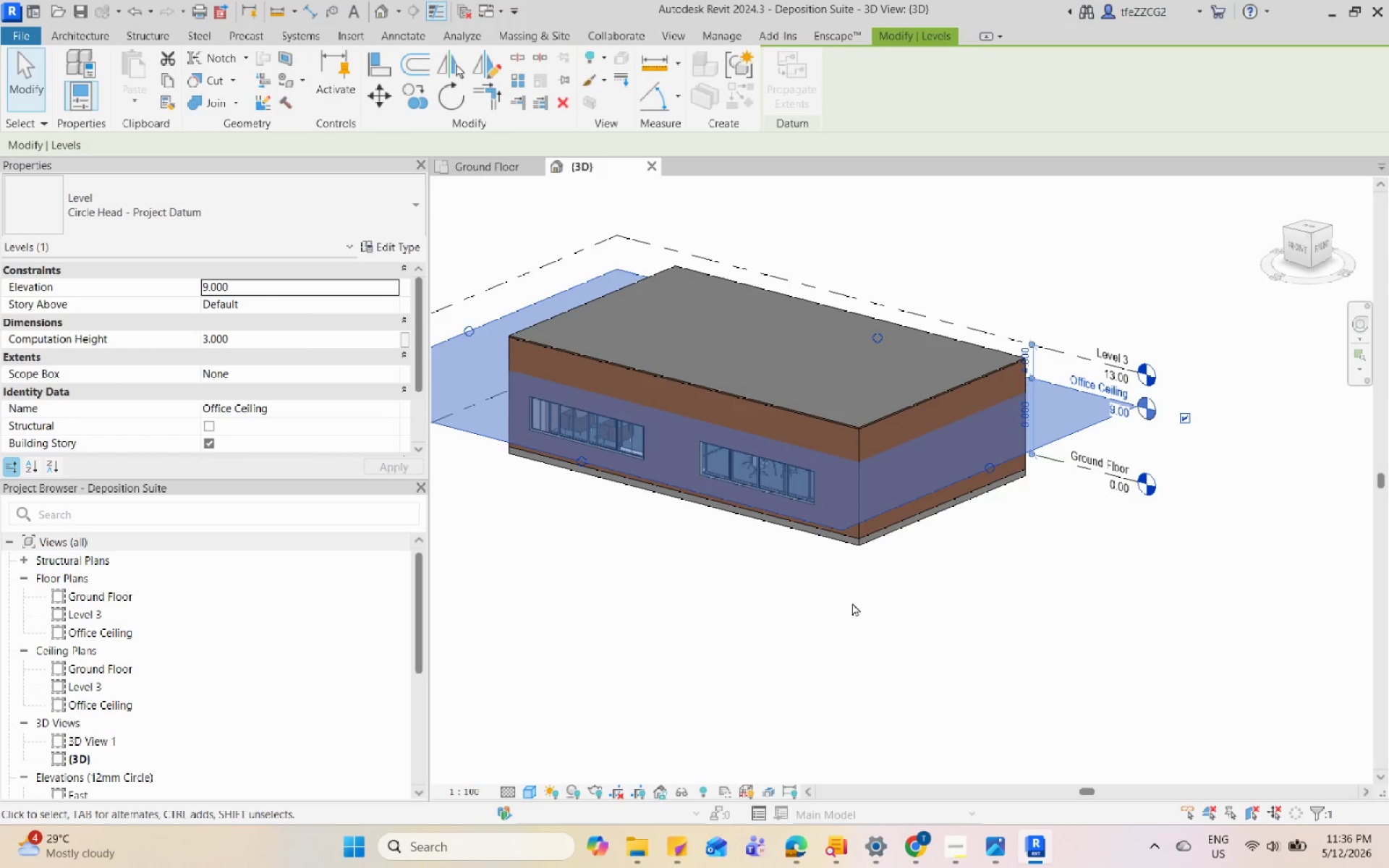 
left_click([657, 247])
 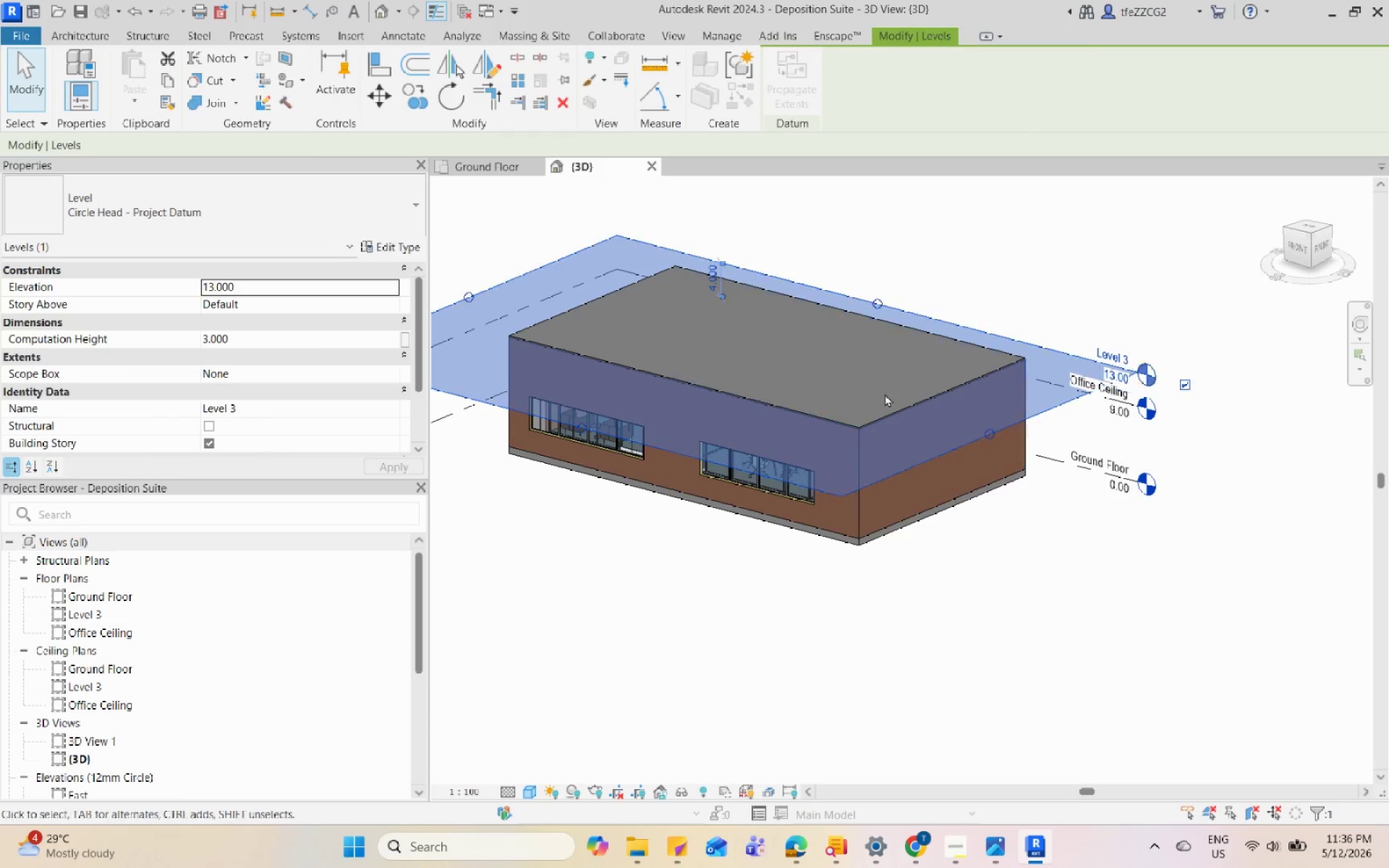 
scroll: coordinate [964, 467], scroll_direction: down, amount: 3.0
 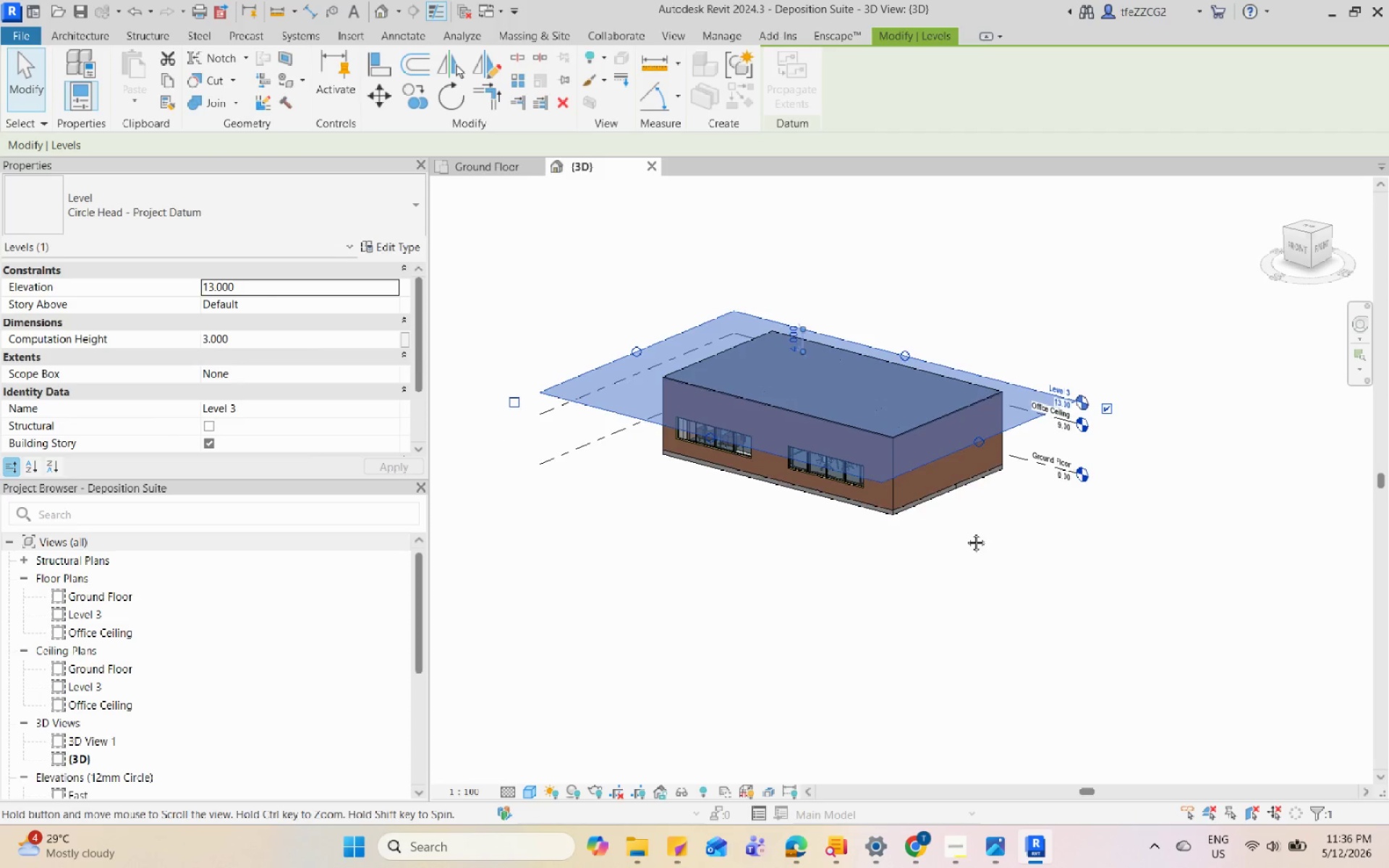 
left_click([965, 532])
 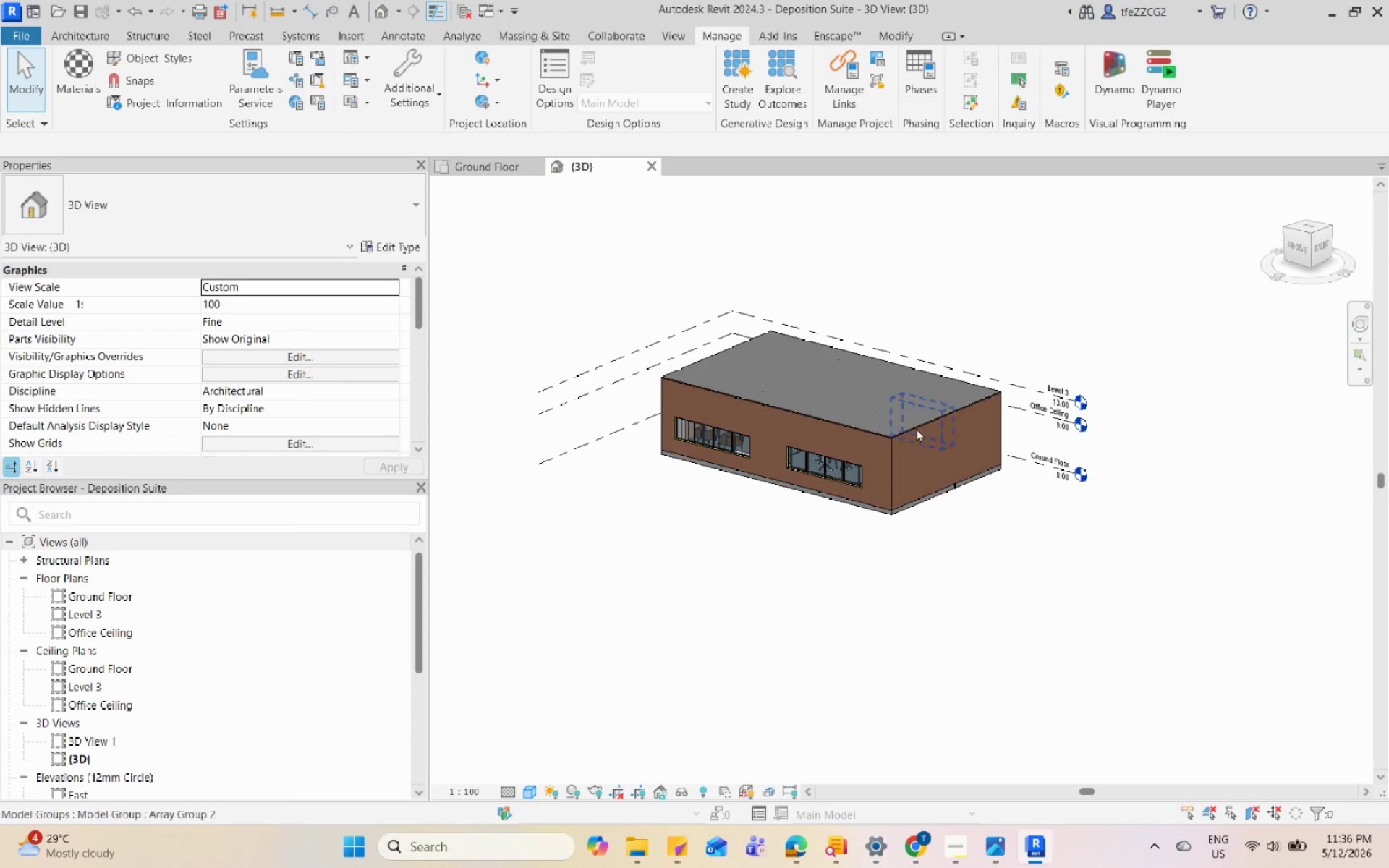 
scroll: coordinate [917, 425], scroll_direction: up, amount: 4.0
 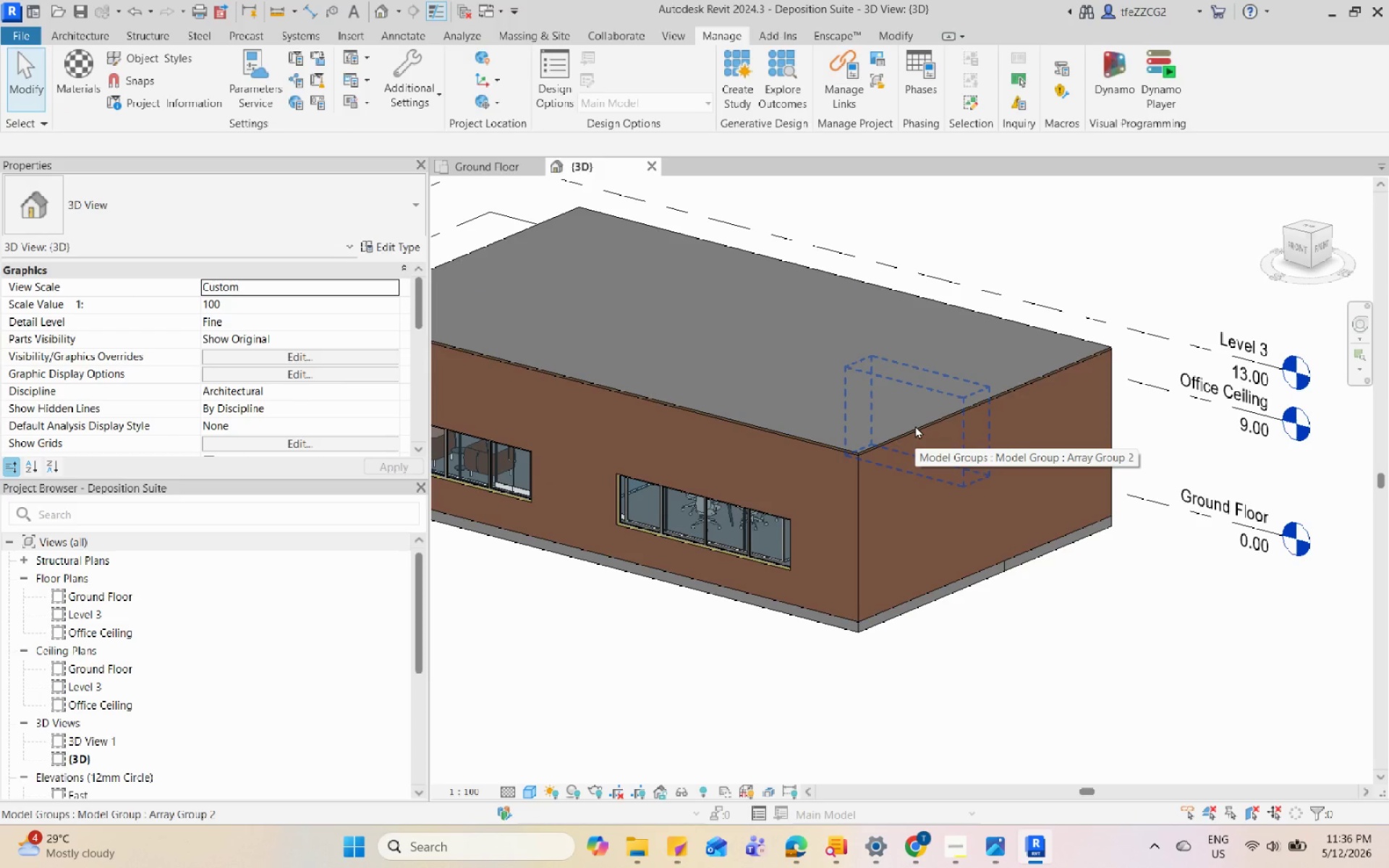 
scroll: coordinate [915, 425], scroll_direction: down, amount: 1.0
 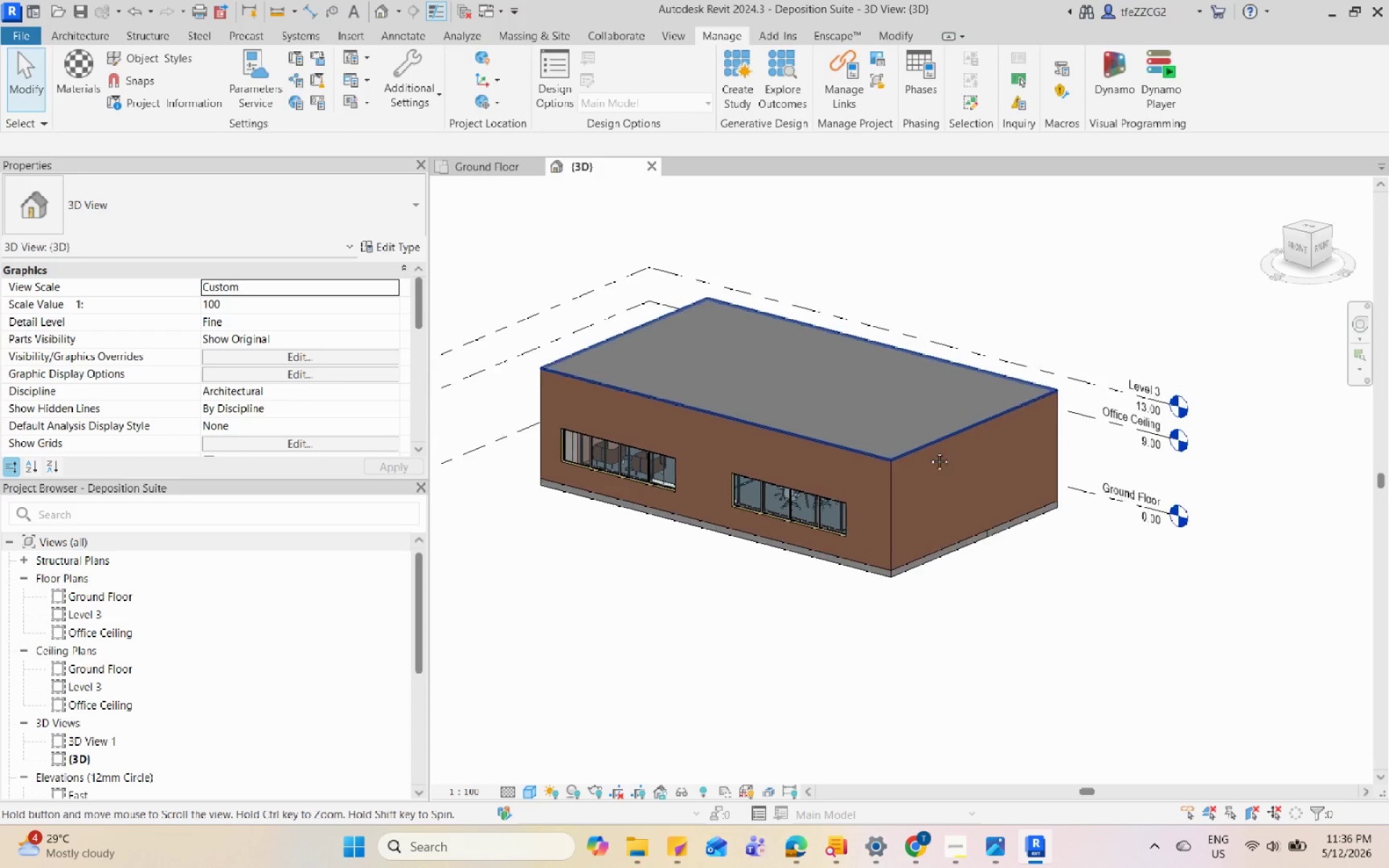 
scroll: coordinate [928, 465], scroll_direction: up, amount: 2.0
 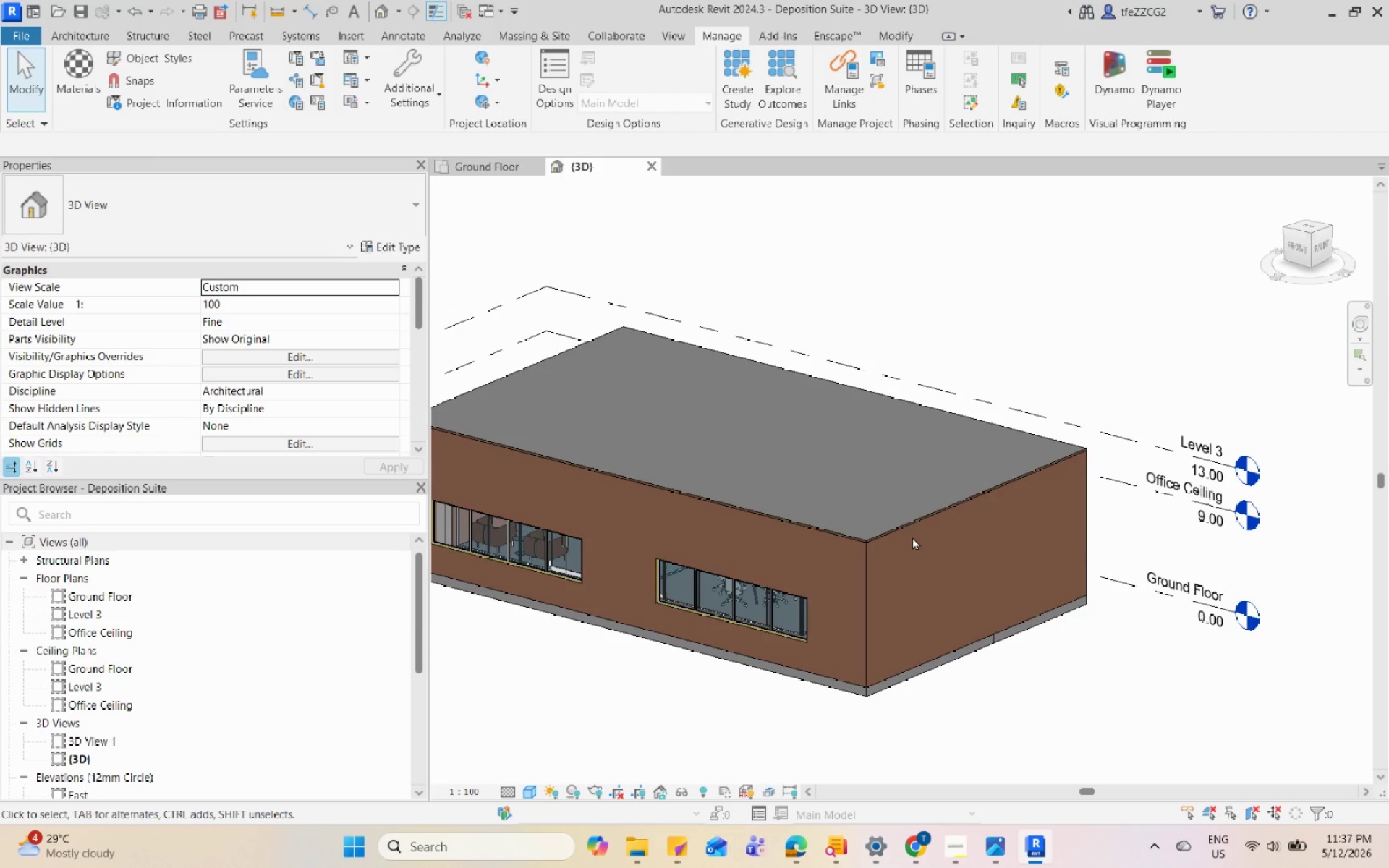 
wait(10.05)
 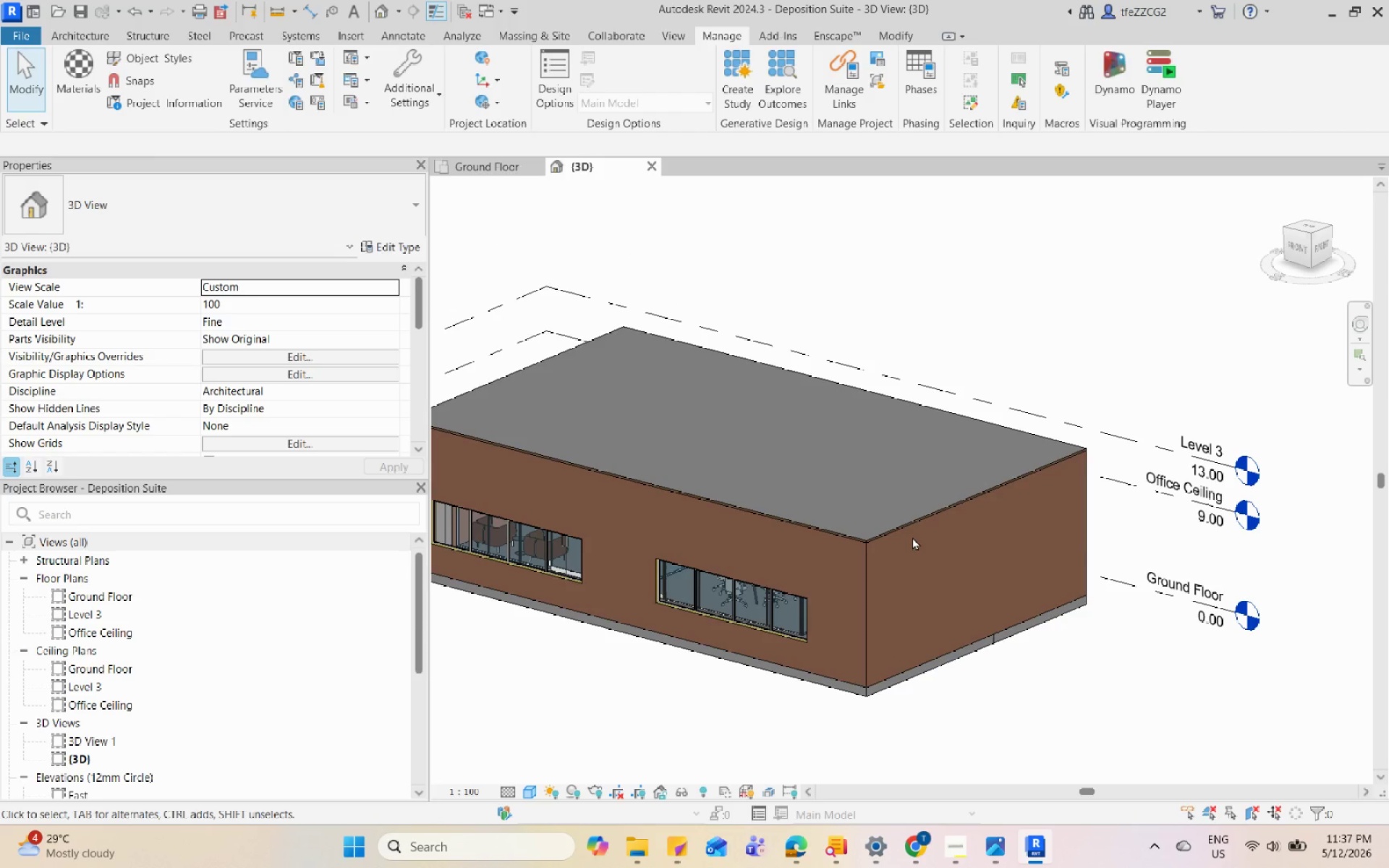 
scroll: coordinate [912, 537], scroll_direction: down, amount: 1.0
 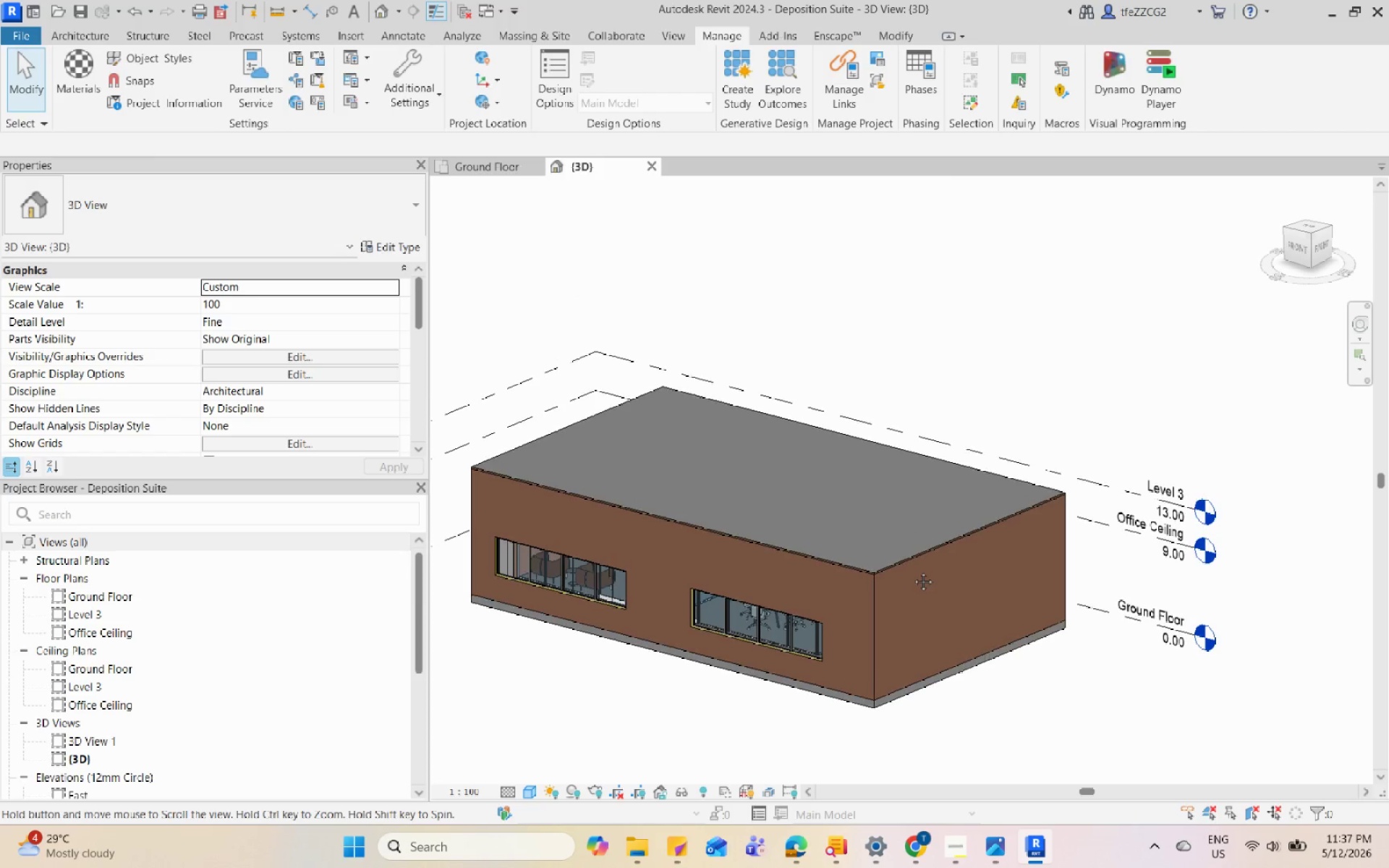 
scroll: coordinate [912, 571], scroll_direction: up, amount: 2.0
 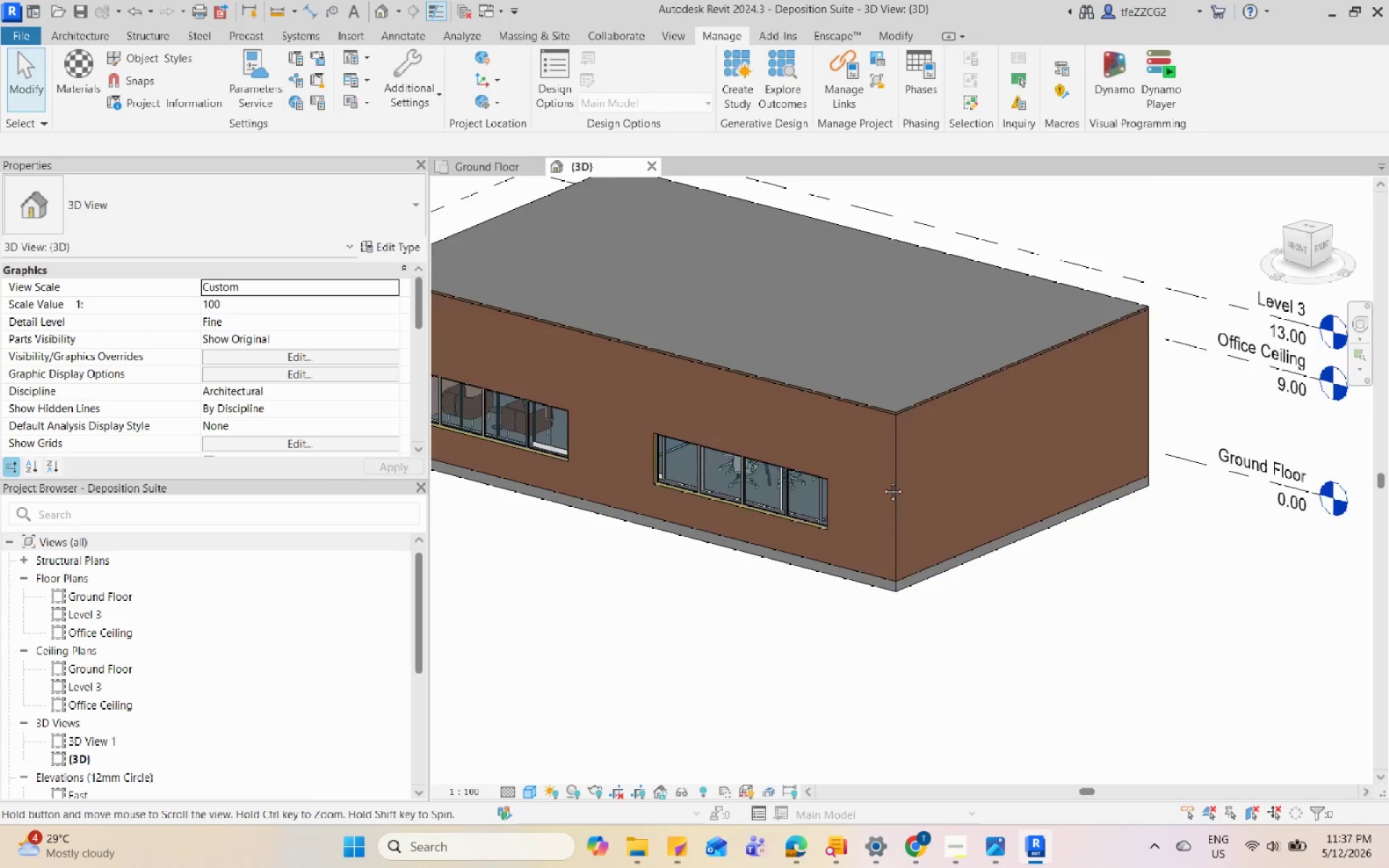 
scroll: coordinate [843, 508], scroll_direction: down, amount: 1.0
 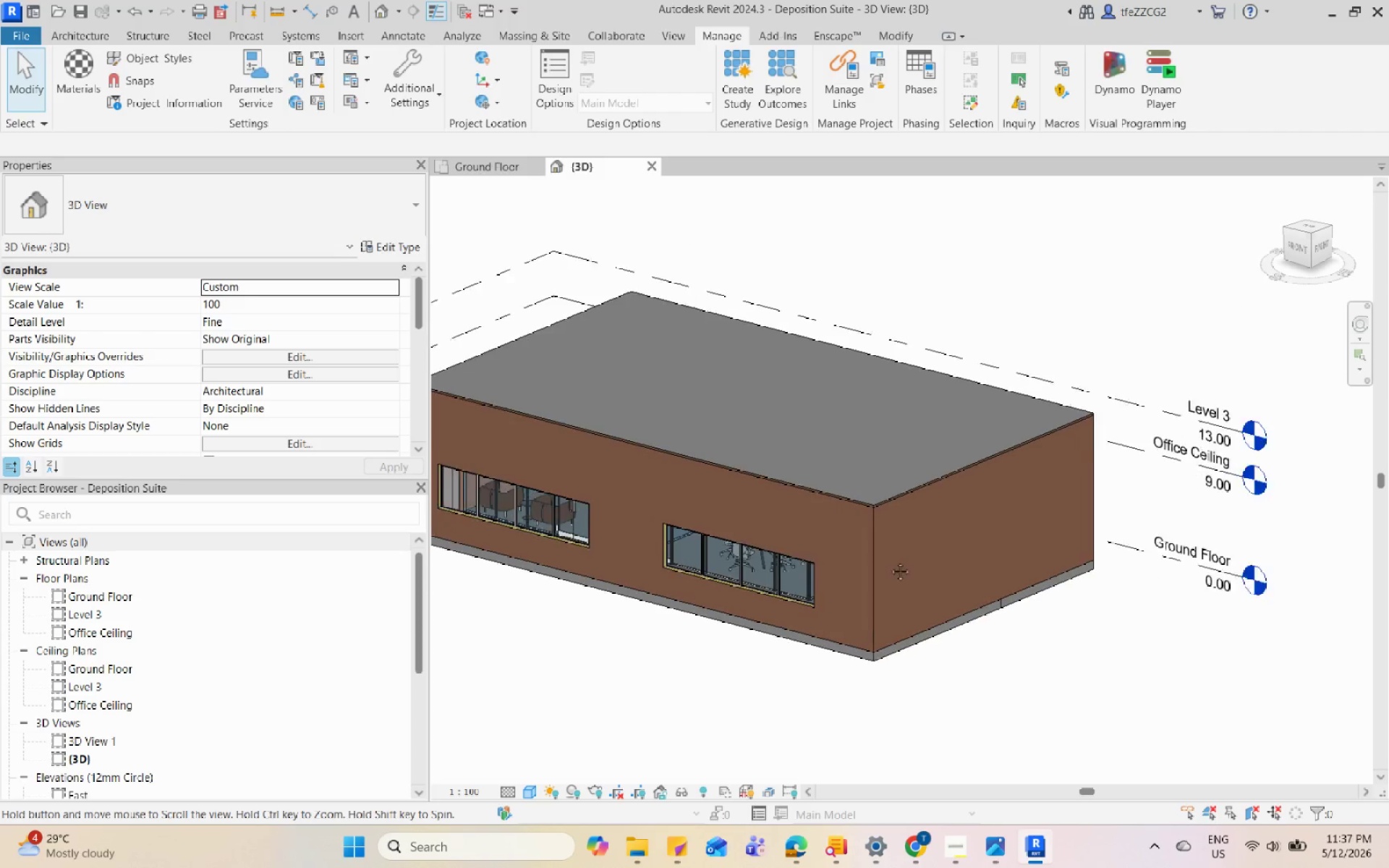 
scroll: coordinate [963, 573], scroll_direction: up, amount: 1.0
 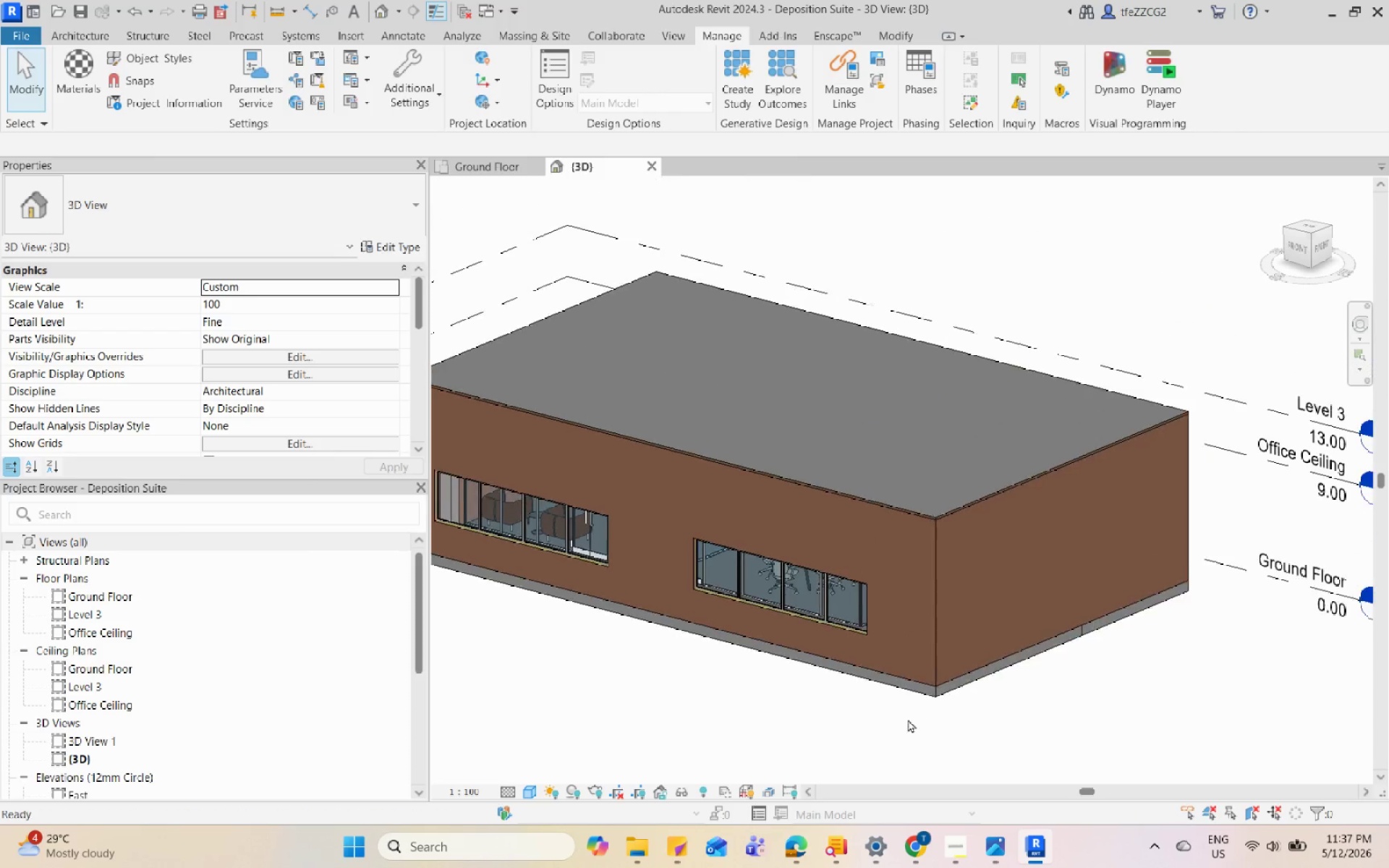 
scroll: coordinate [899, 718], scroll_direction: none, amount: 0.0
 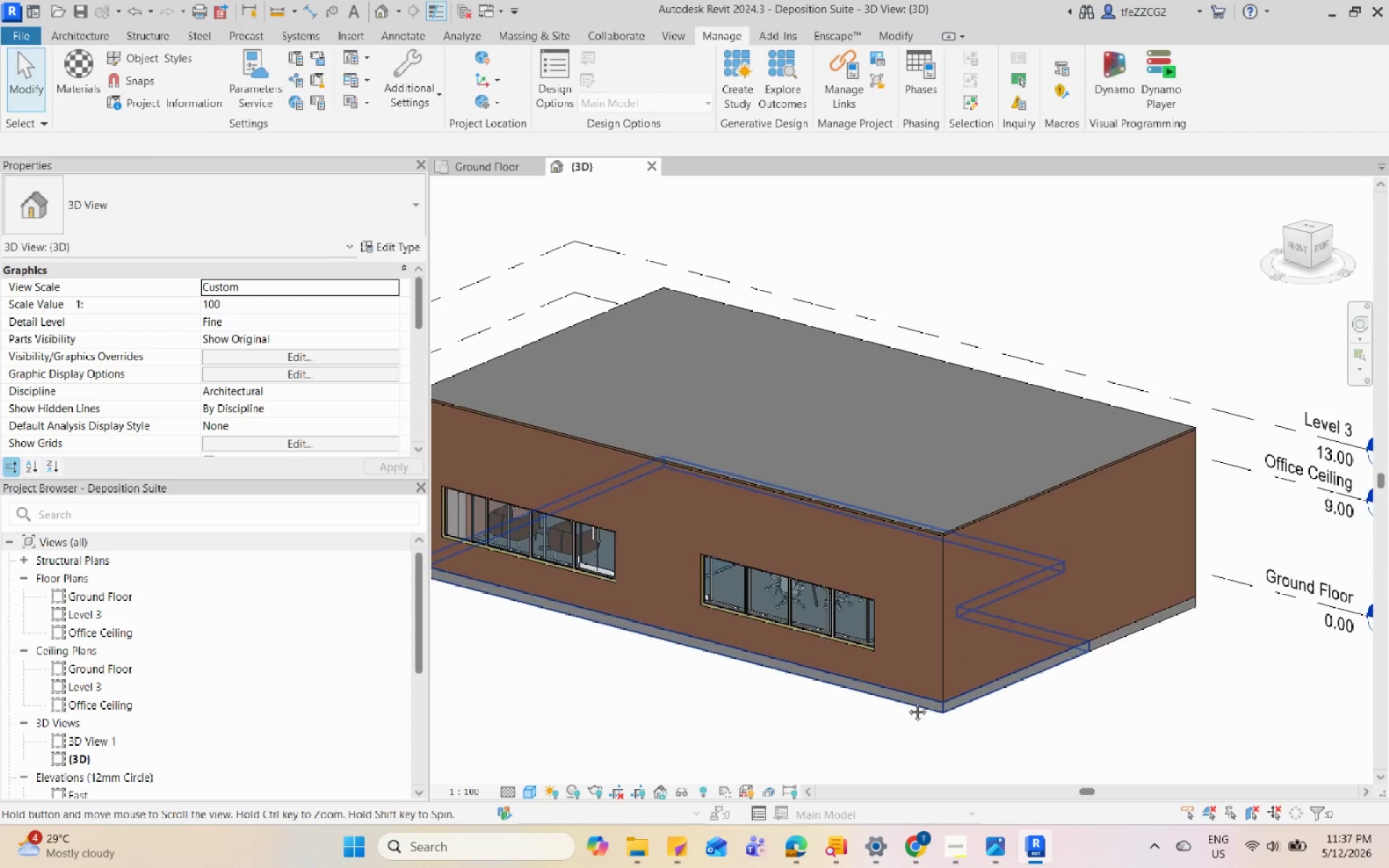 
scroll: coordinate [906, 701], scroll_direction: up, amount: 1.0
 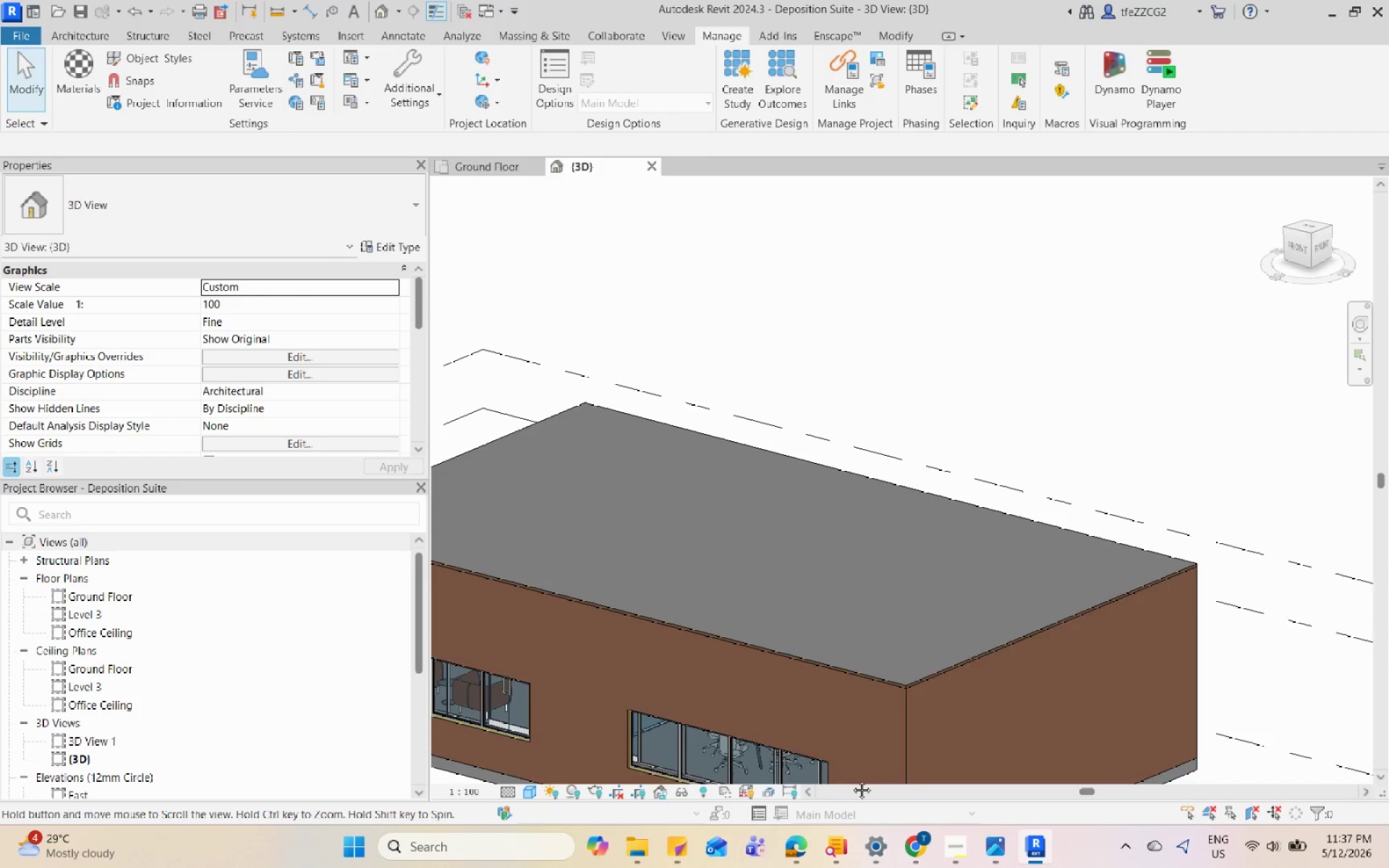 
wait(10.8)
 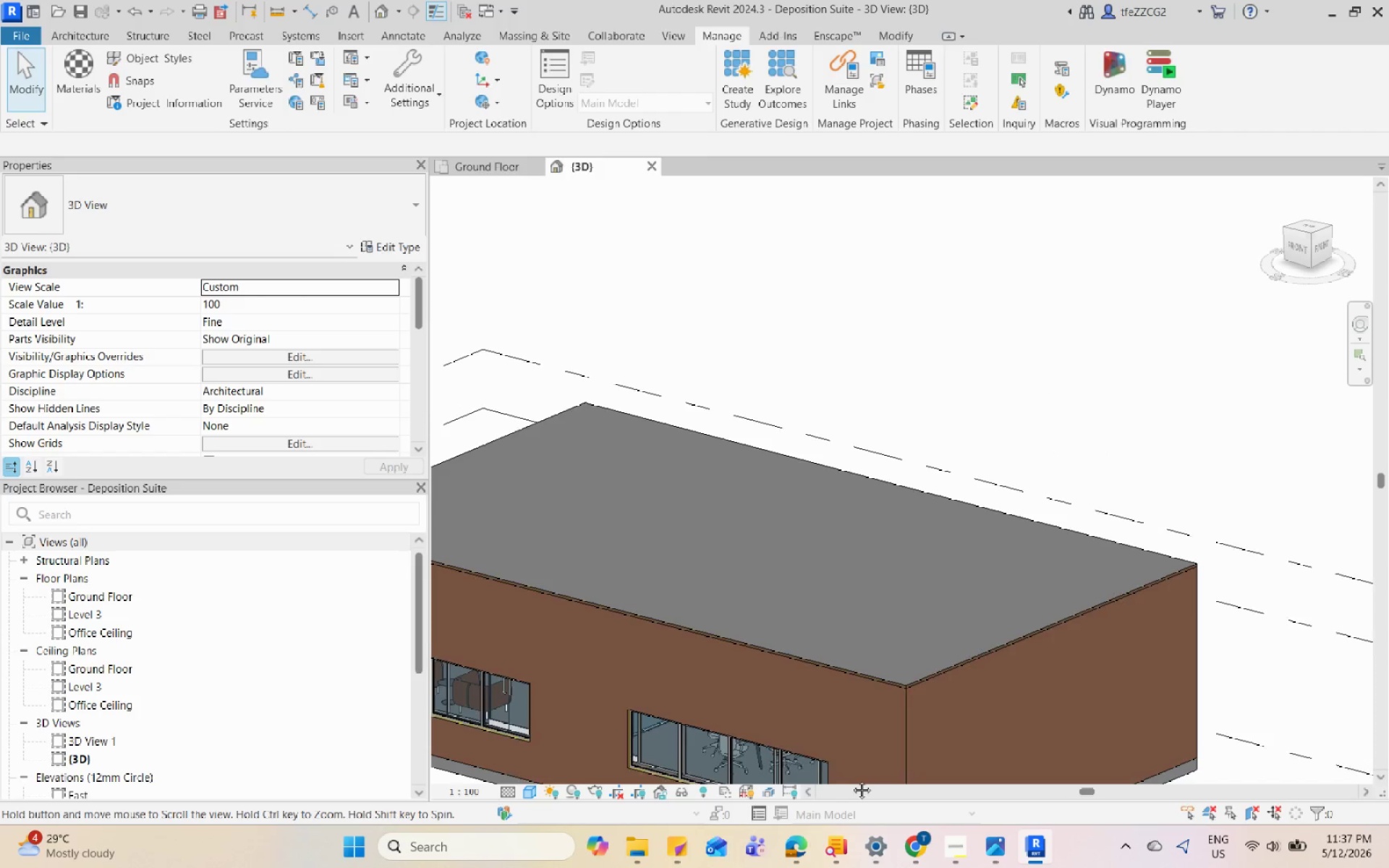 
scroll: coordinate [991, 538], scroll_direction: down, amount: 1.0
 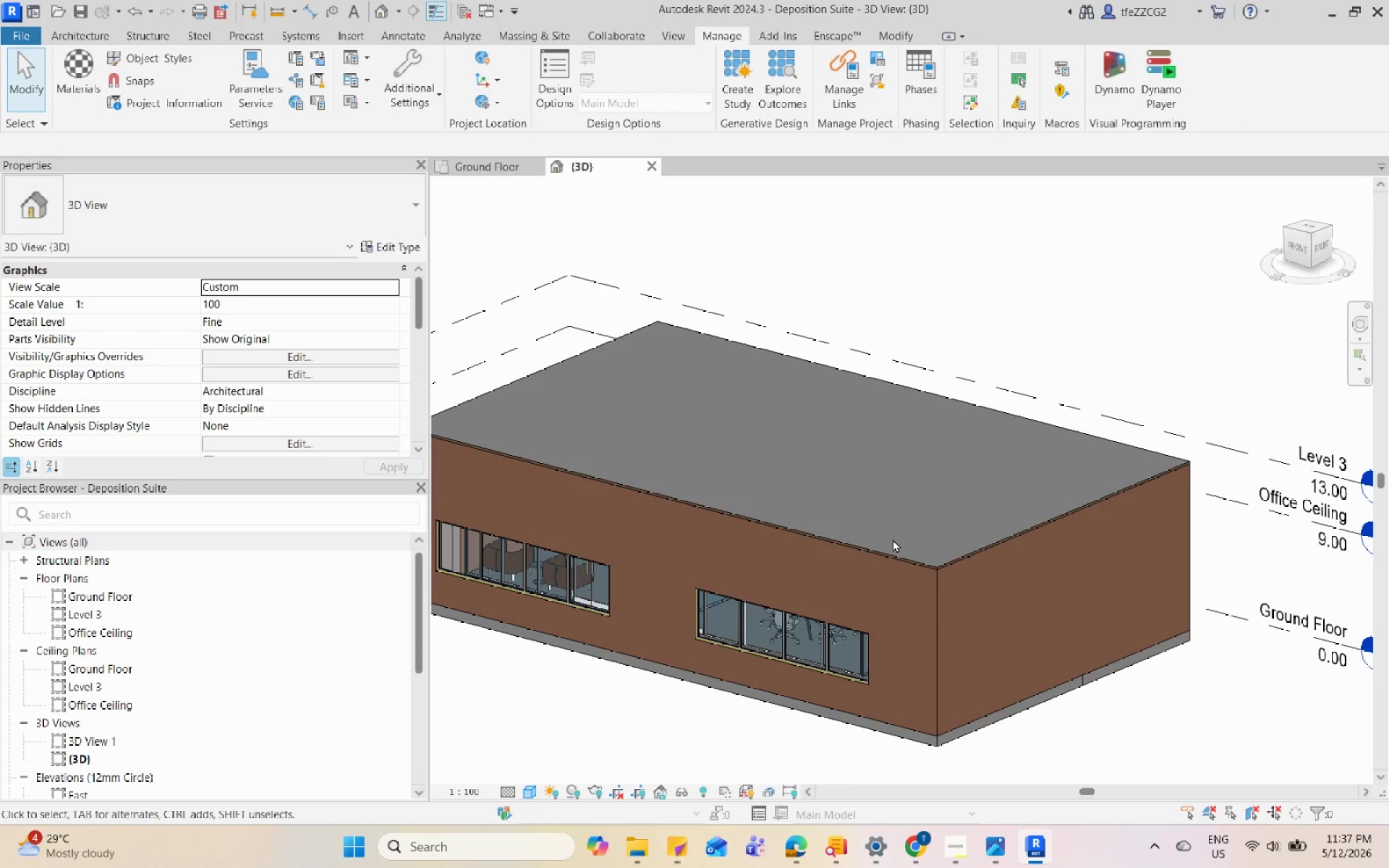 
wait(7.87)
 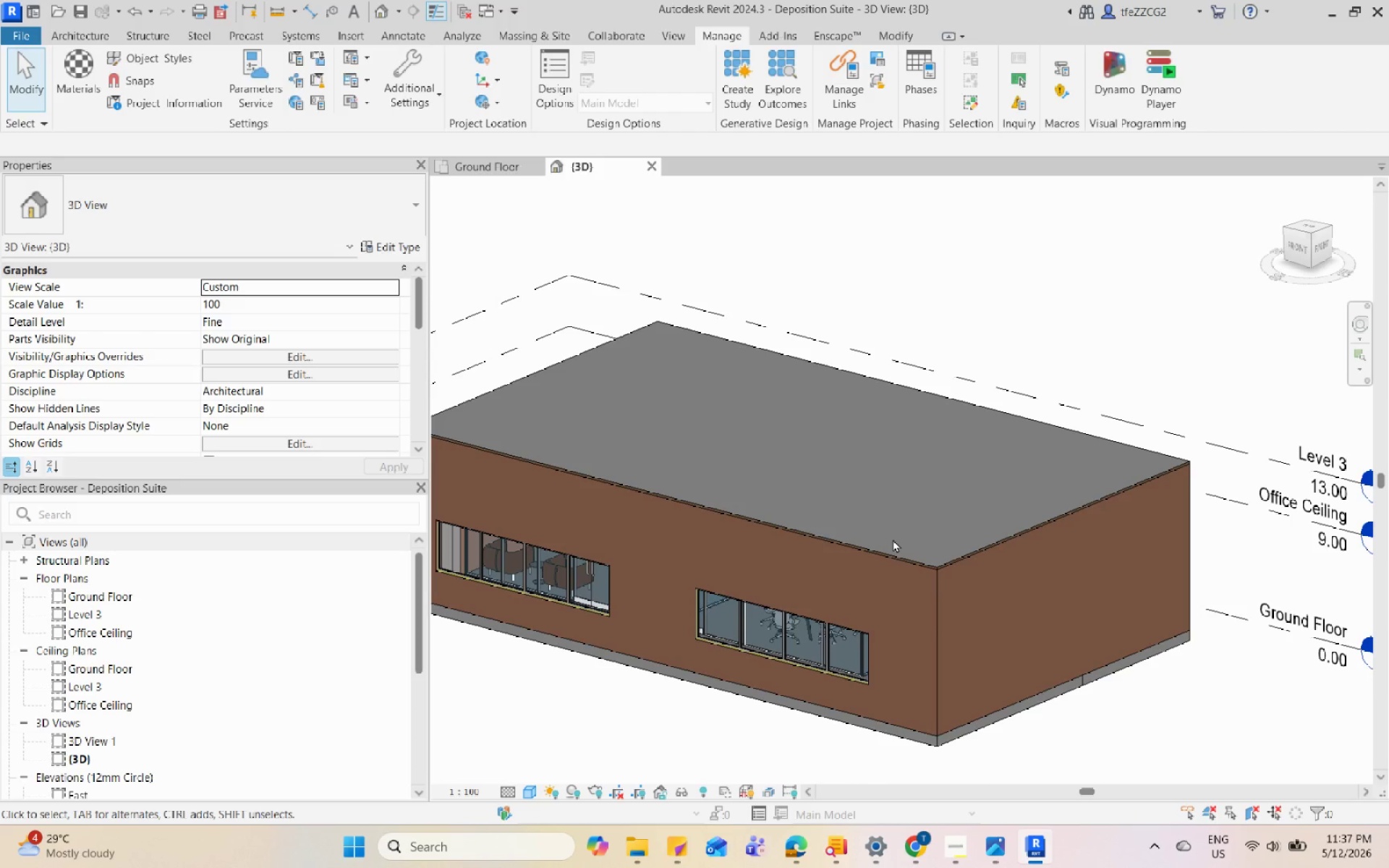 
mouse_move([846, 501])
 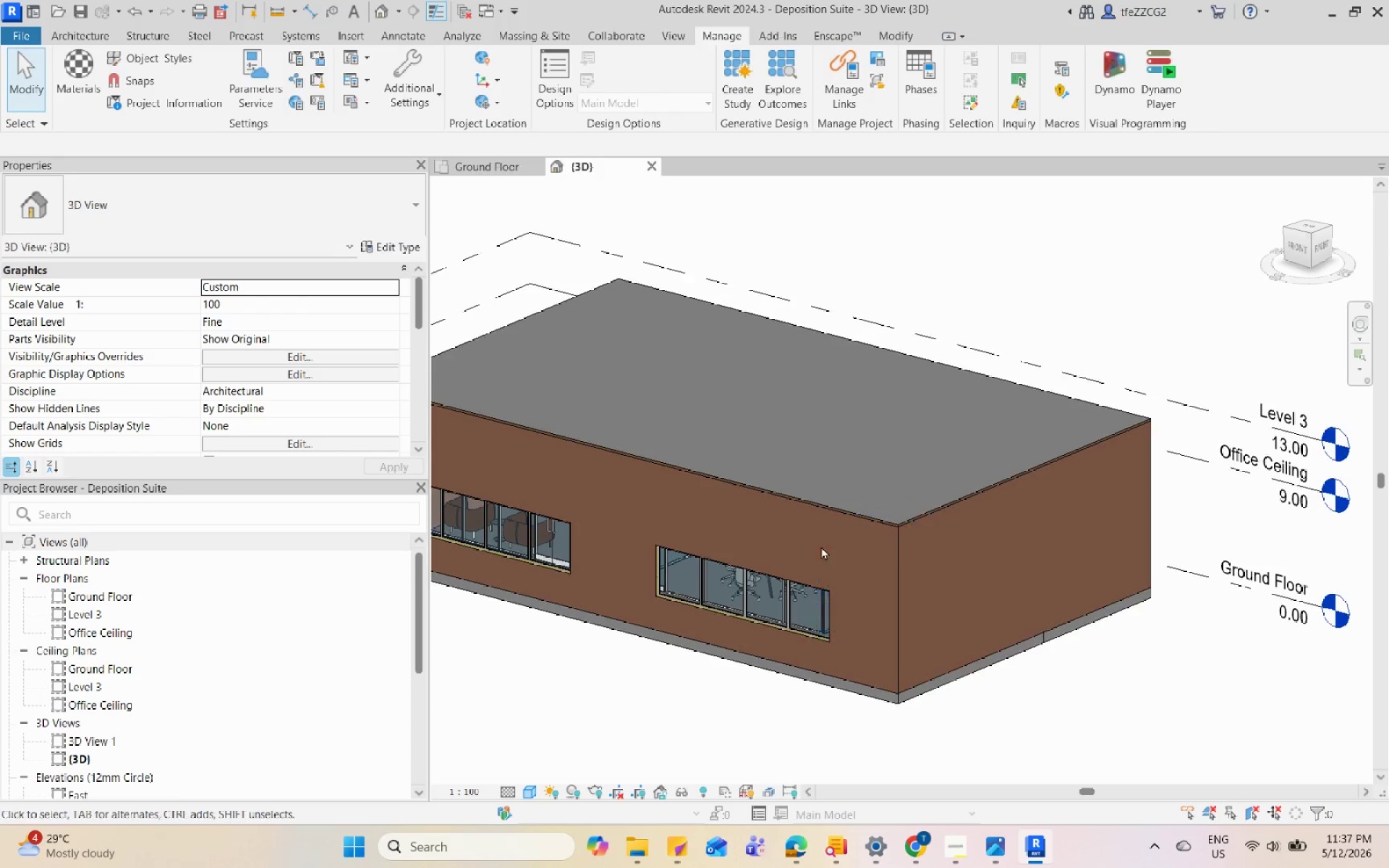 
double_click([828, 528])
 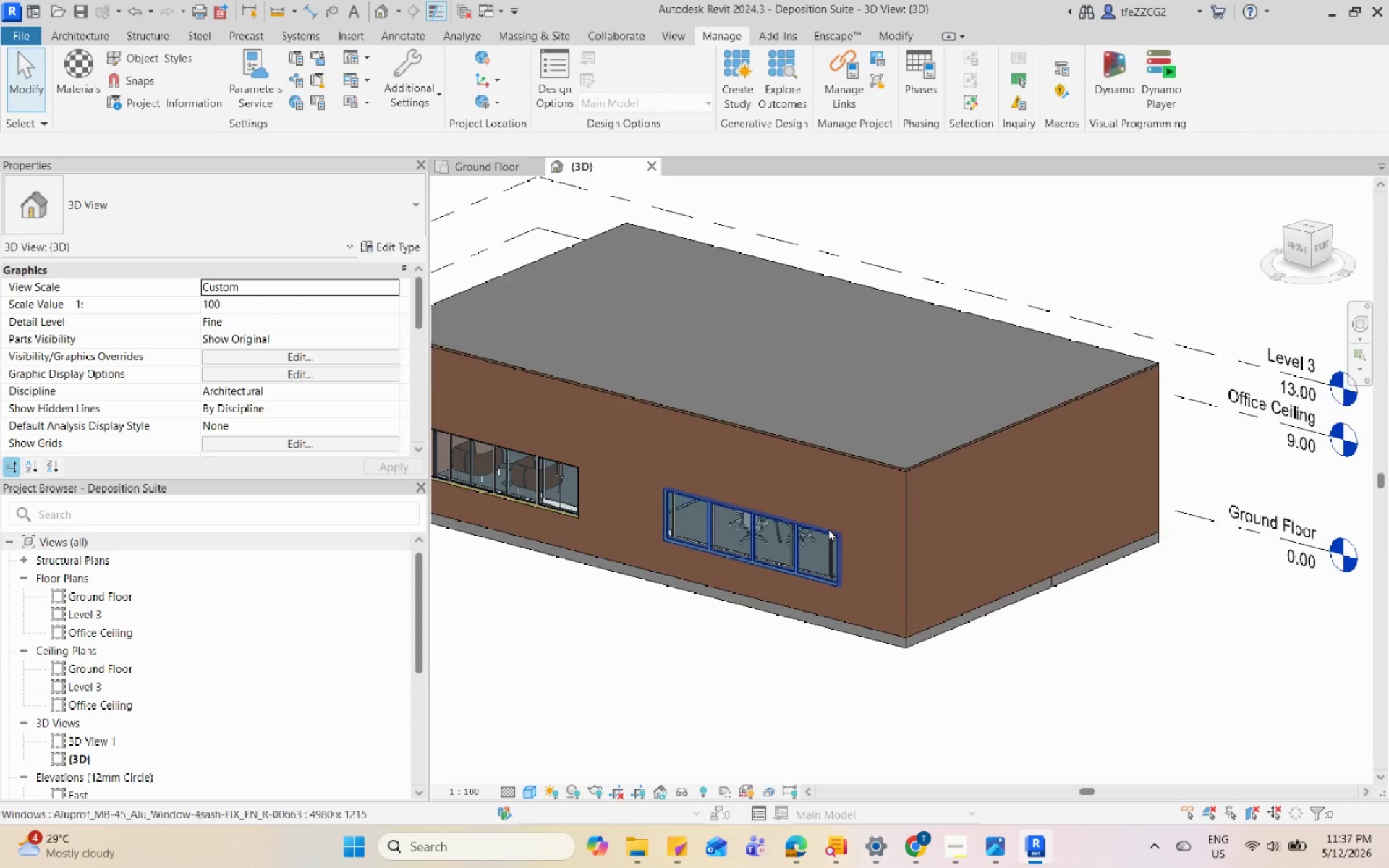 
scroll: coordinate [841, 517], scroll_direction: none, amount: 0.0
 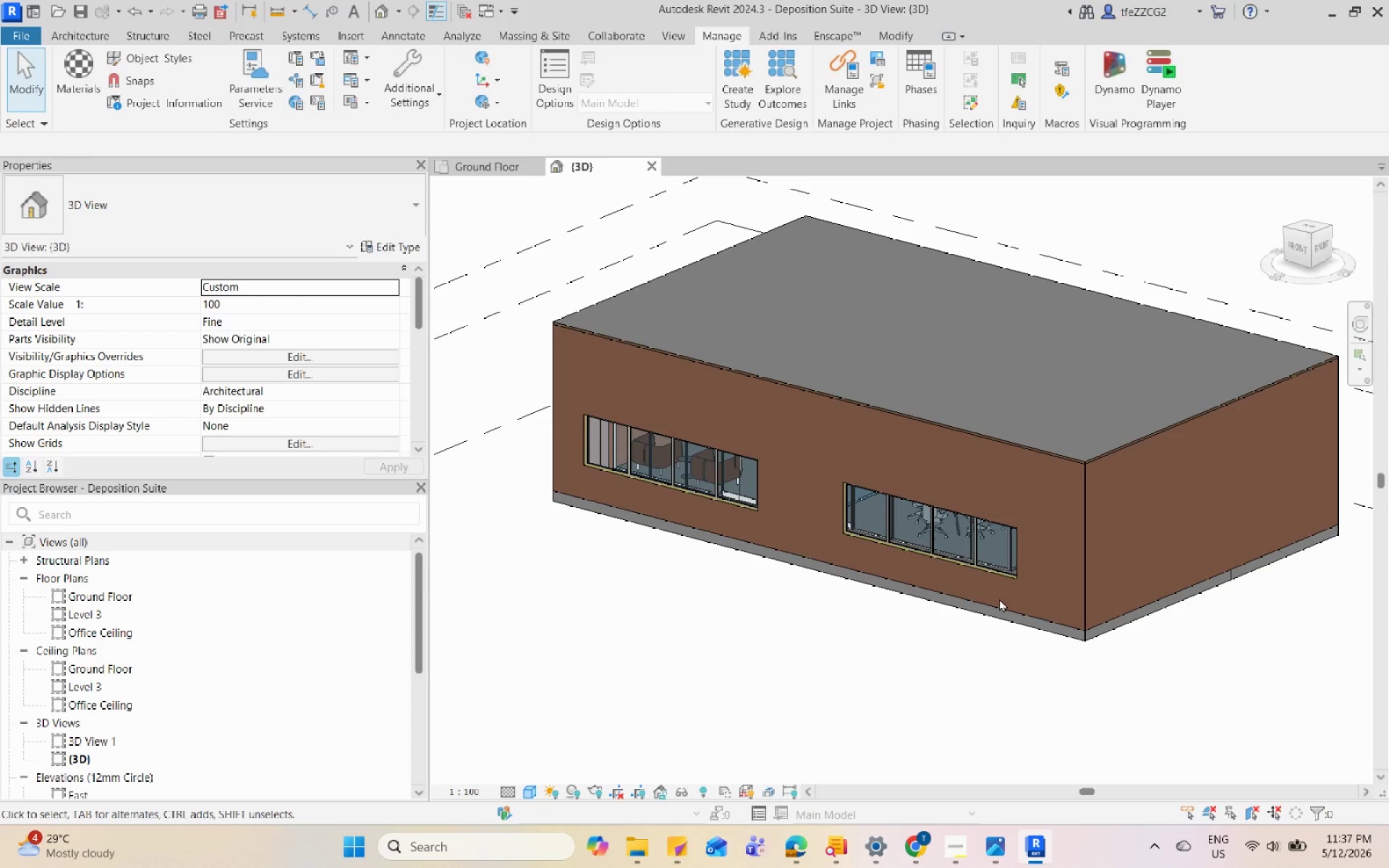 
wait(10.05)
 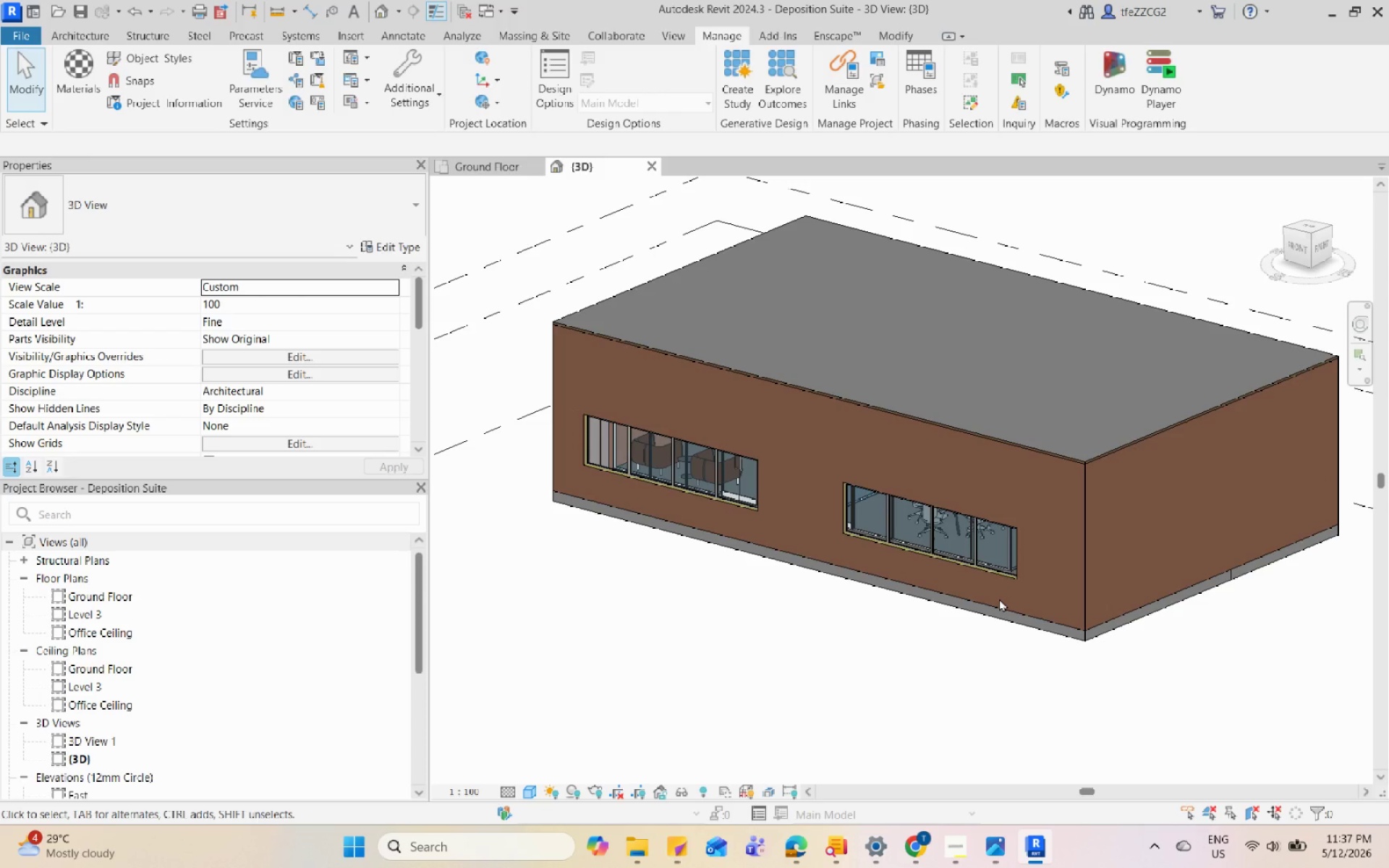 
scroll: coordinate [1001, 508], scroll_direction: down, amount: 2.0
 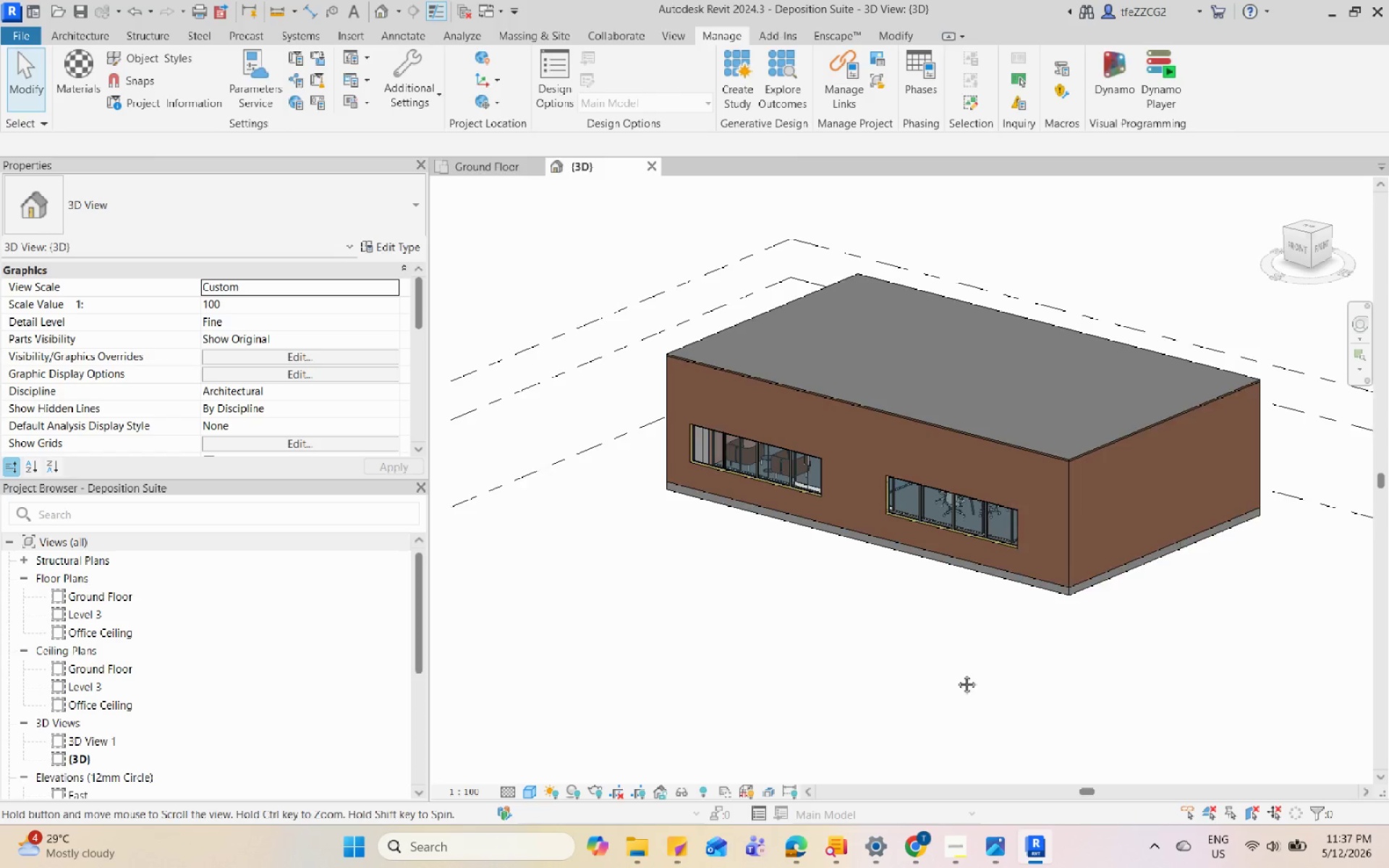 
scroll: coordinate [1006, 439], scroll_direction: up, amount: 2.0
 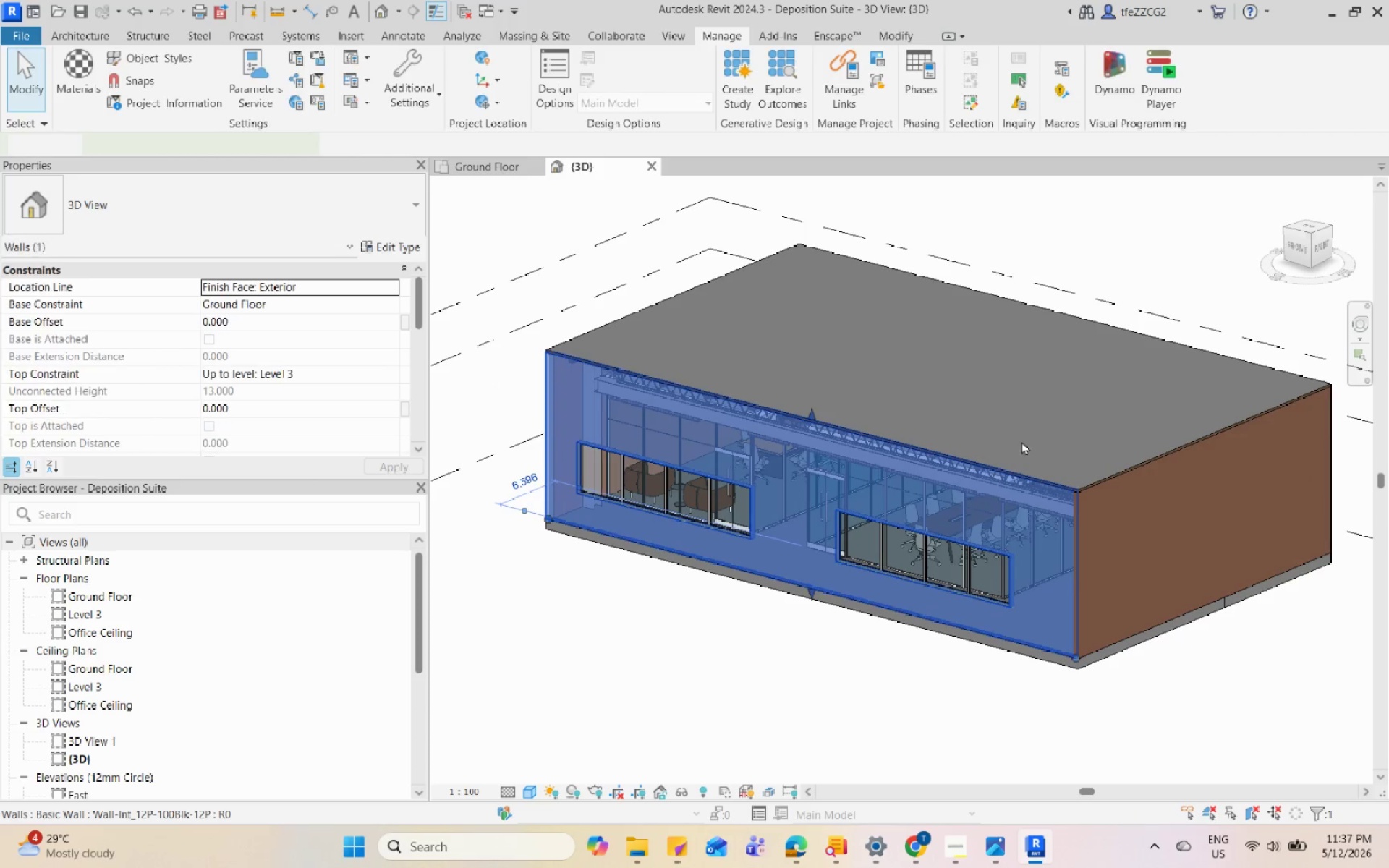 
double_click([1122, 365])
 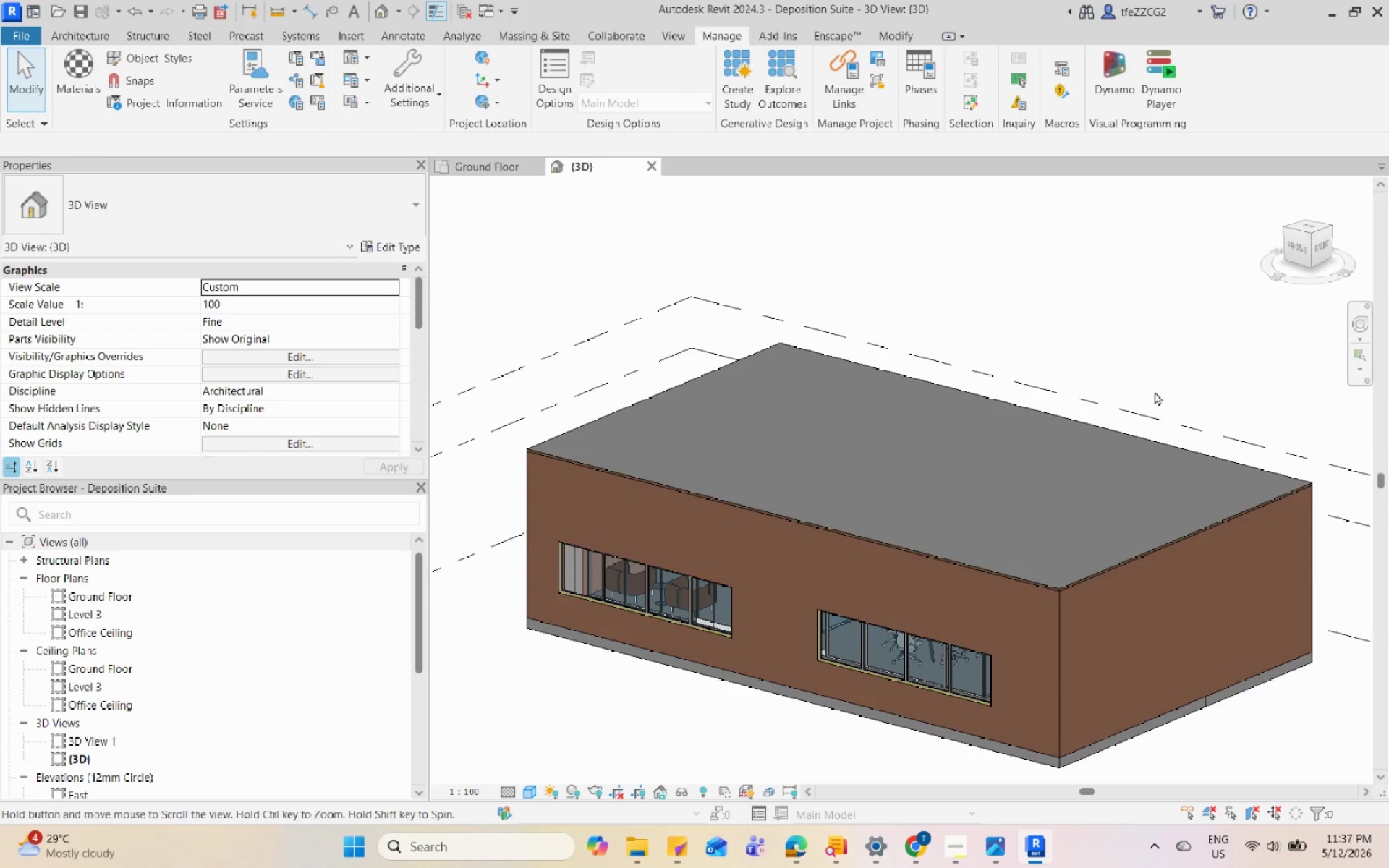 
scroll: coordinate [1061, 455], scroll_direction: up, amount: 2.0
 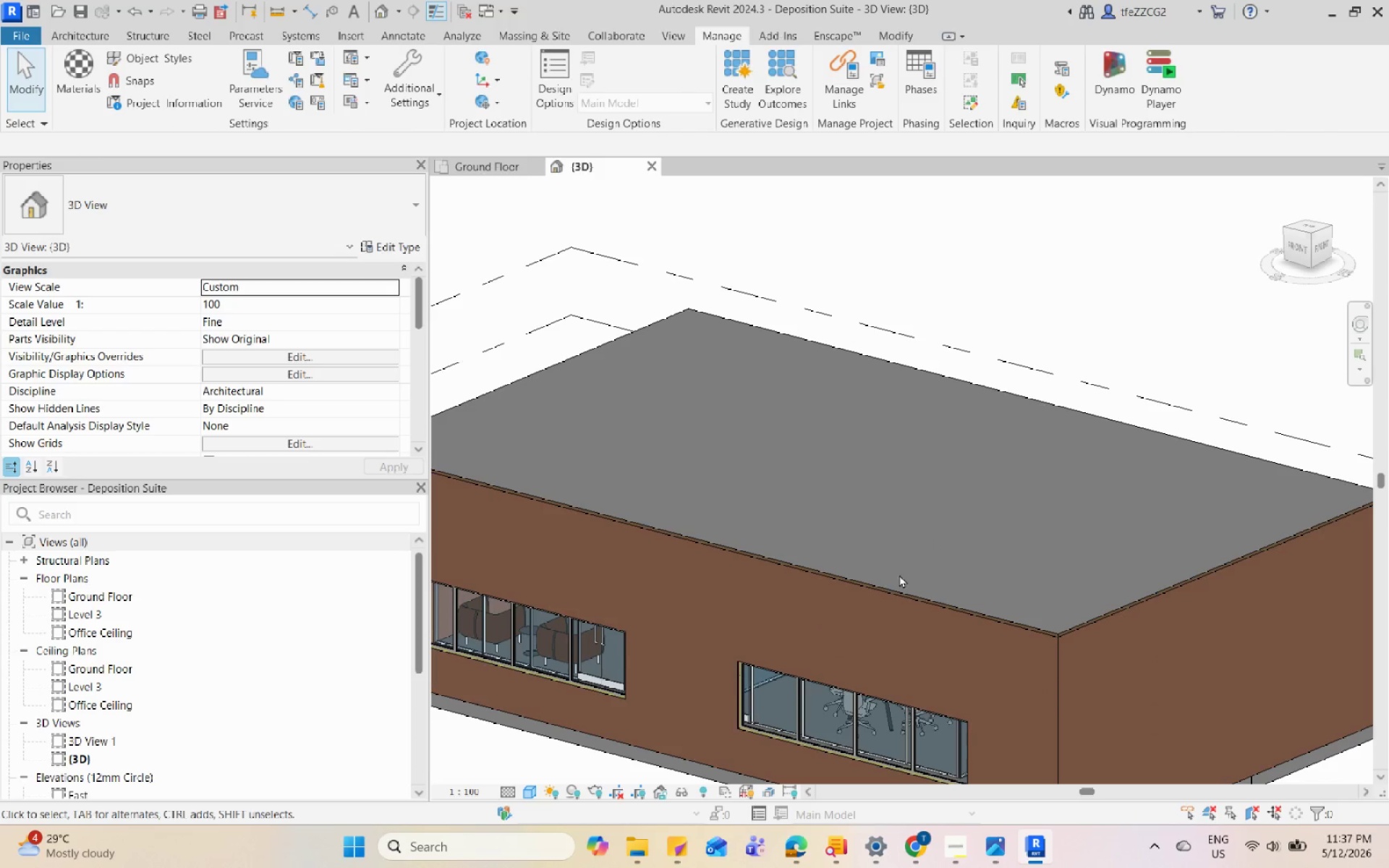 
left_click([895, 579])
 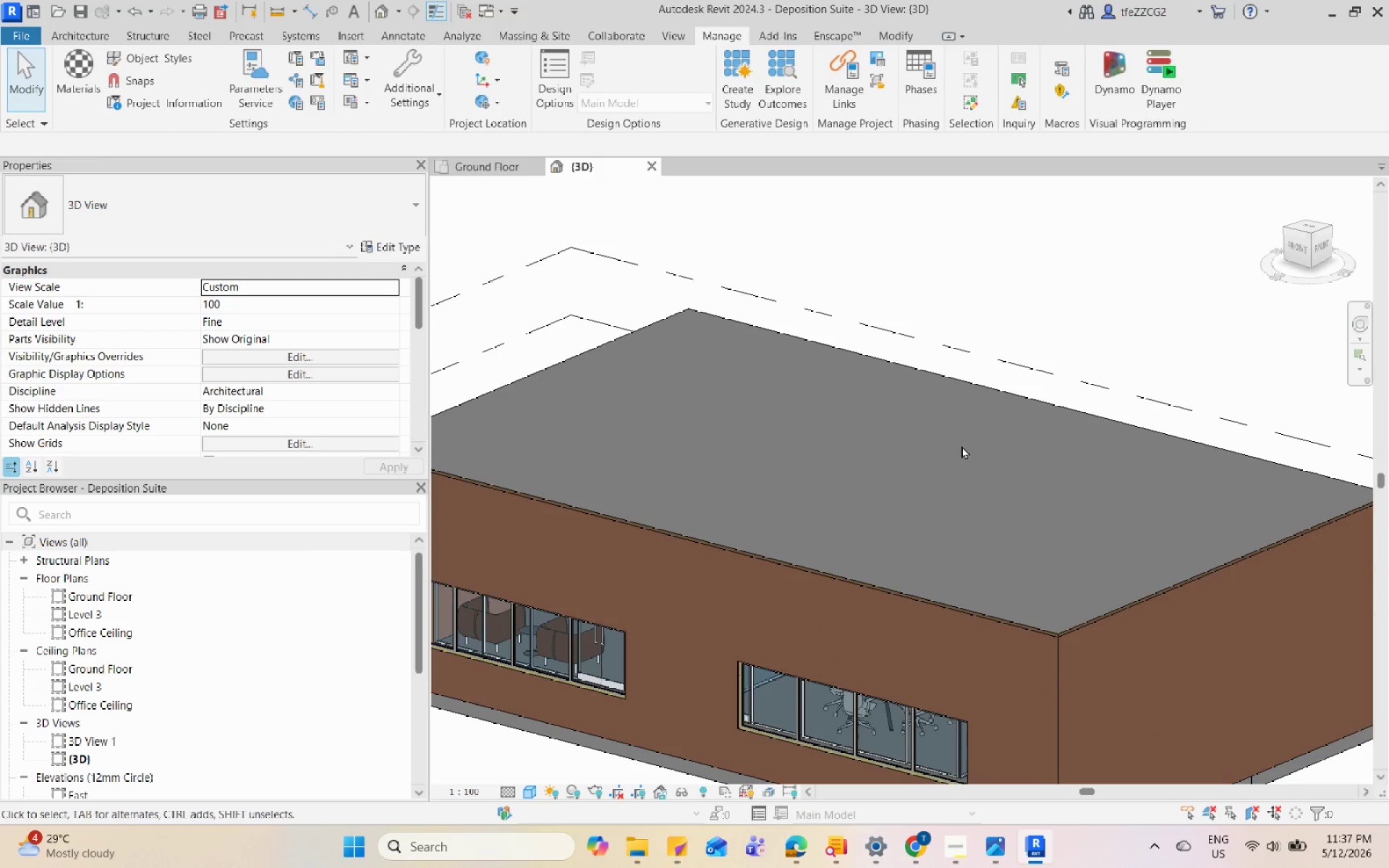 
scroll: coordinate [961, 444], scroll_direction: down, amount: 1.0
 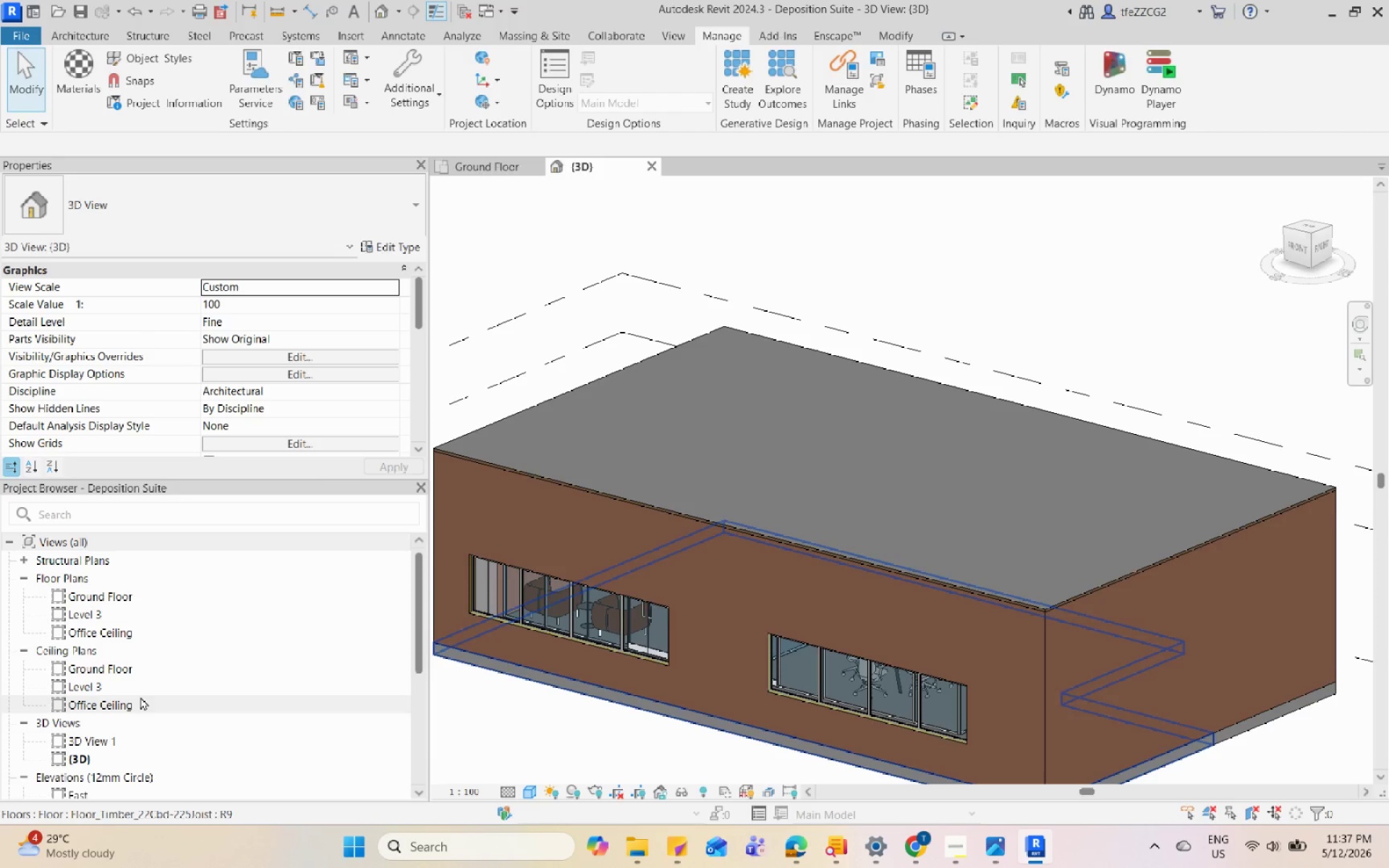 
left_click([143, 683])
 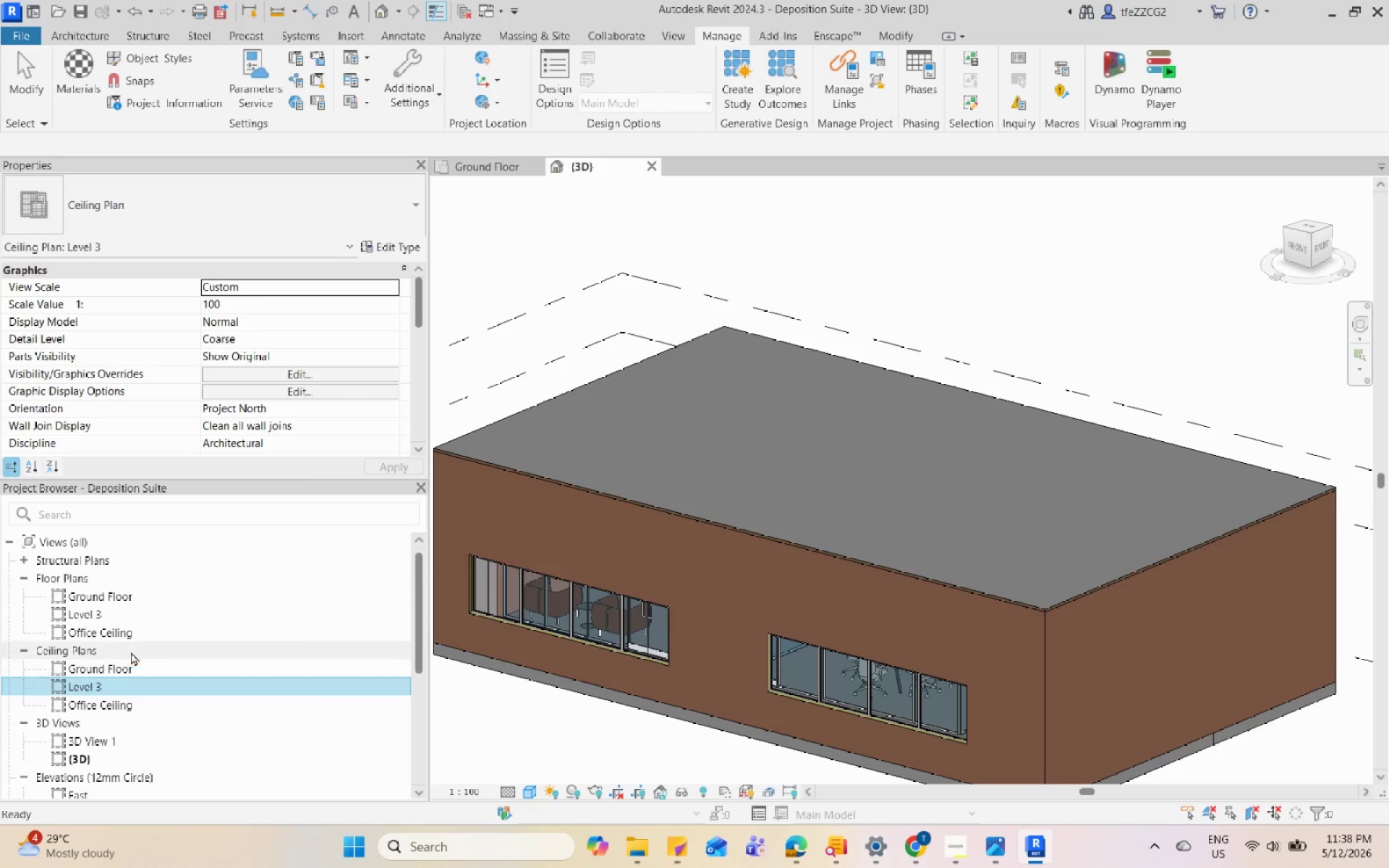 
left_click([112, 612])
 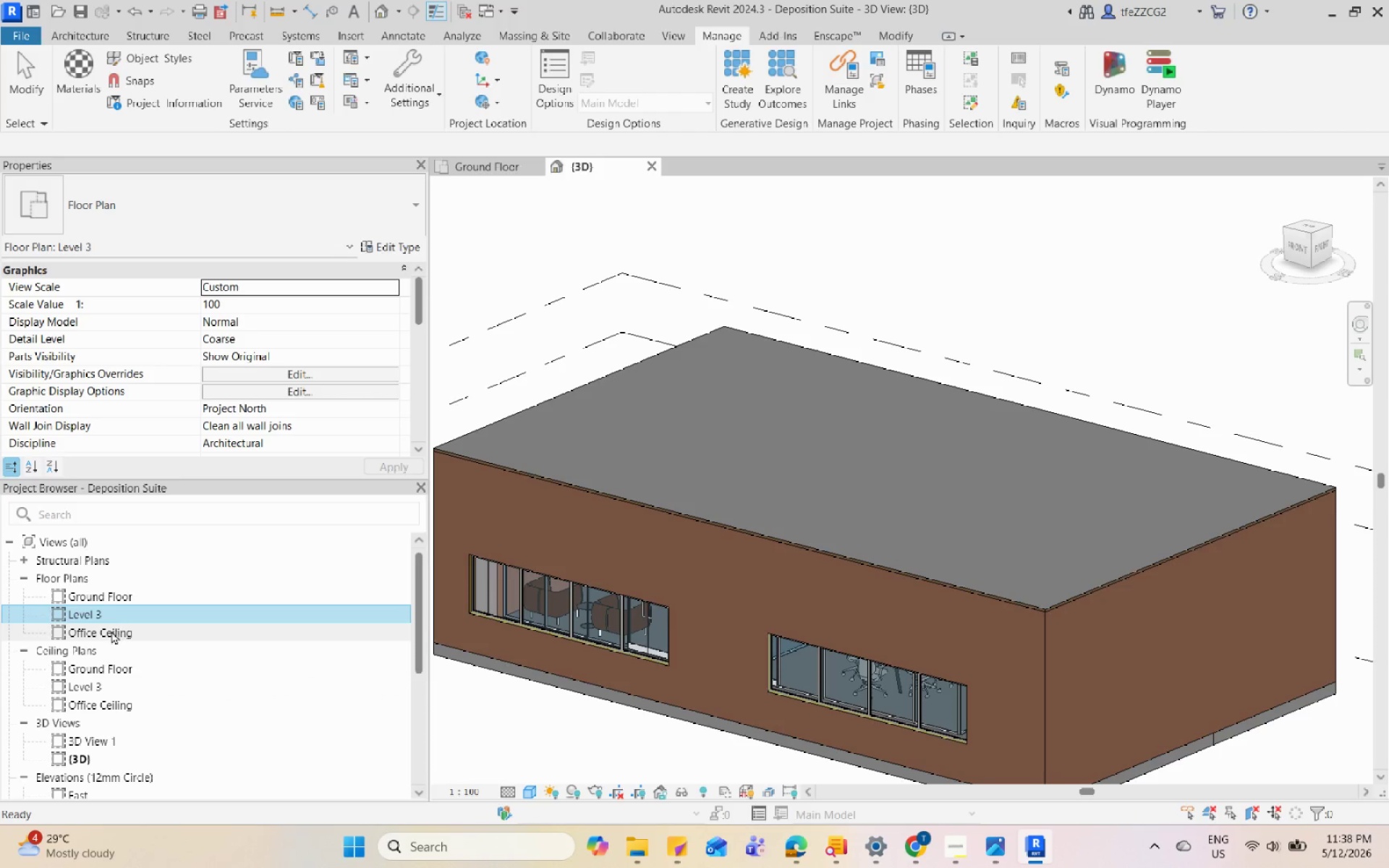 
double_click([109, 615])
 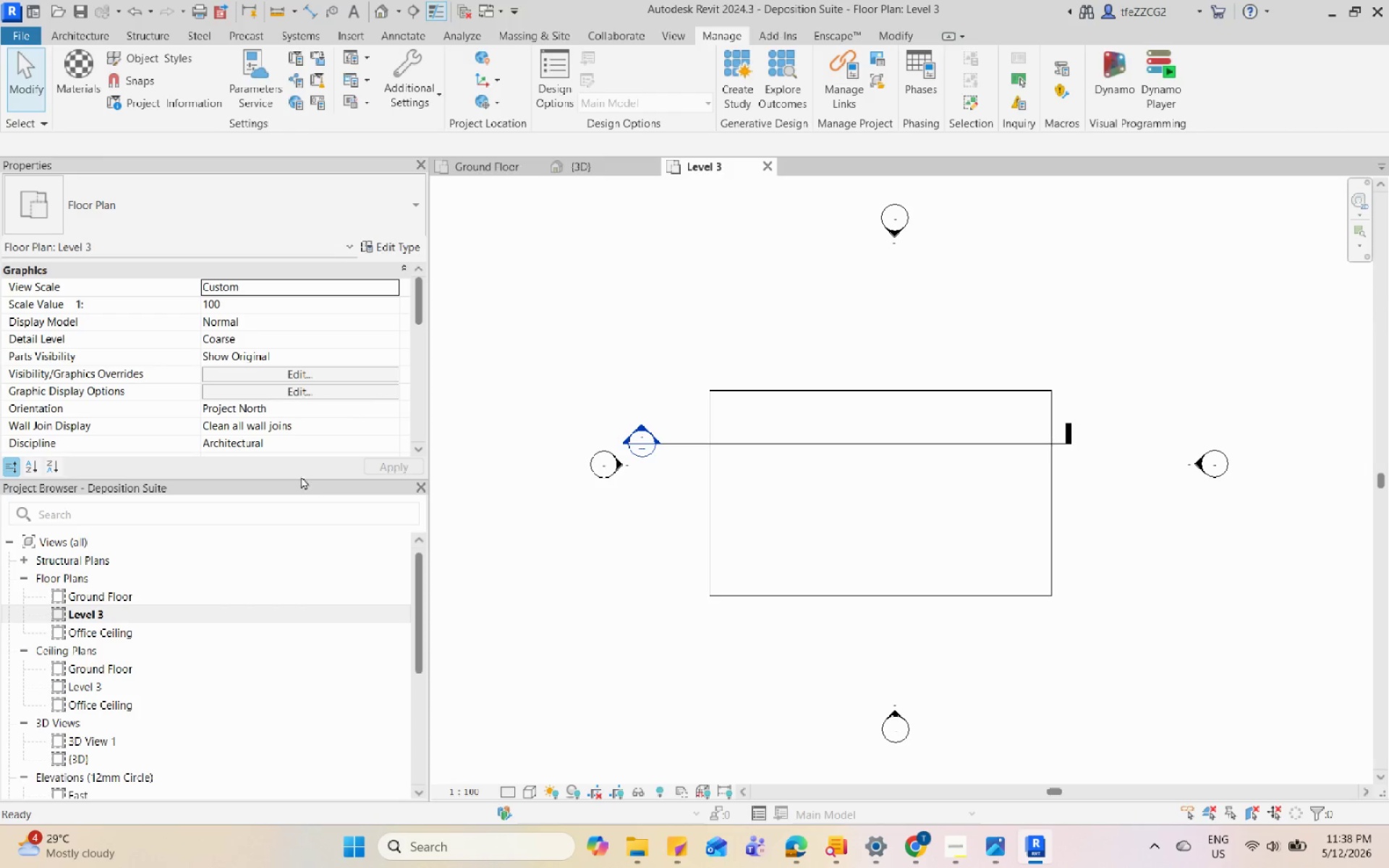 
left_click([608, 171])
 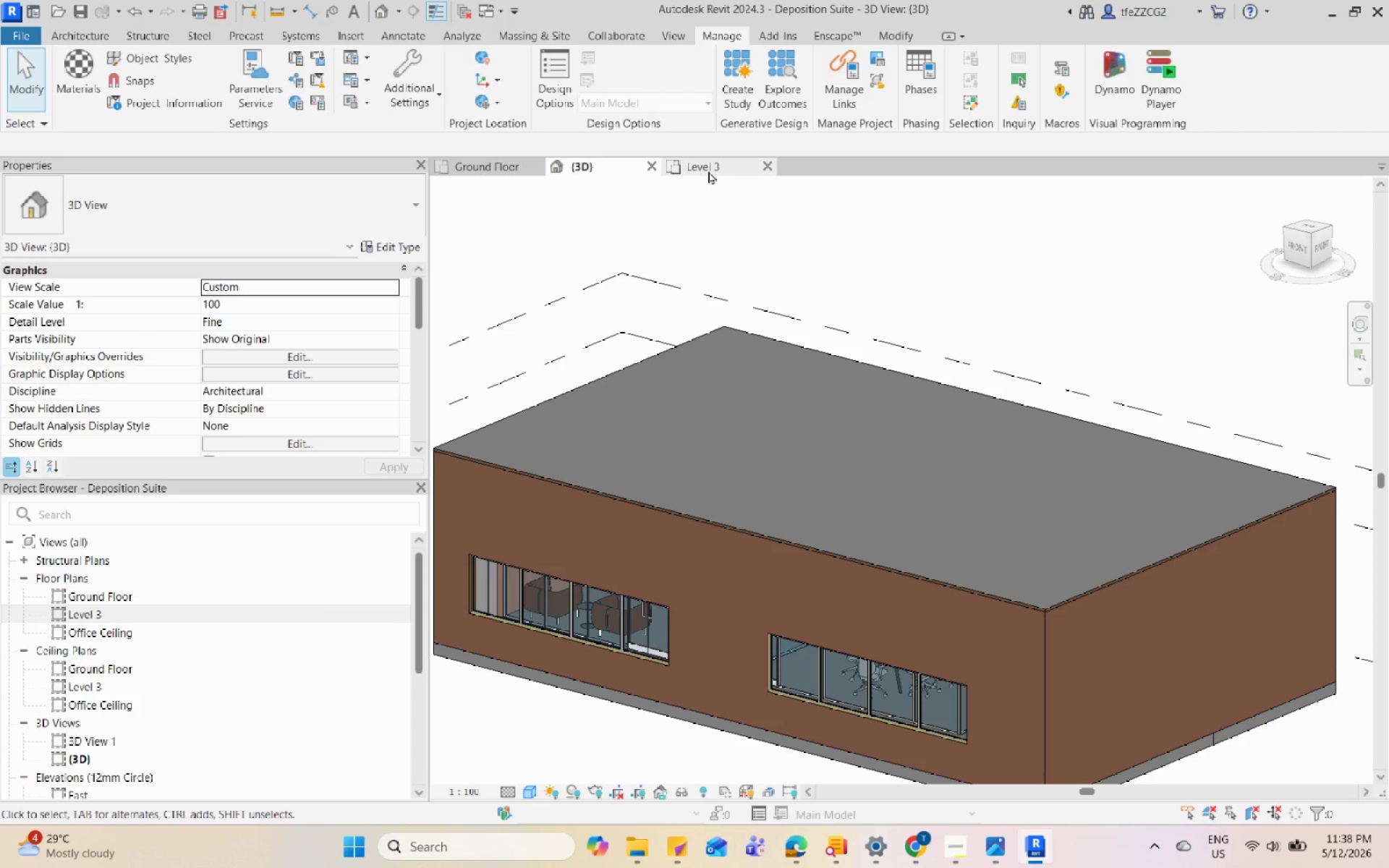 
scroll: coordinate [692, 320], scroll_direction: down, amount: 5.0
 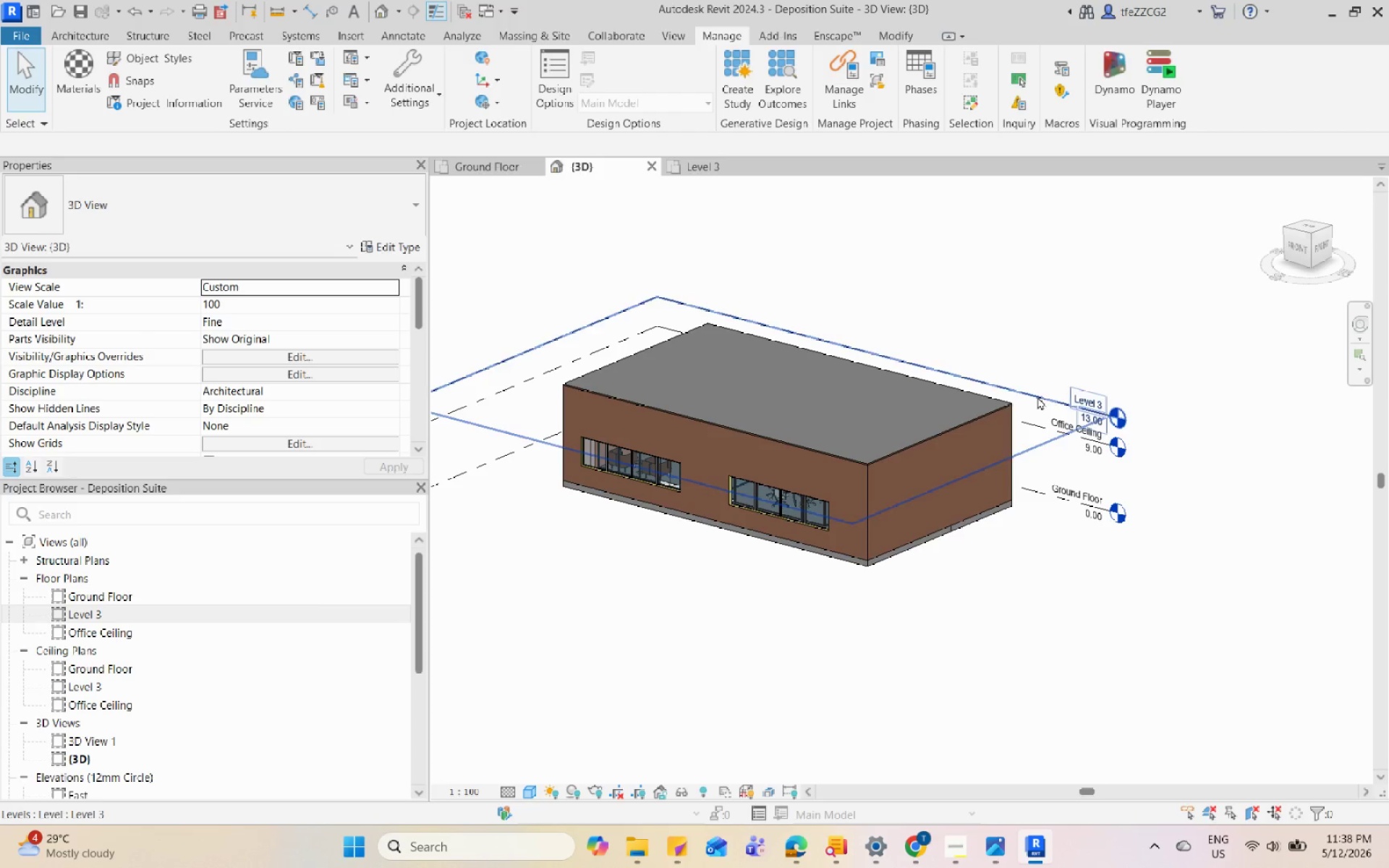 
scroll: coordinate [1064, 391], scroll_direction: up, amount: 4.0
 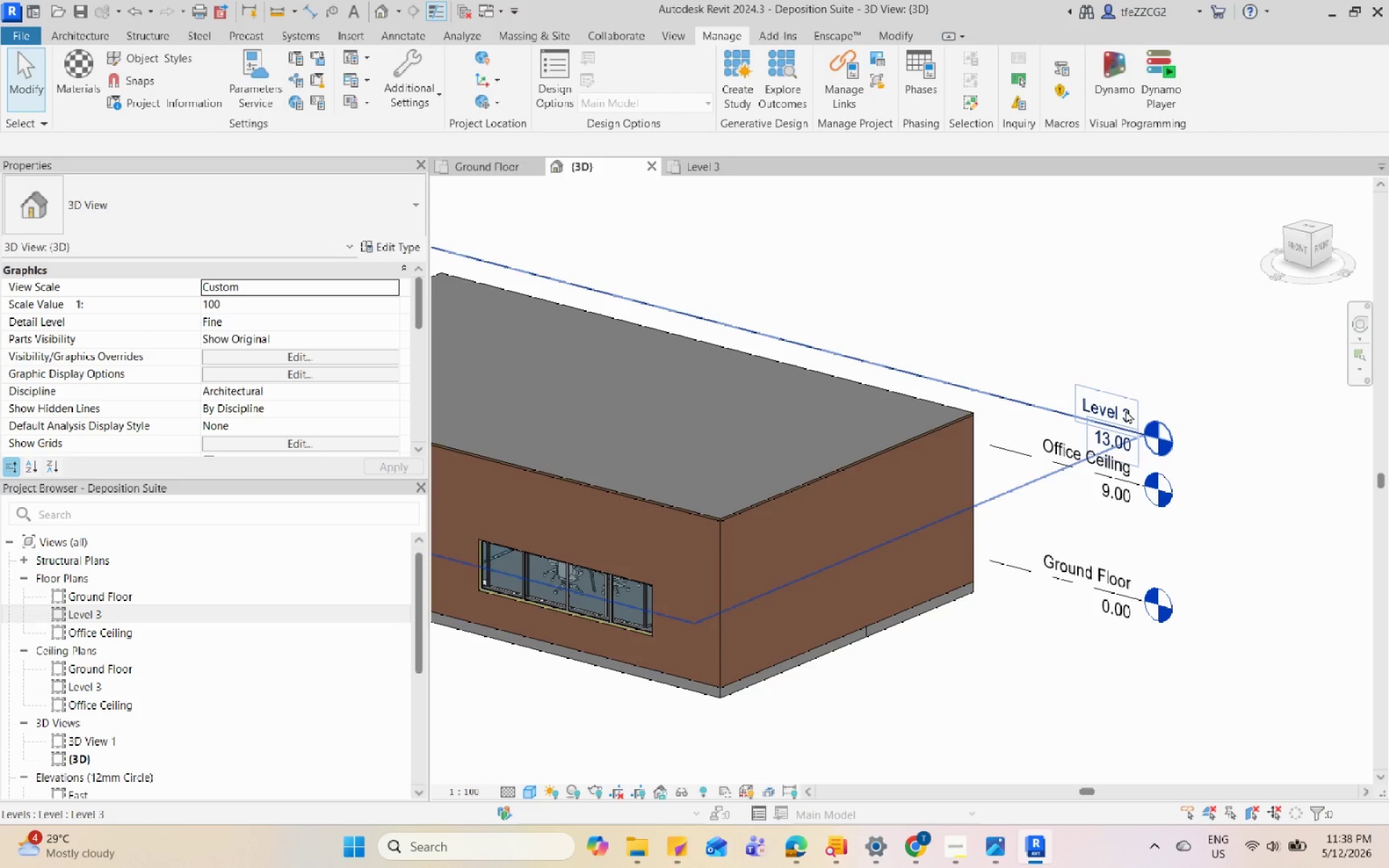 
double_click([1126, 410])
 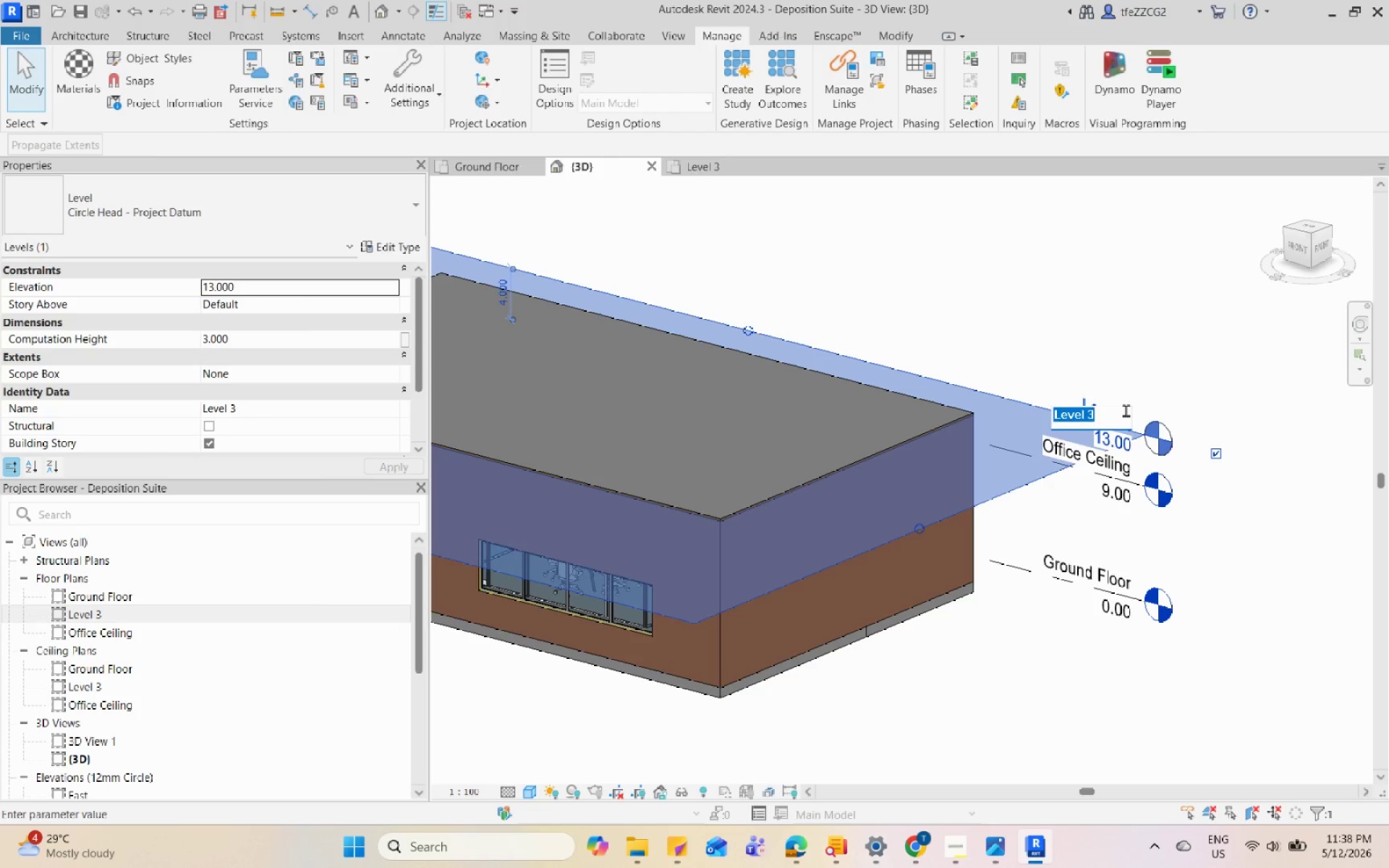 
type(R)
key(Backspace)
type(Ceiling Level)
 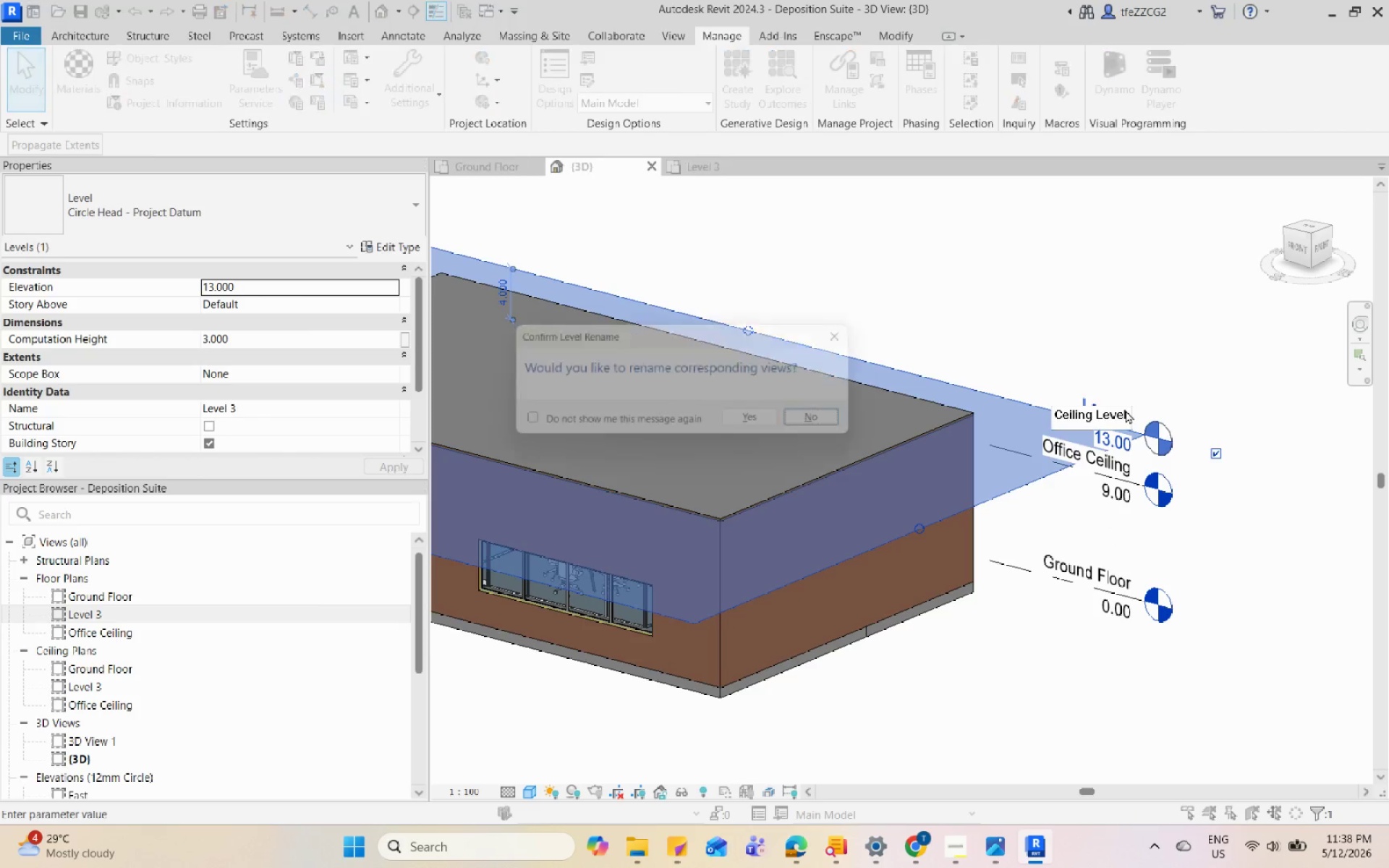 
 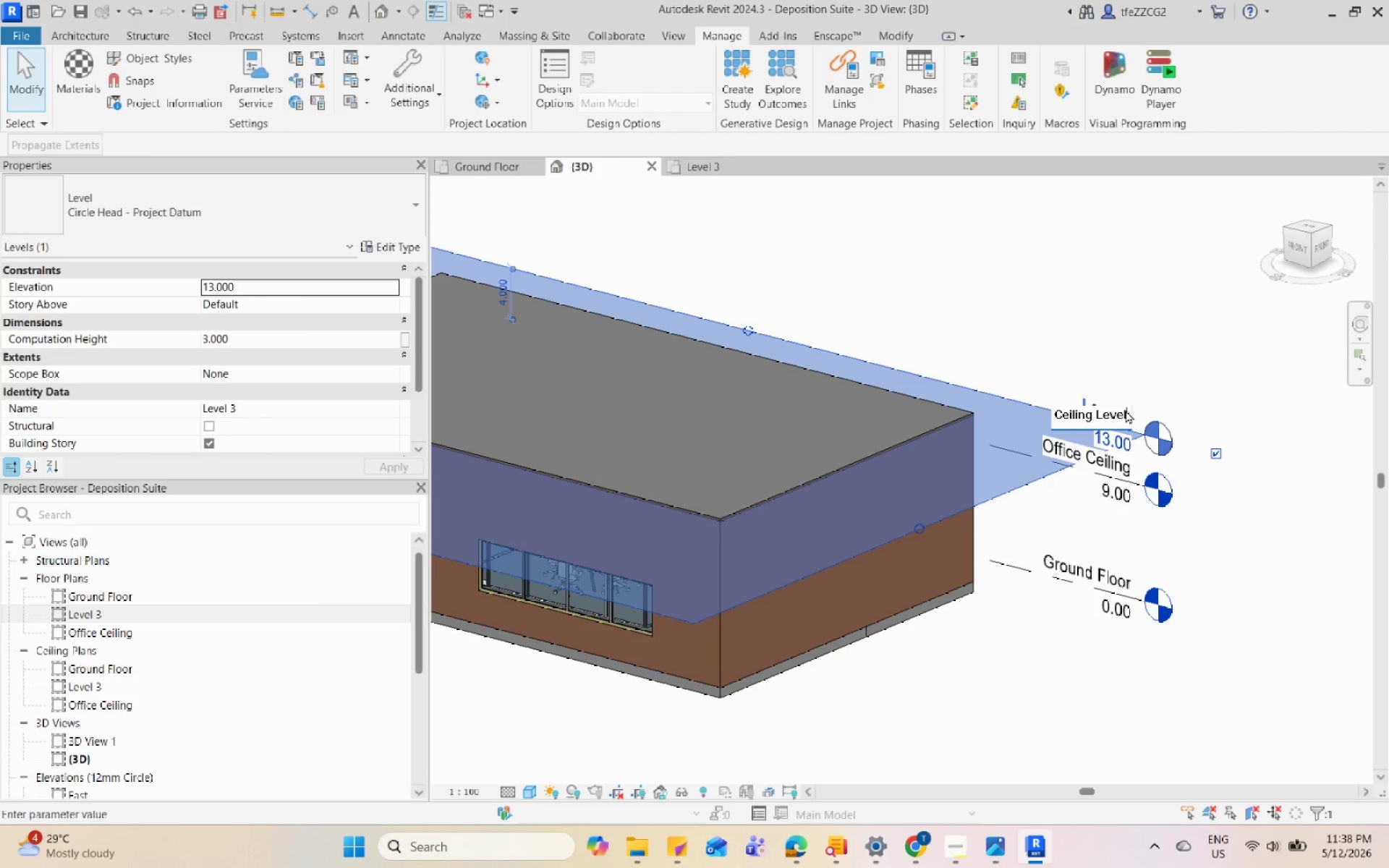 
key(Enter)
 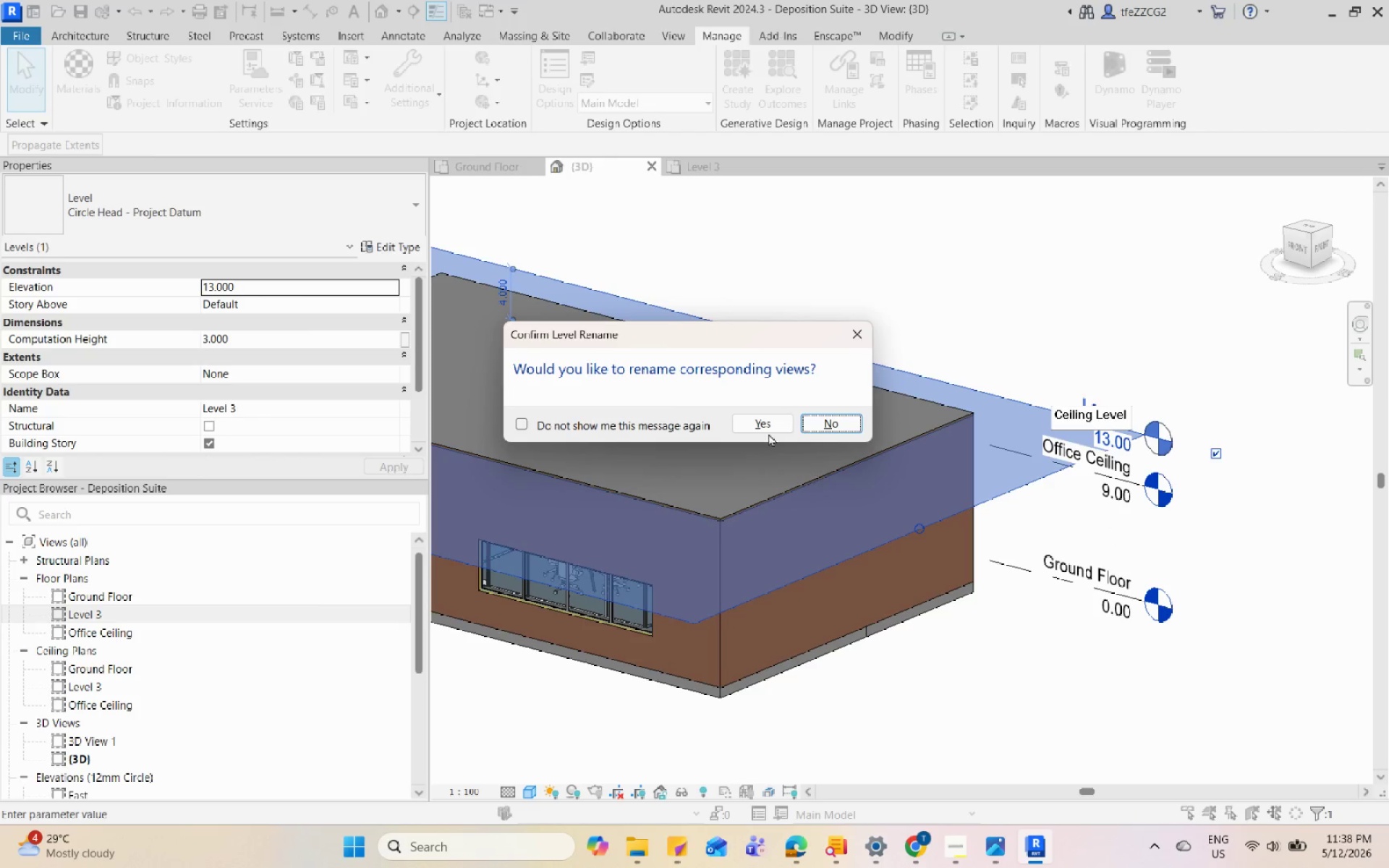 
left_click([773, 417])
 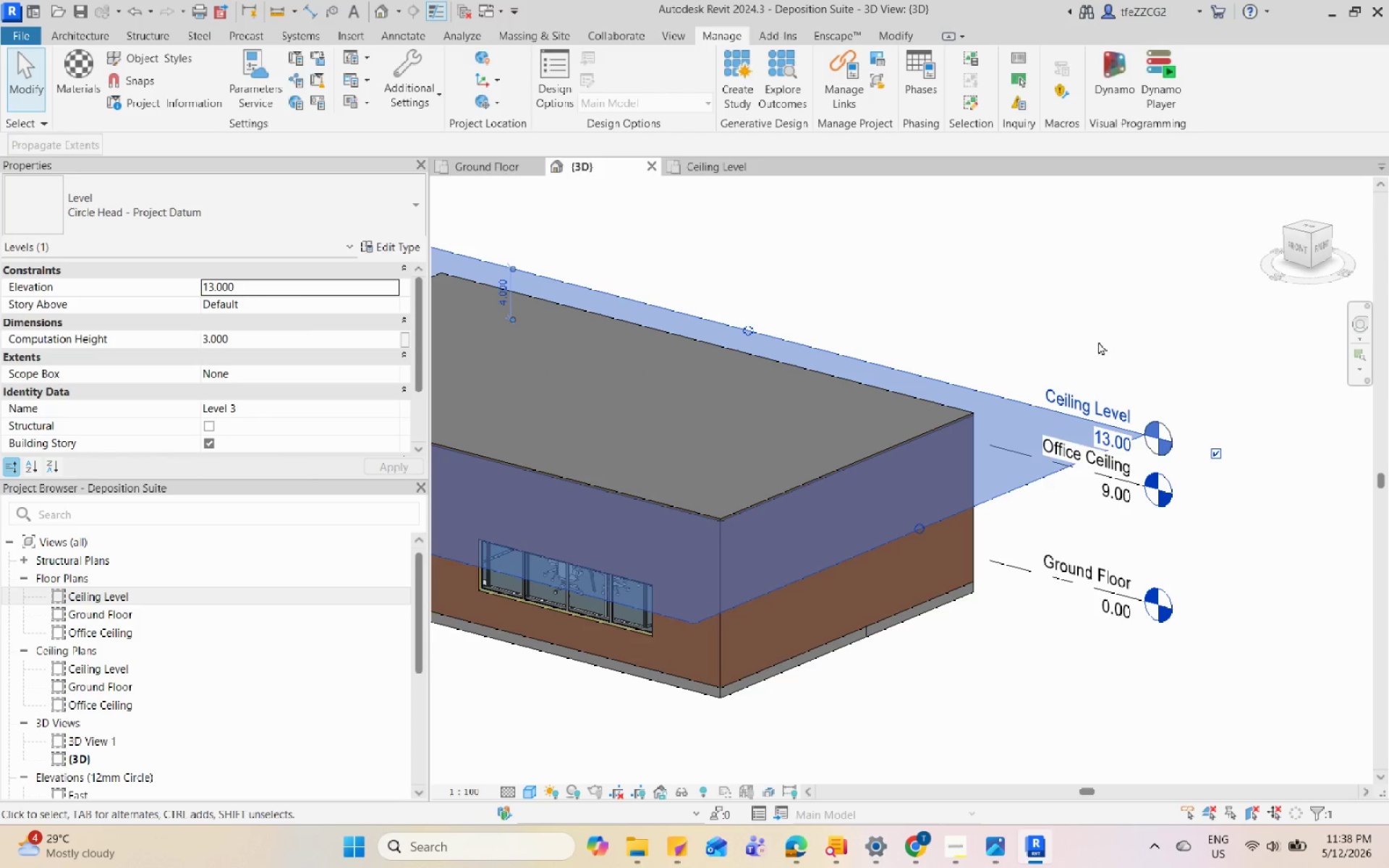 
left_click([1098, 341])
 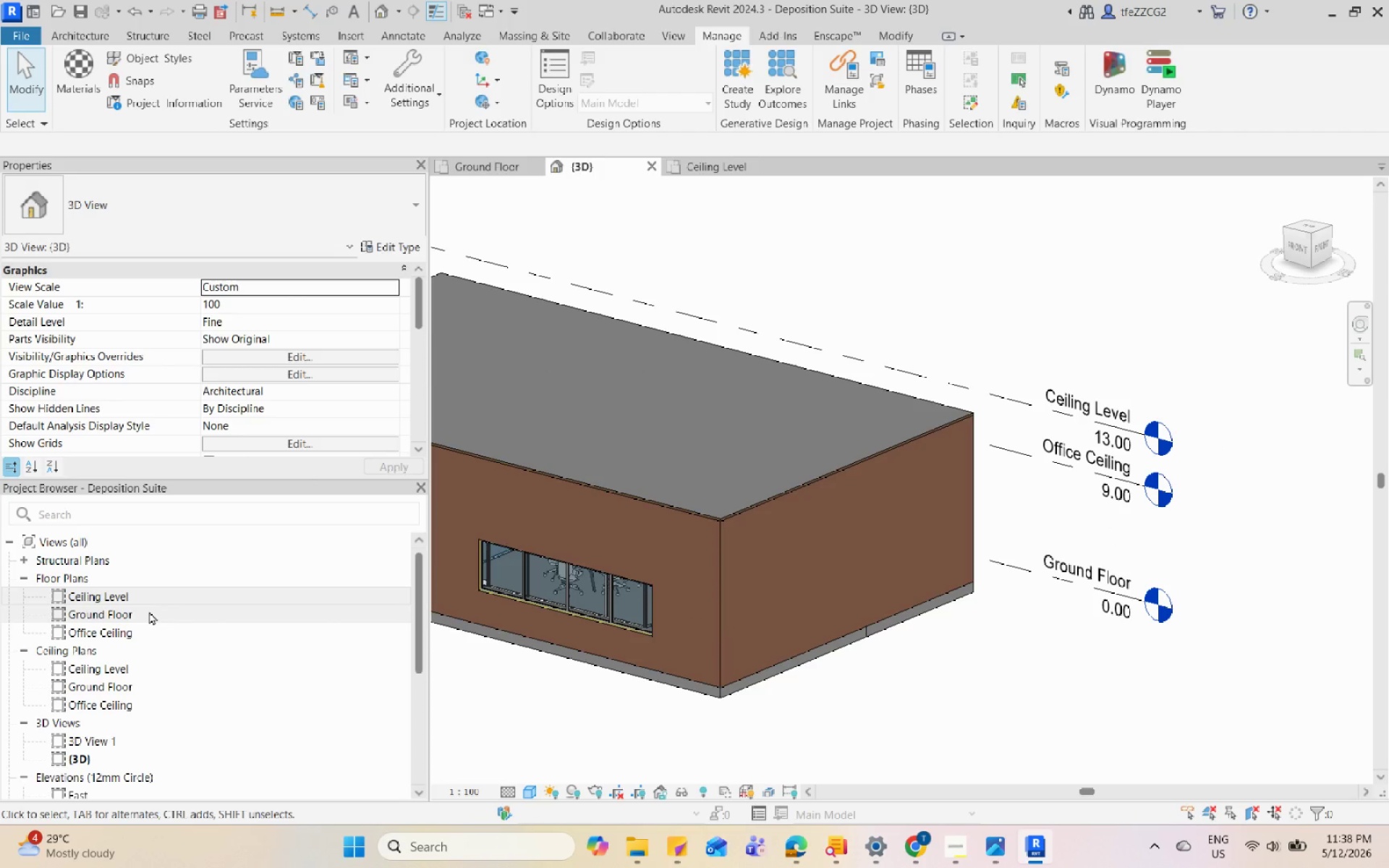 
left_click([128, 607])
 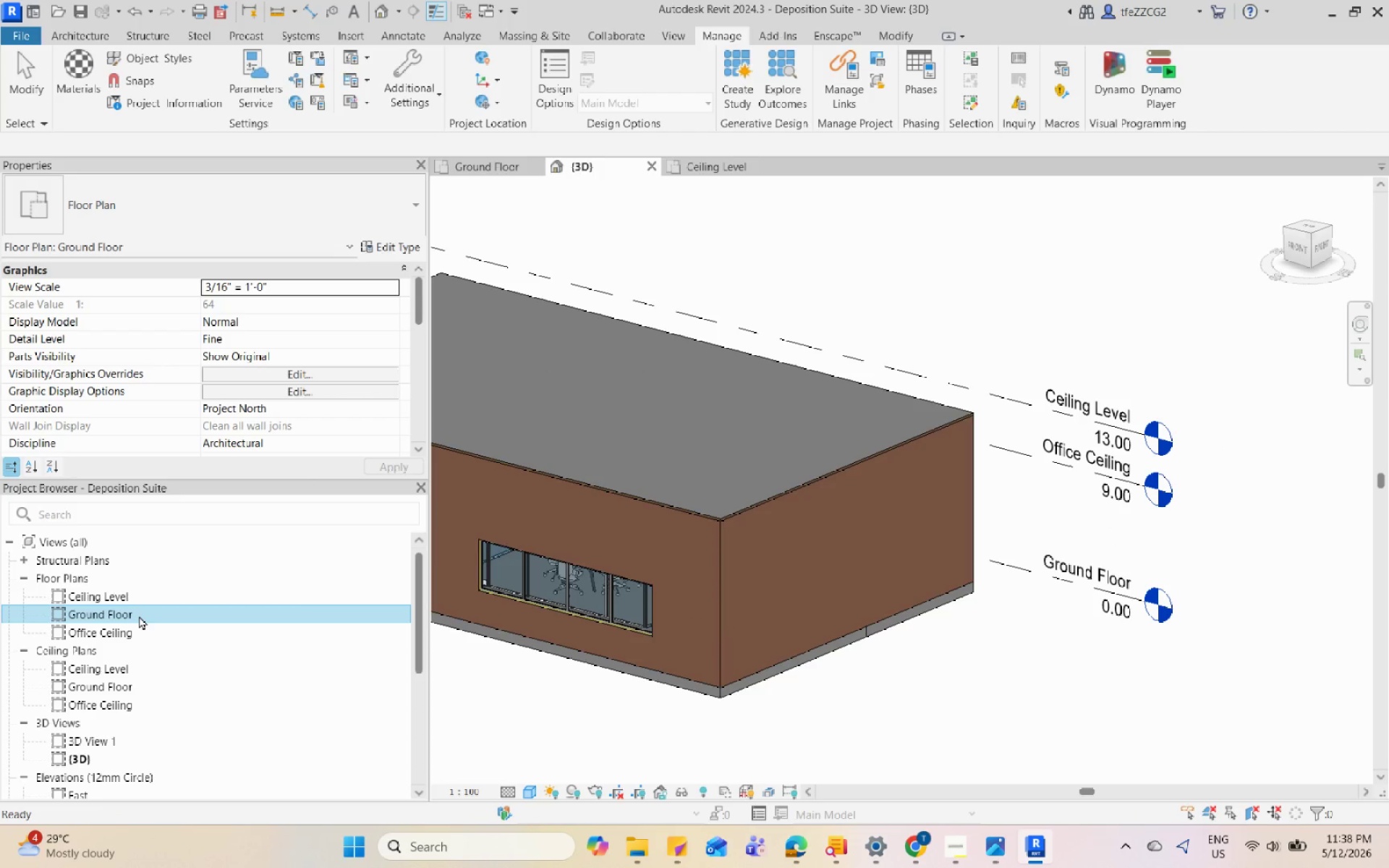 
left_click_drag(start_coordinate=[139, 616], to_coordinate=[124, 583])
 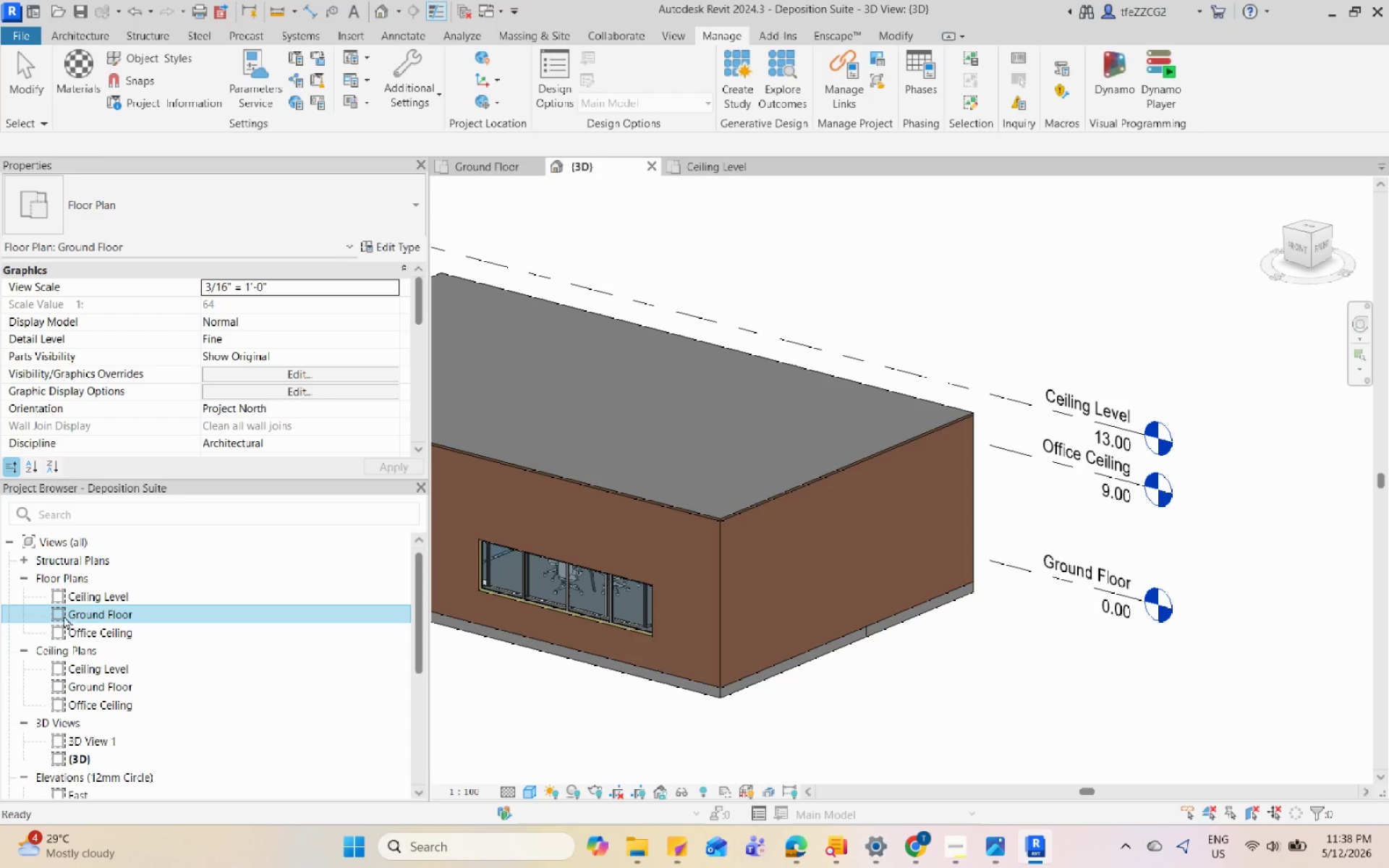 
left_click_drag(start_coordinate=[62, 614], to_coordinate=[64, 589])
 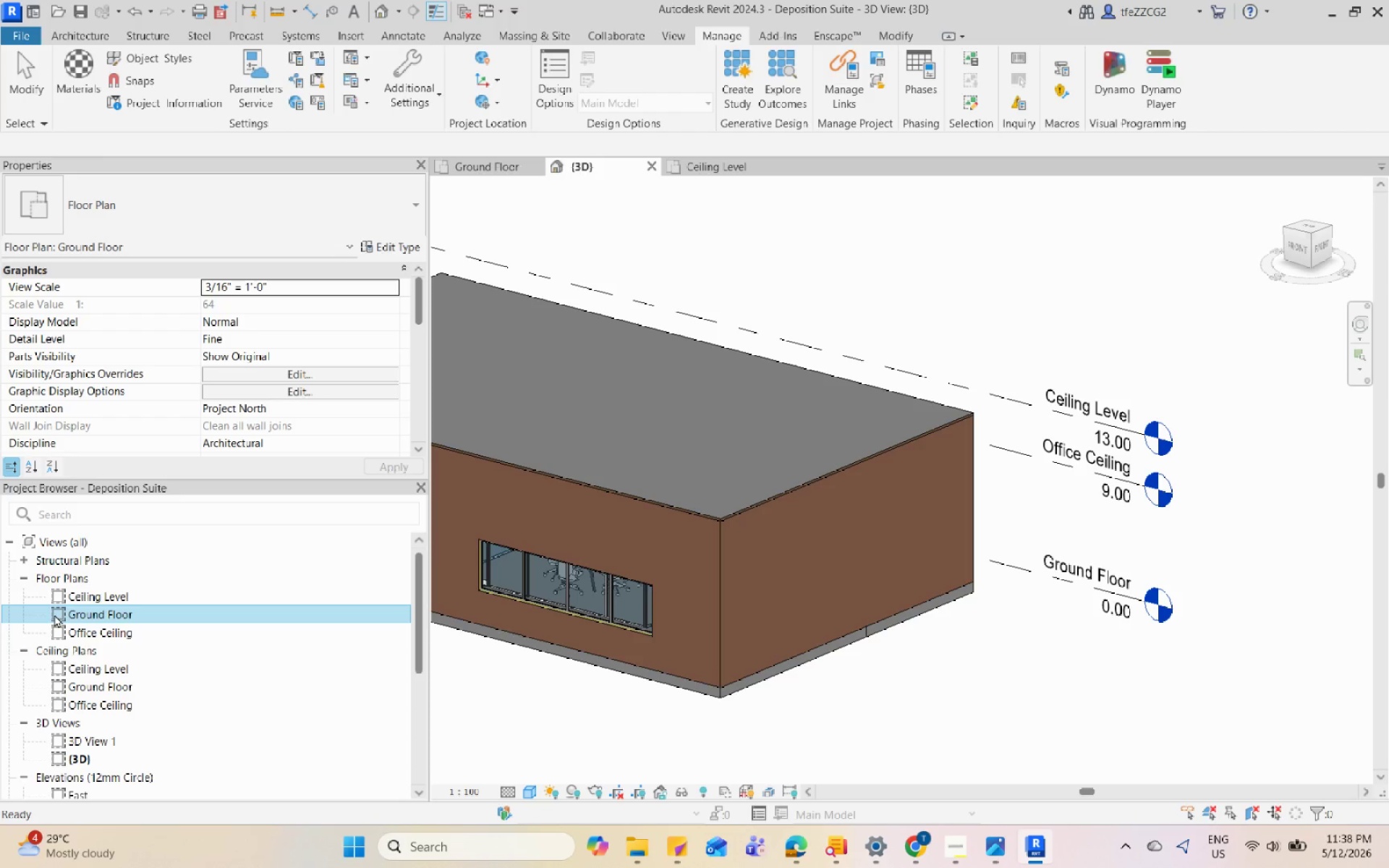 
left_click([54, 614])
 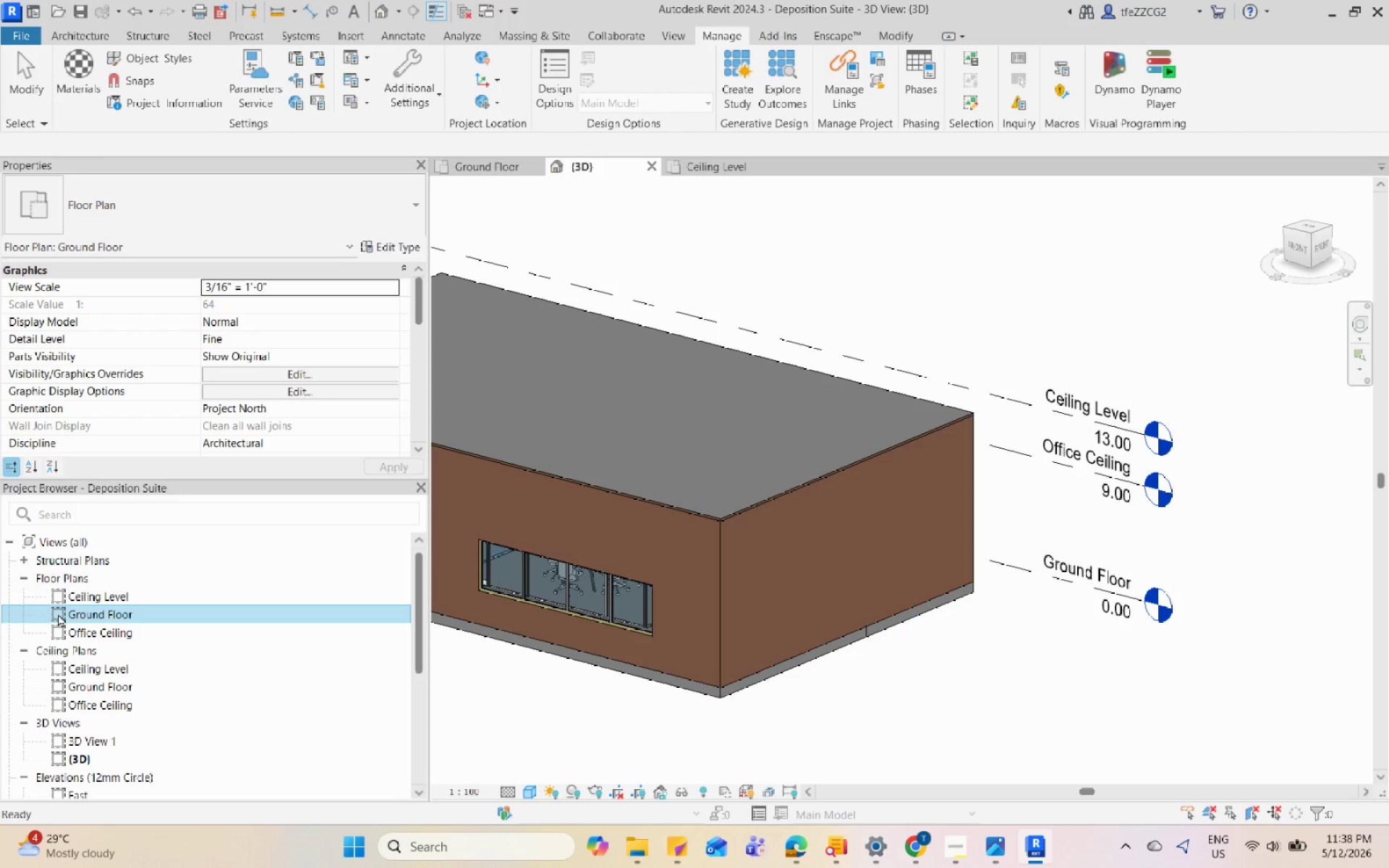 
double_click([114, 613])
 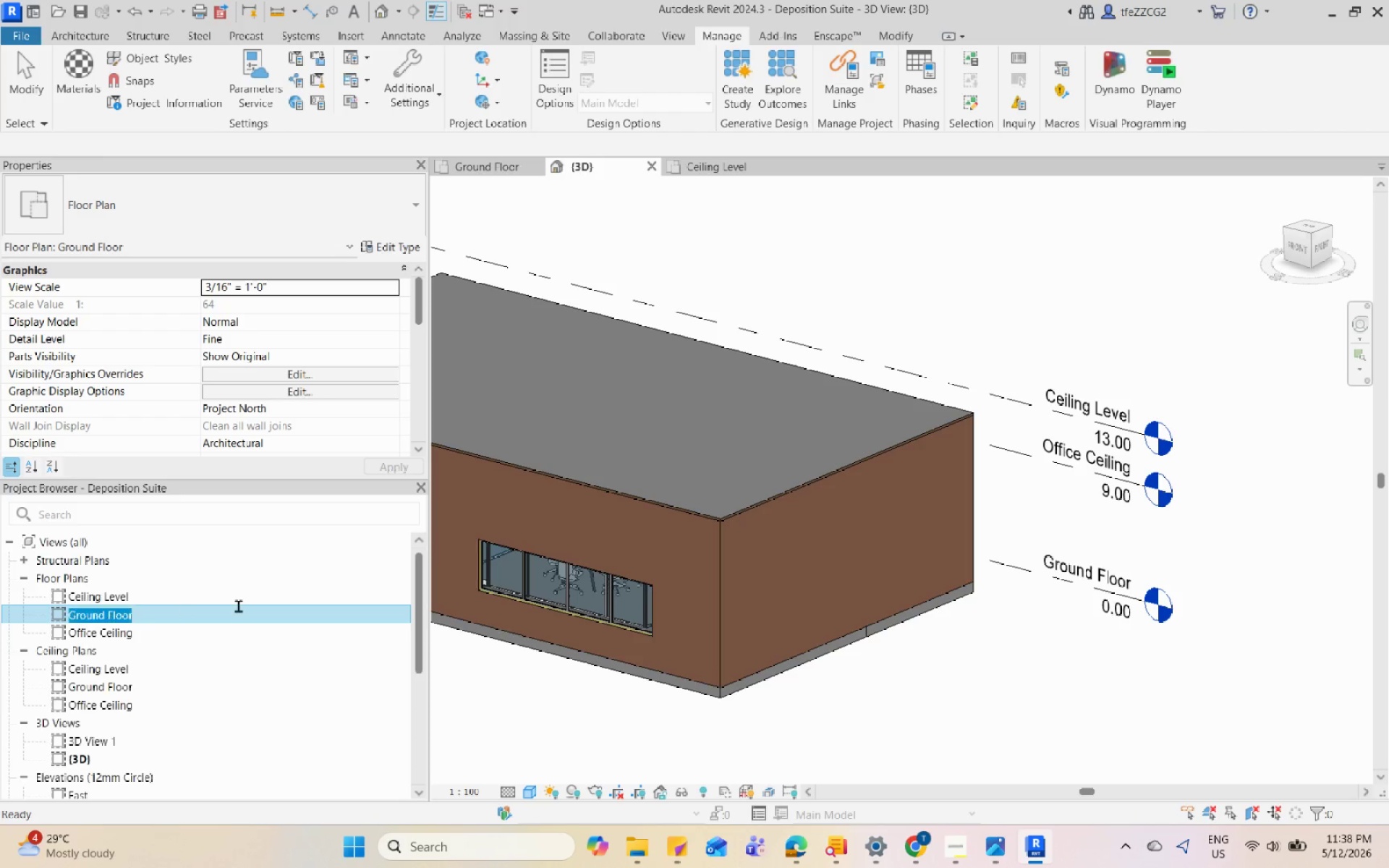 
triple_click([238, 605])
 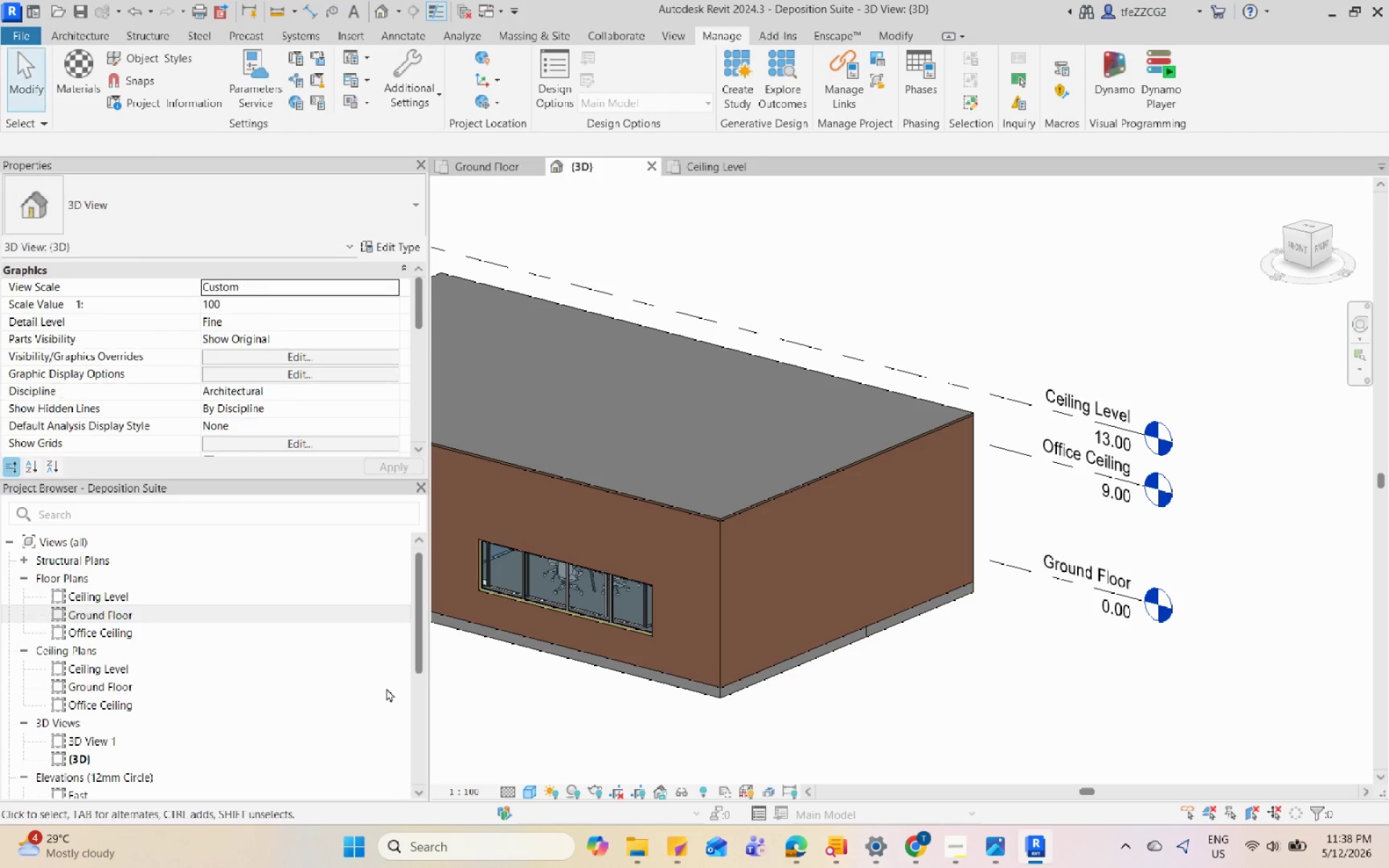 
left_click([137, 613])
 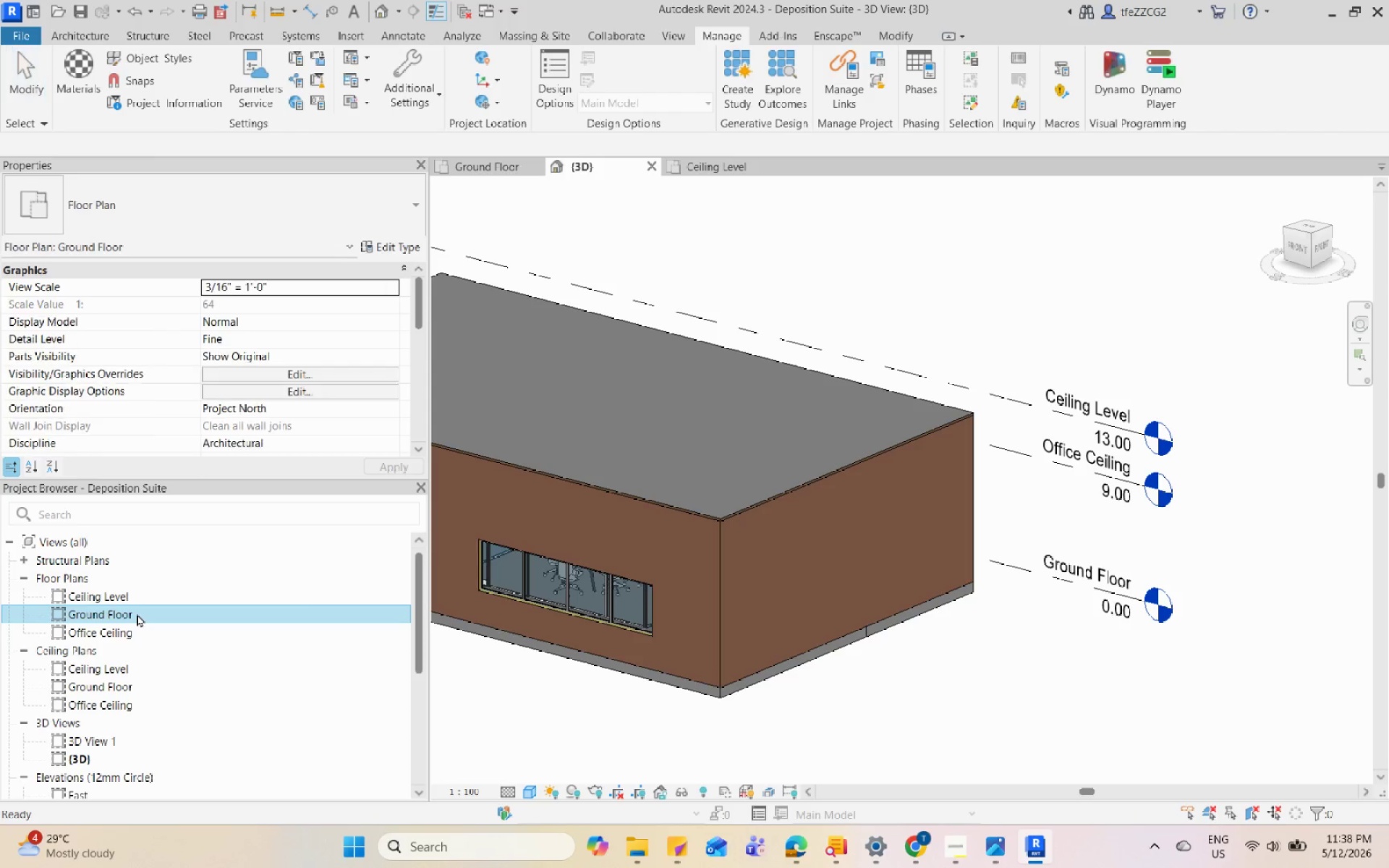 
right_click([137, 613])
 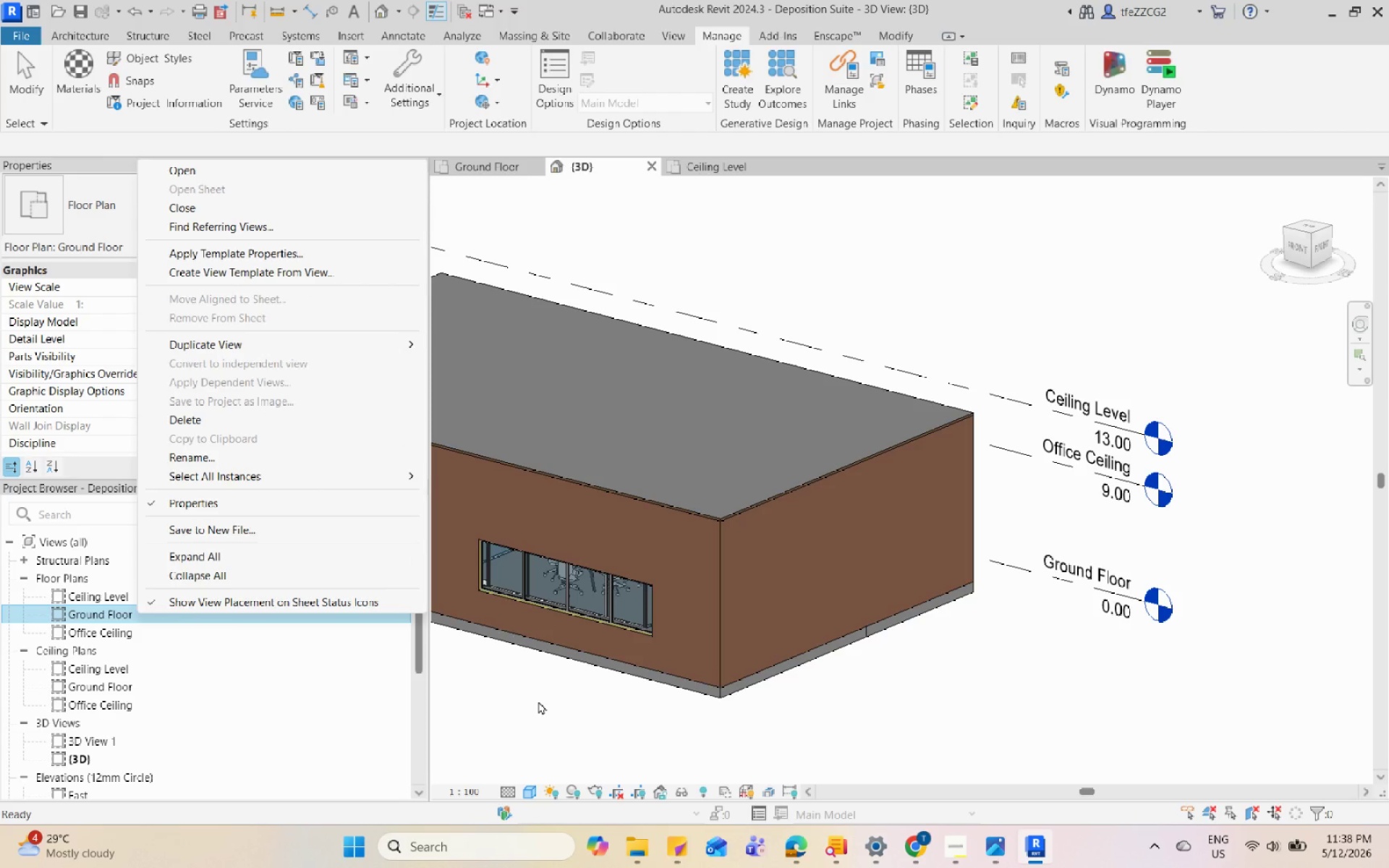 
left_click([538, 701])
 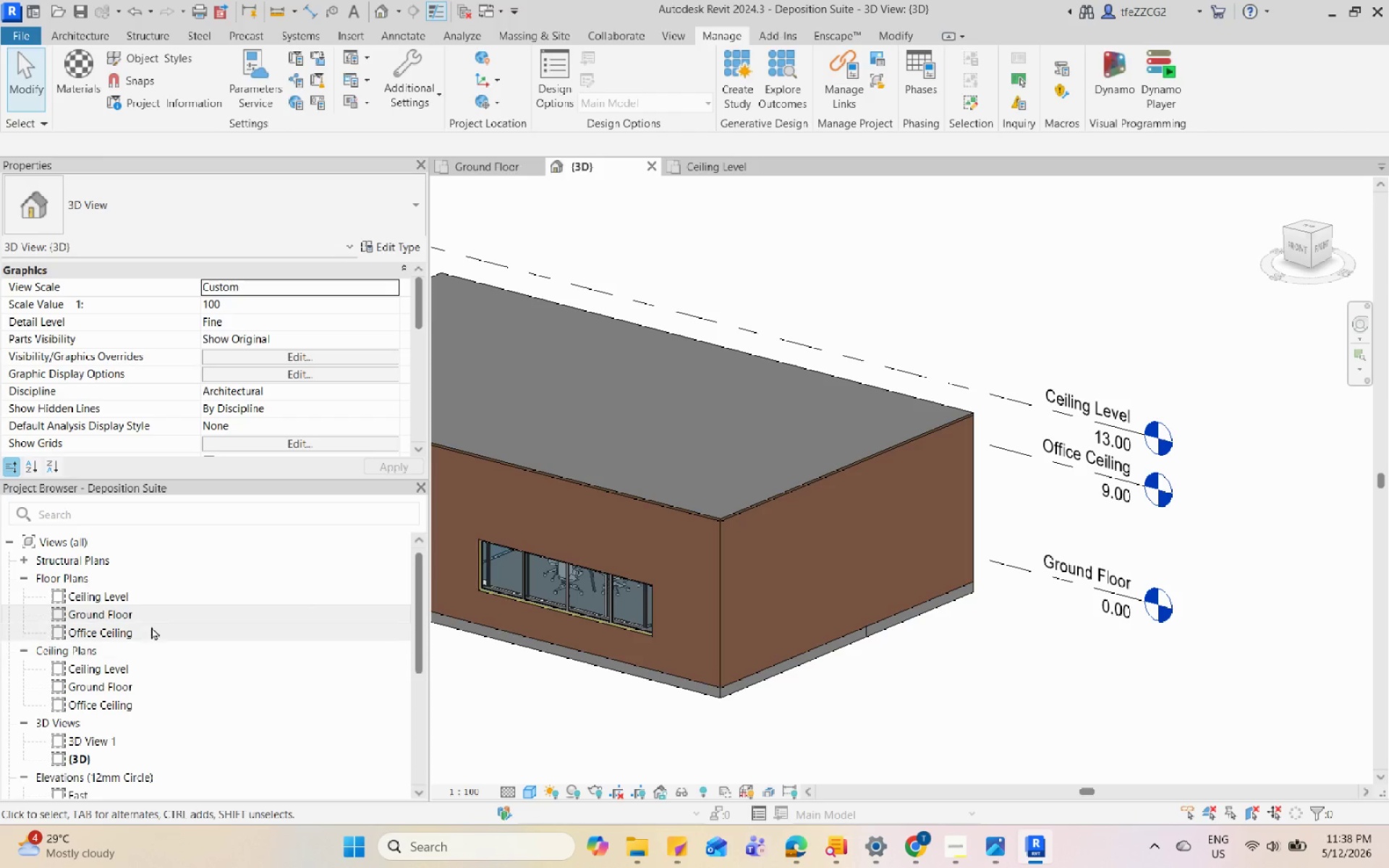 
left_click([155, 621])
 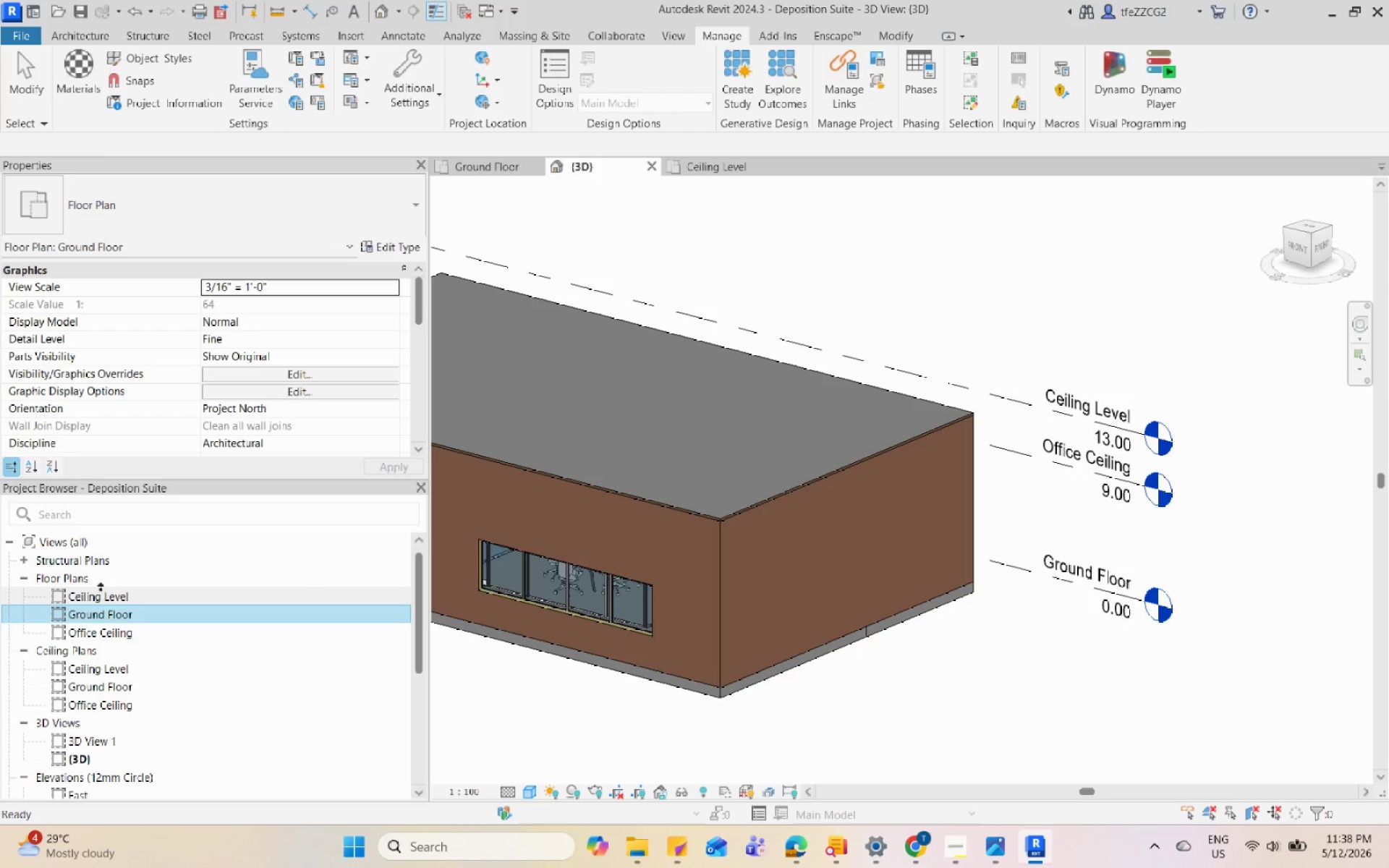 
left_click([116, 616])
 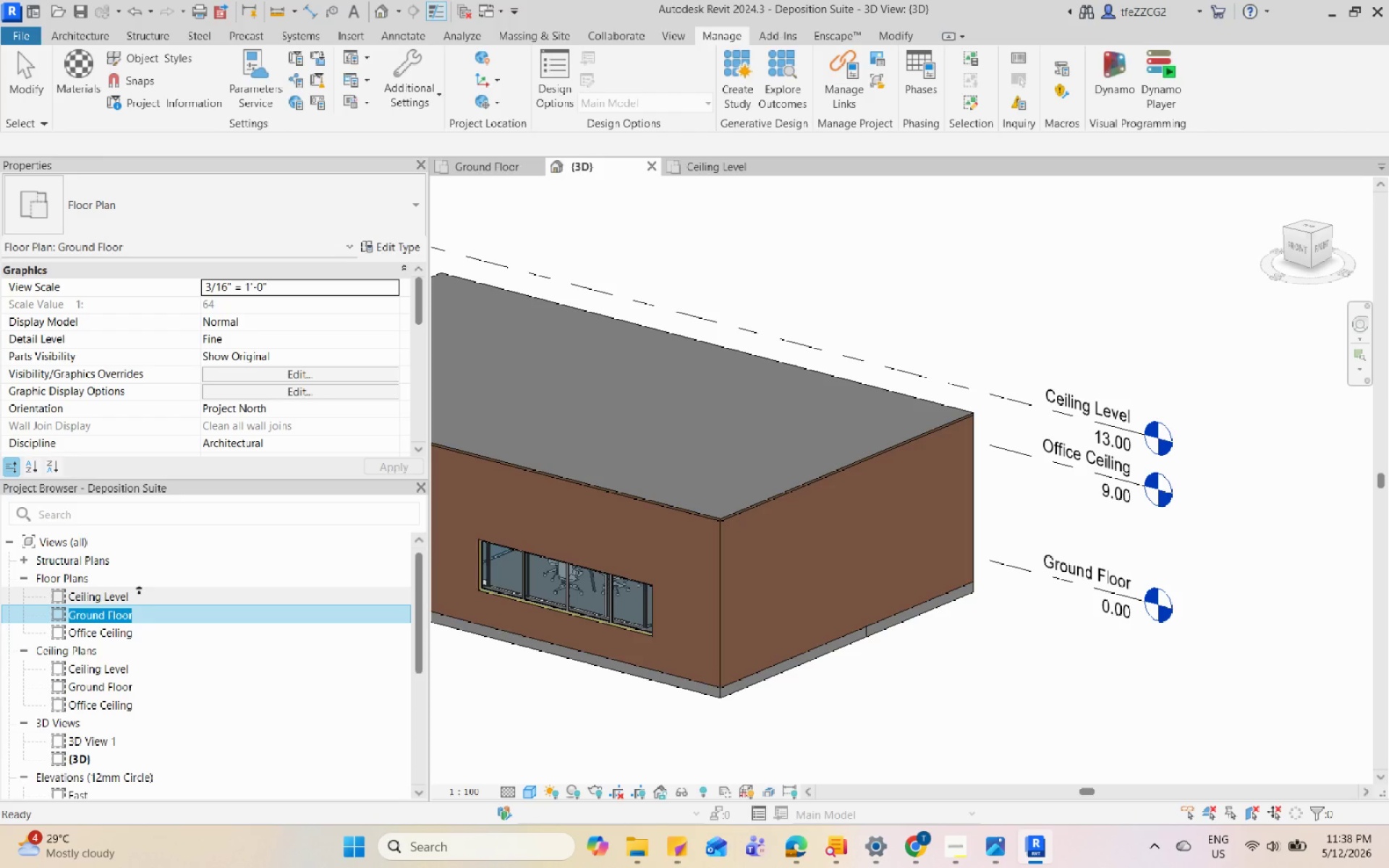 
left_click([170, 621])
 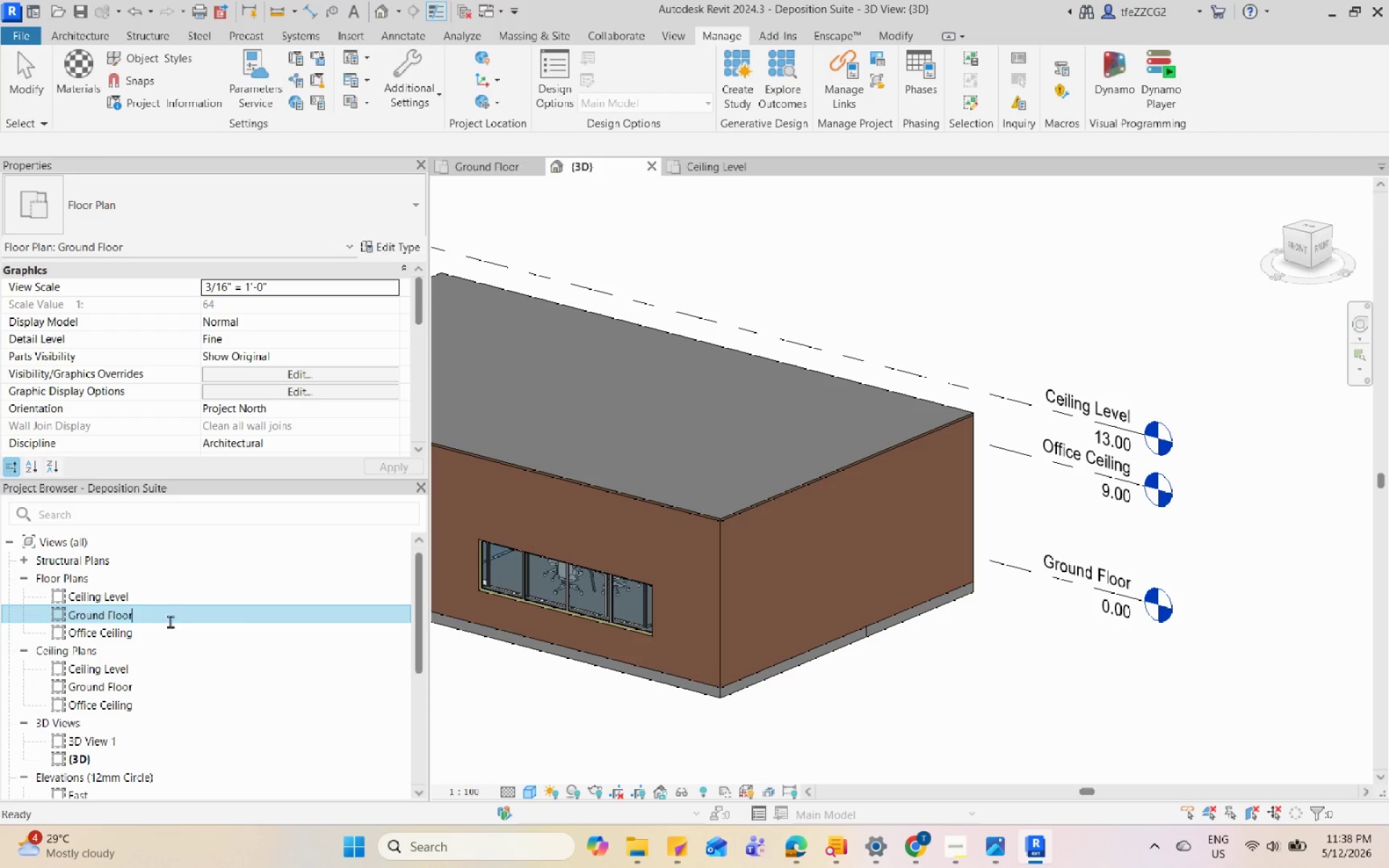 
key(Escape)
 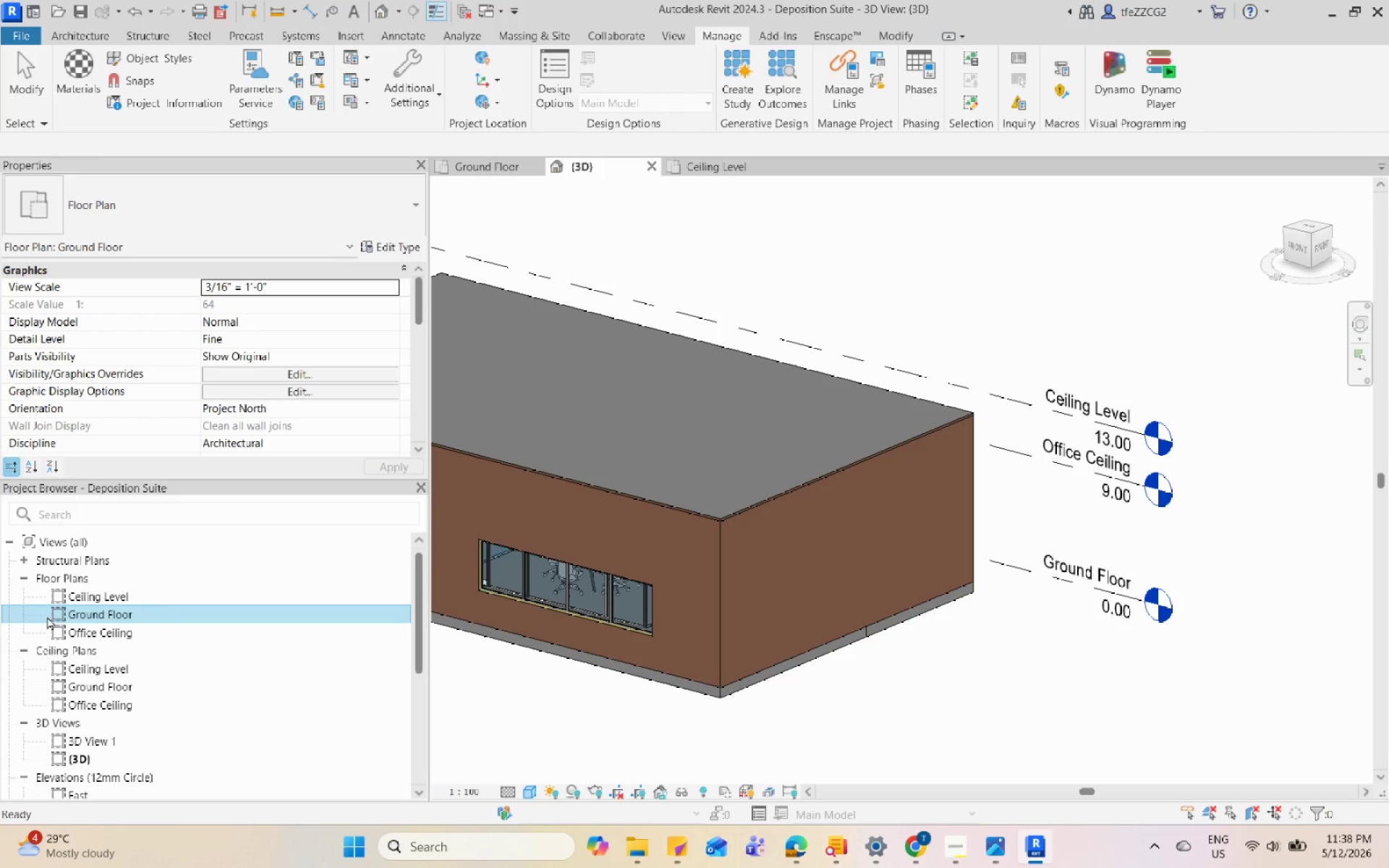 
left_click([36, 612])
 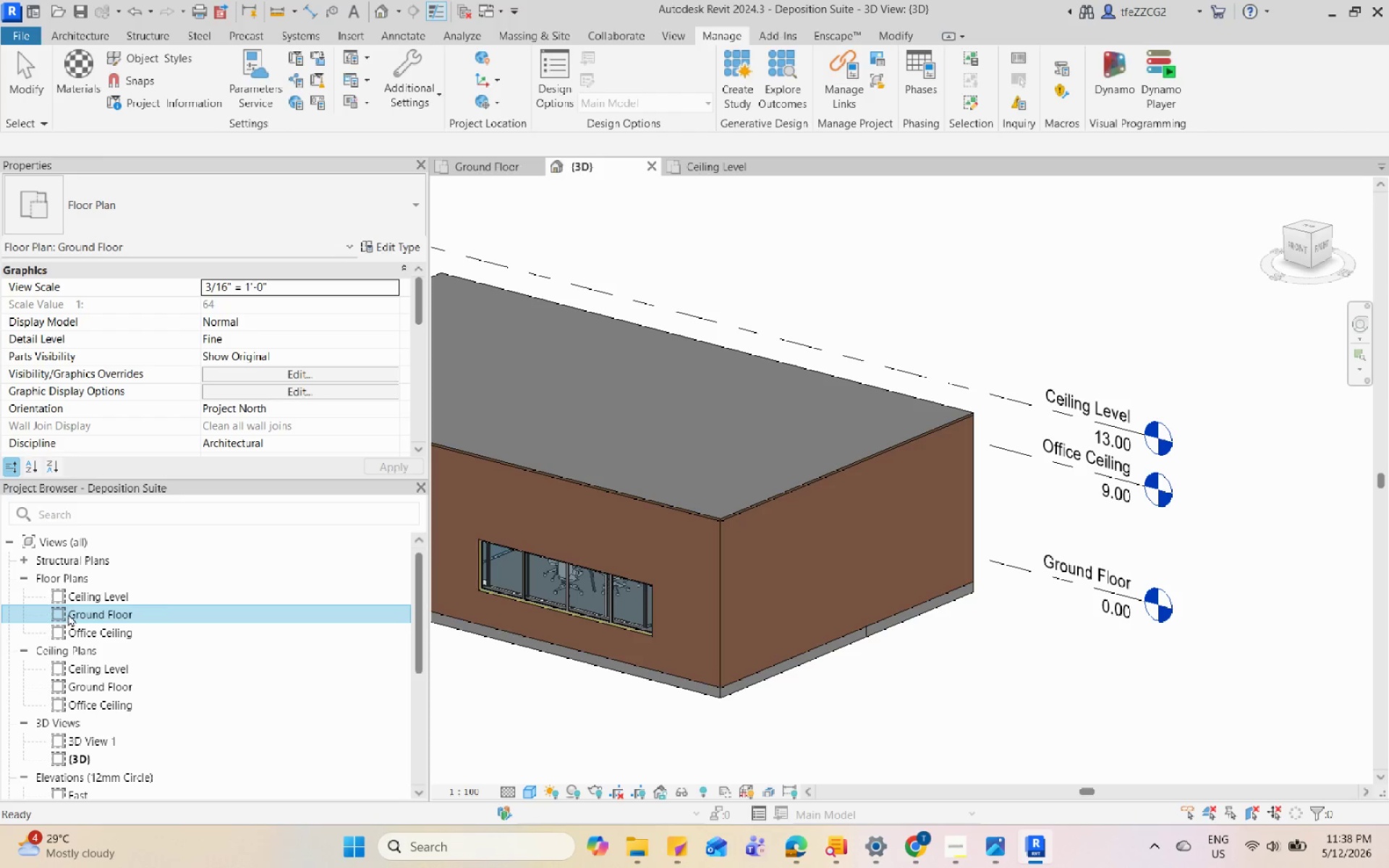 
left_click([68, 615])
 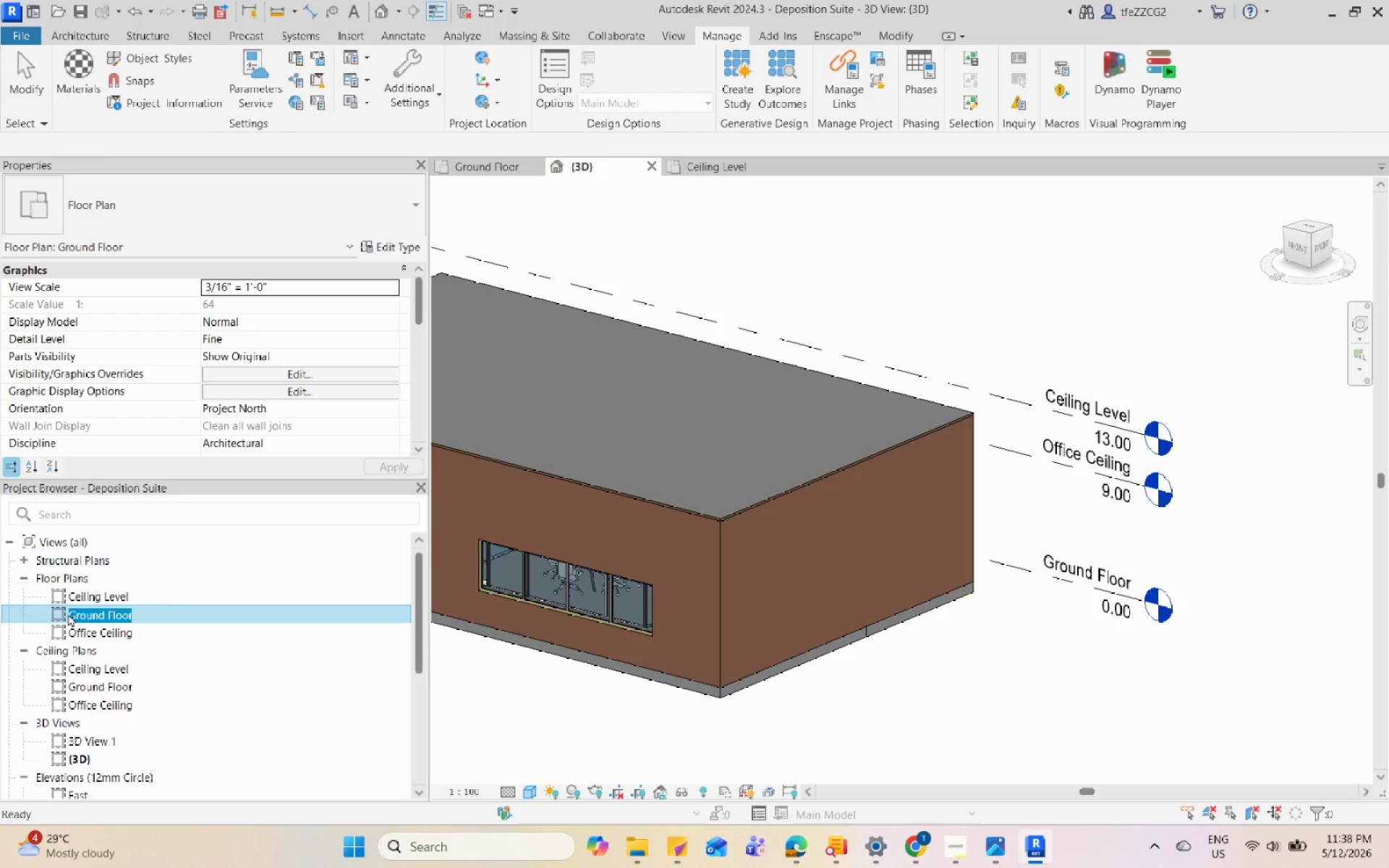 
left_click([158, 612])
 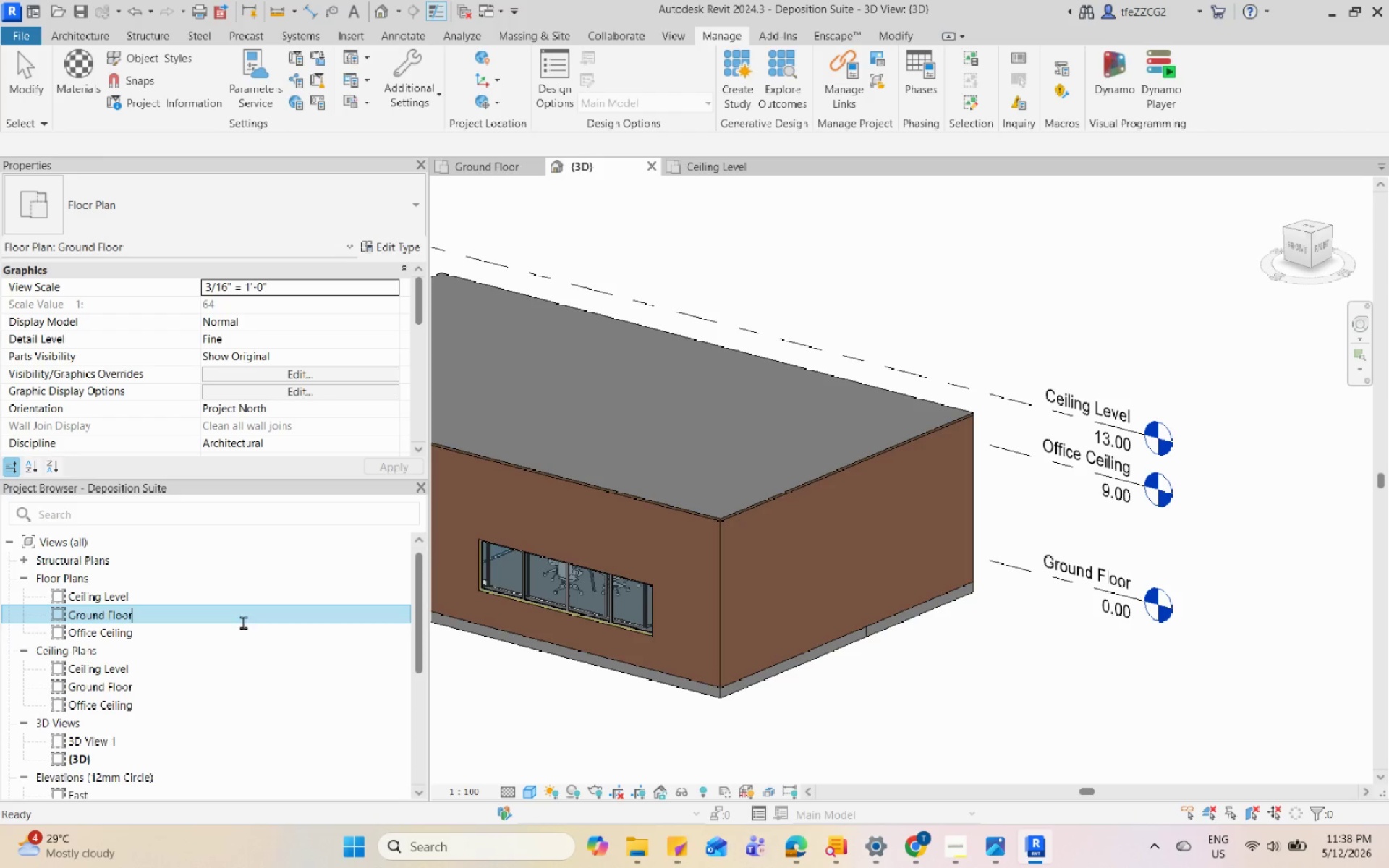 
left_click([563, 668])
 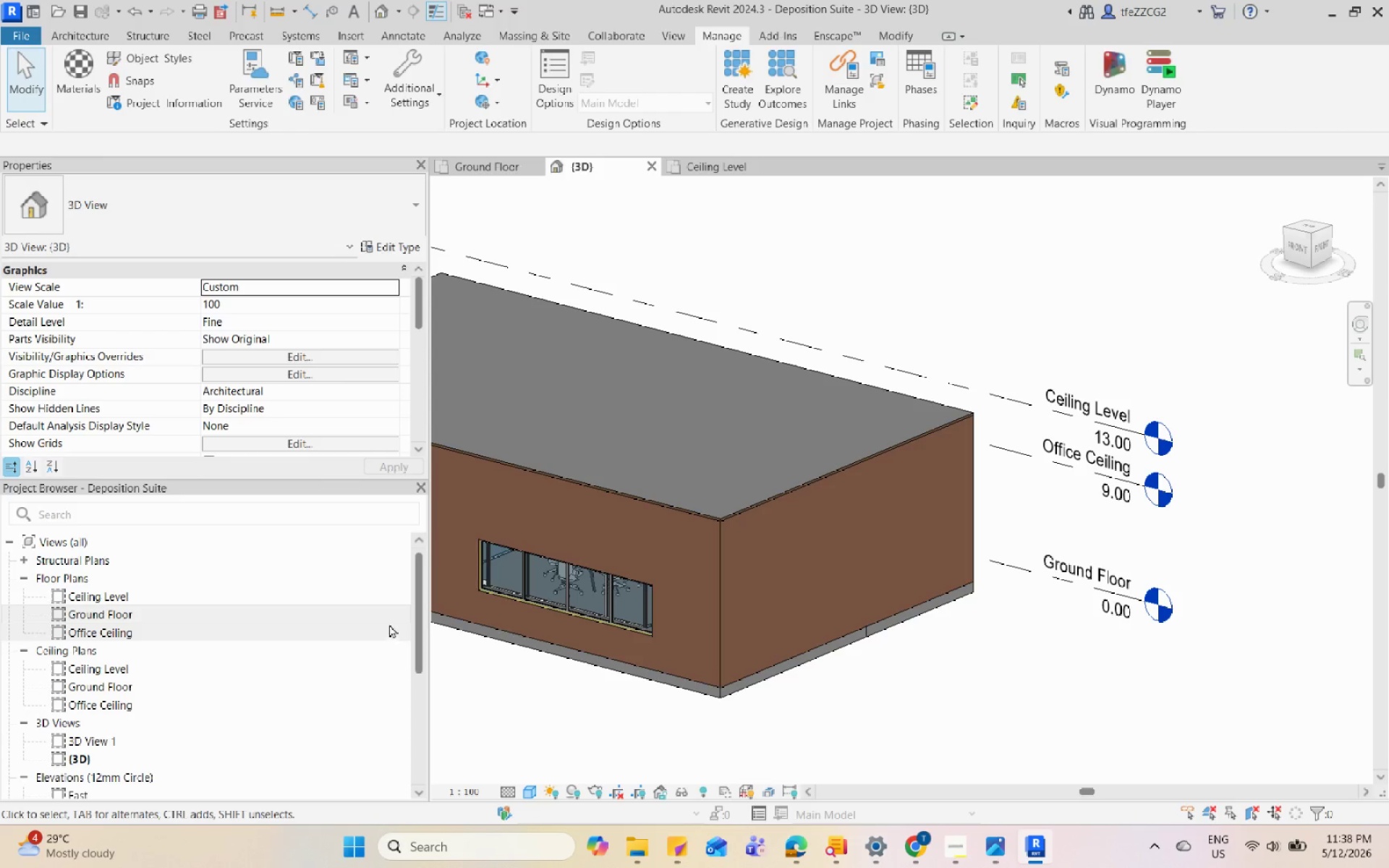 
left_click([391, 618])
 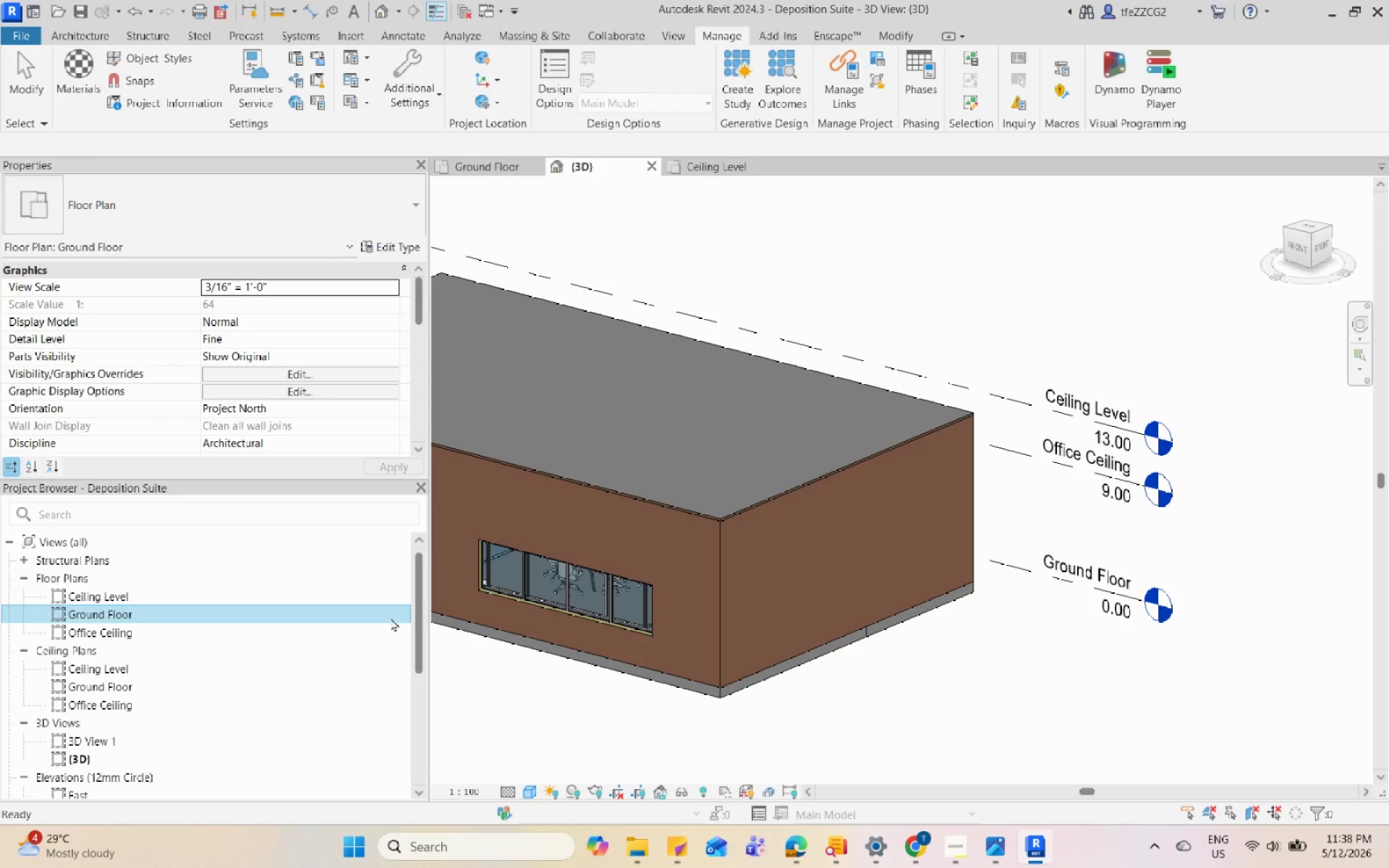 
right_click([391, 618])
 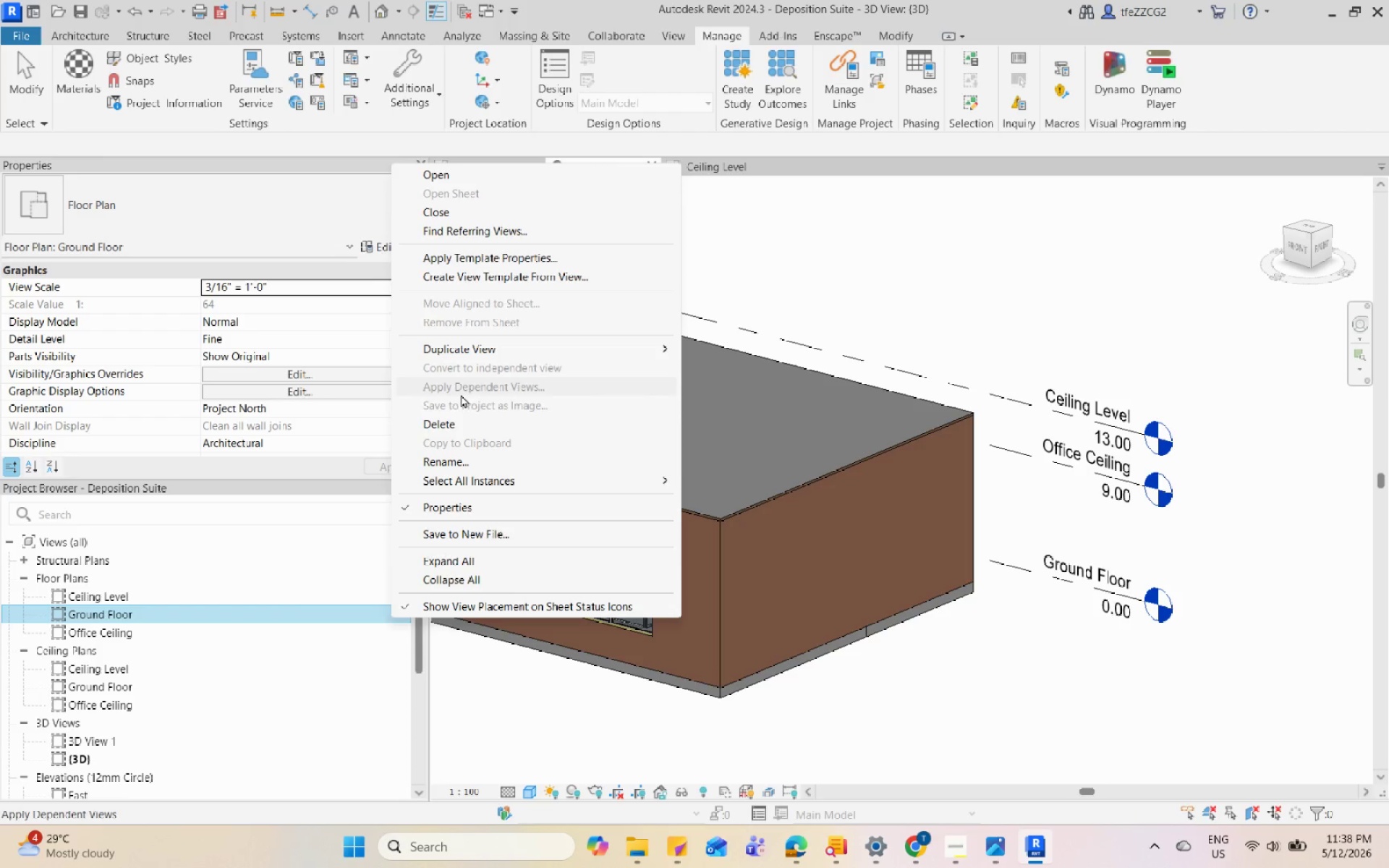 
left_click([258, 608])
 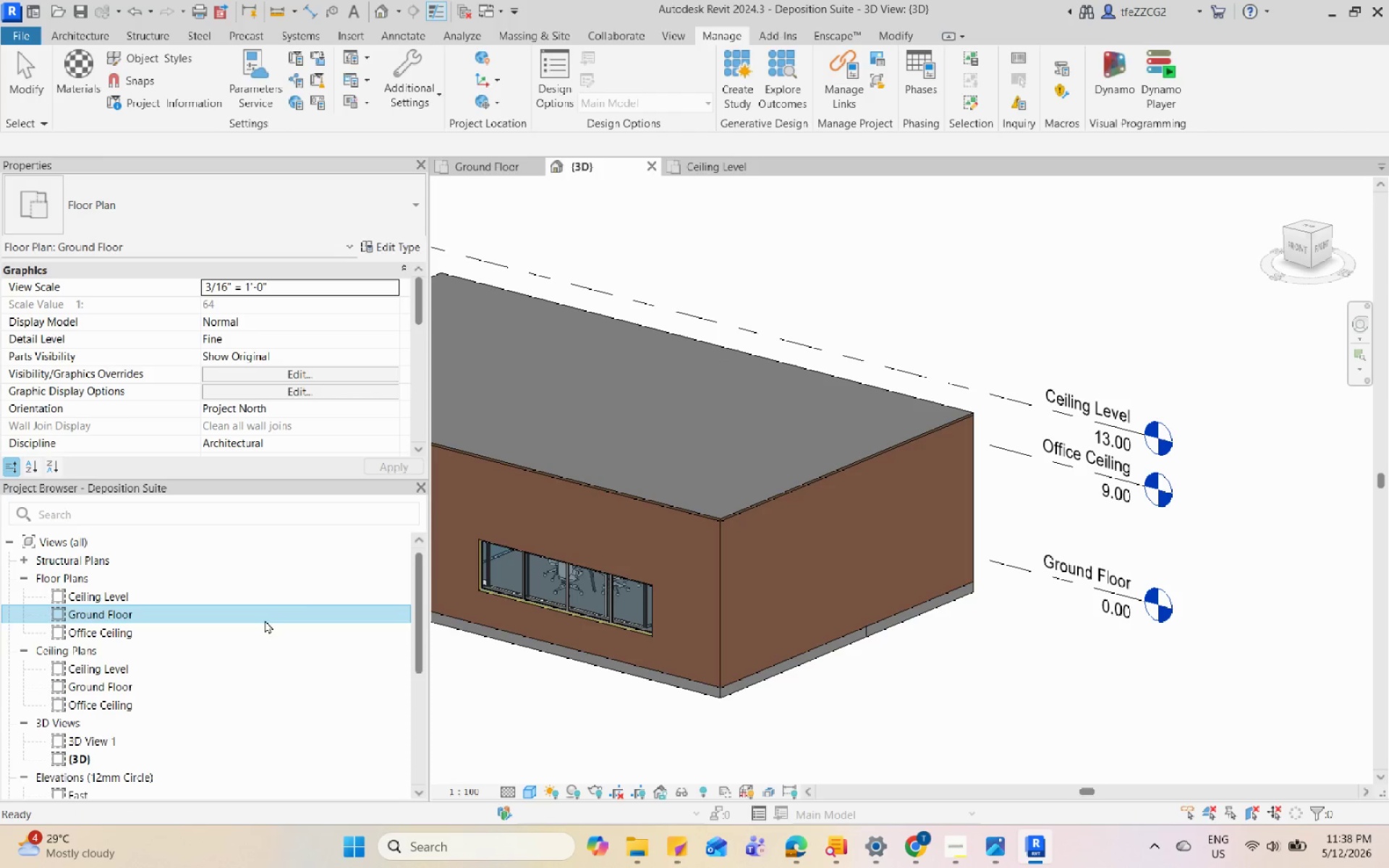 
wait(5.62)
 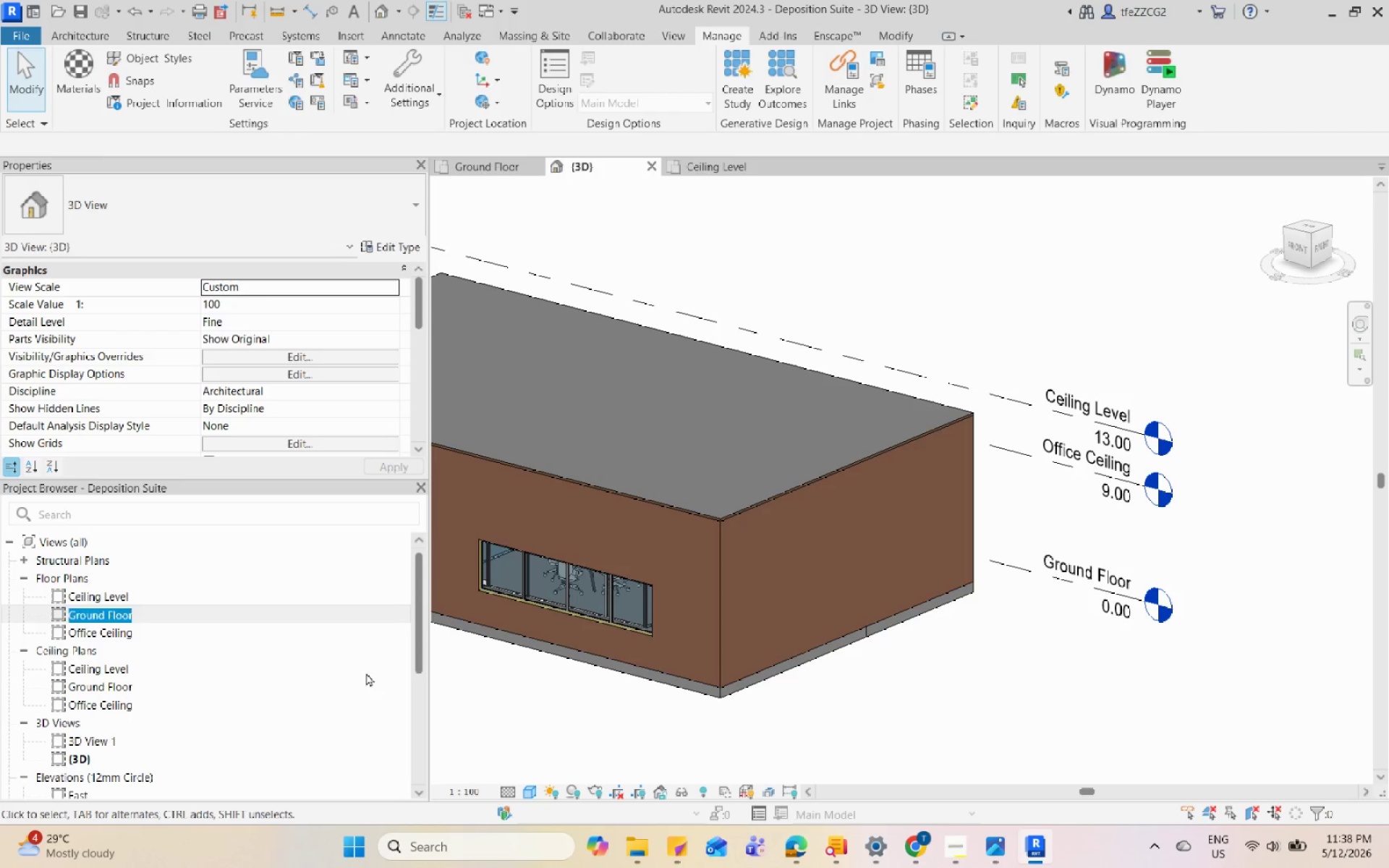 
left_click([19, 560])
 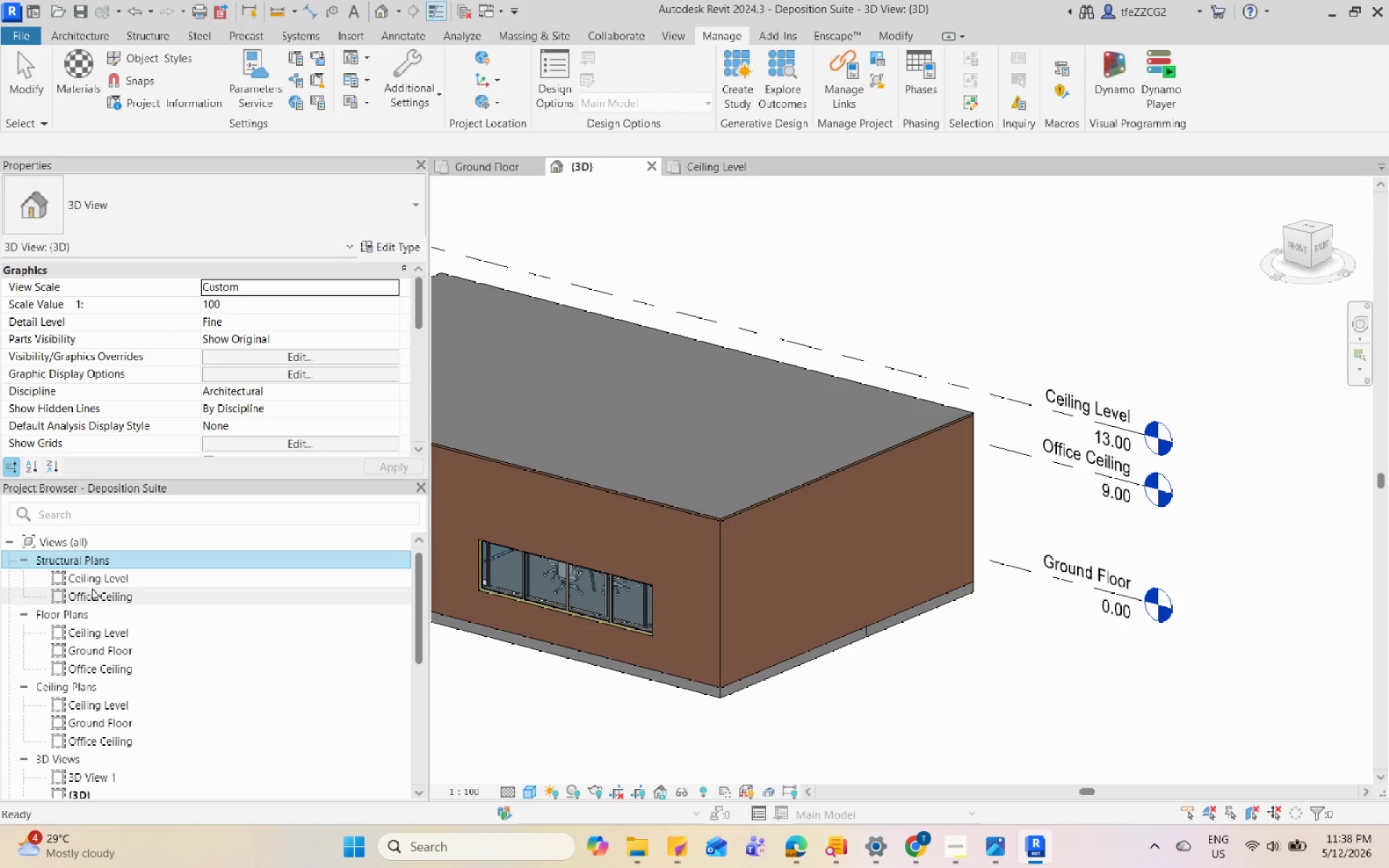 
left_click([95, 582])
 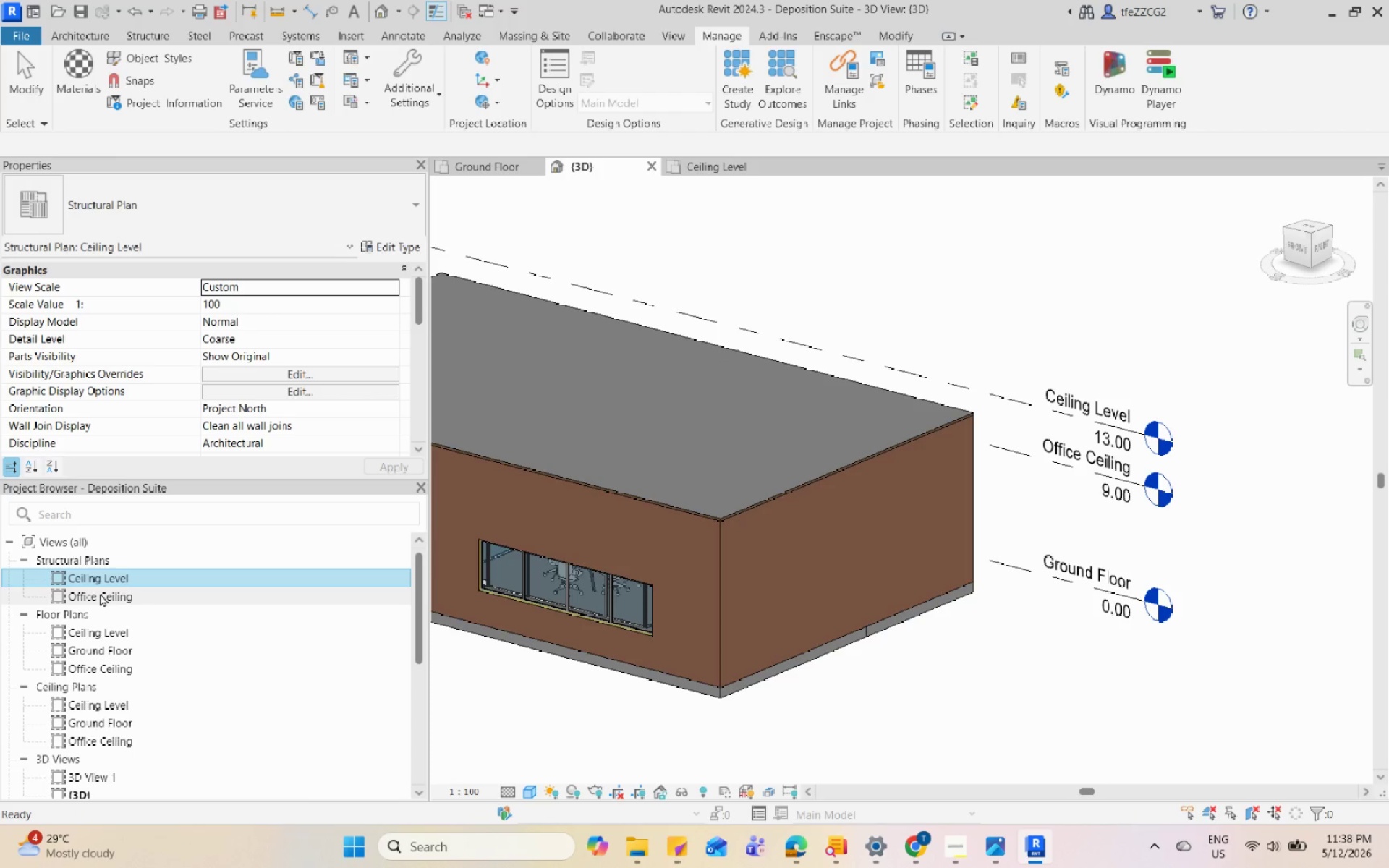 
hold_key(key=ControlLeft, duration=0.38)
left_click([101, 592])
 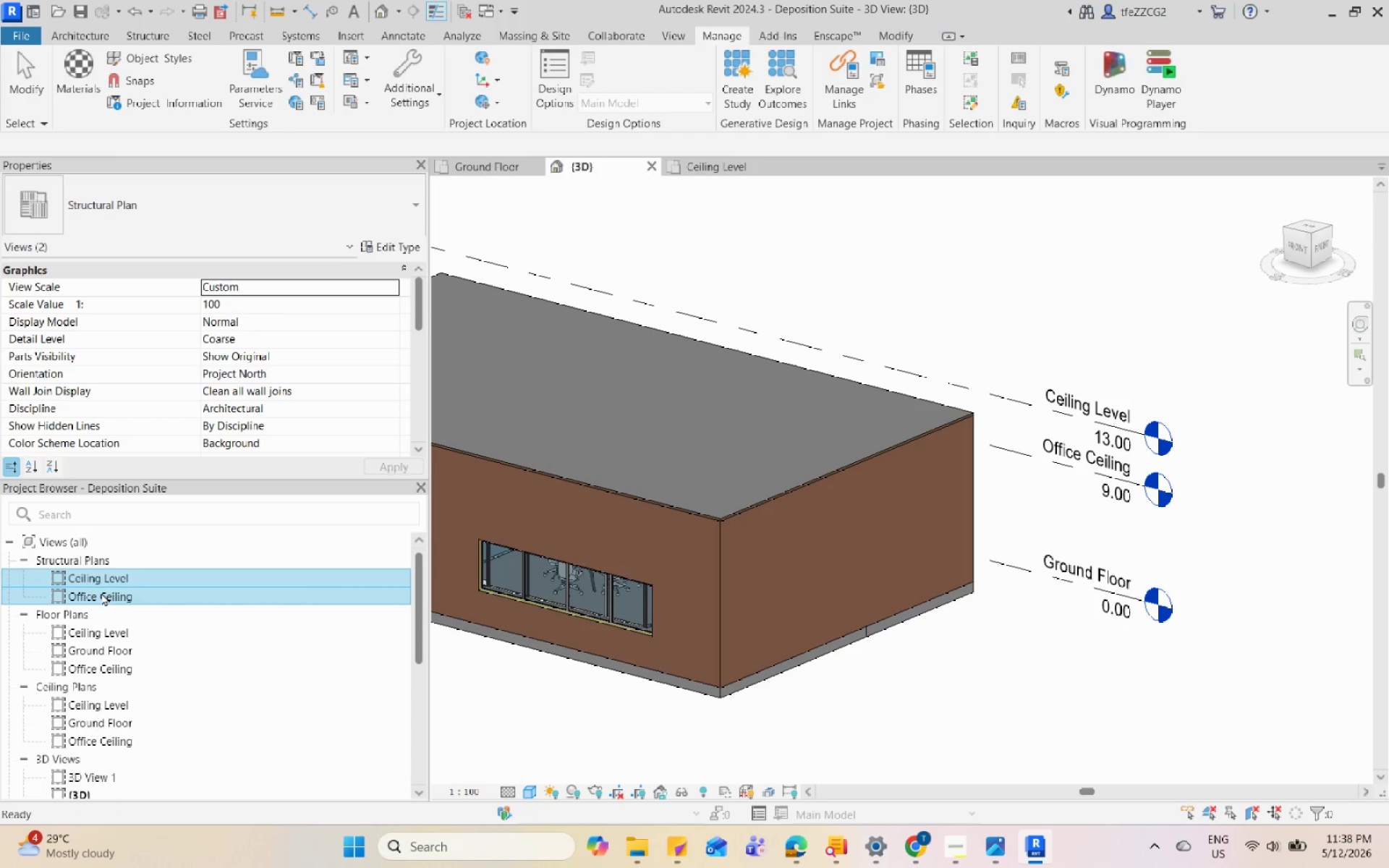 
right_click([101, 592])
 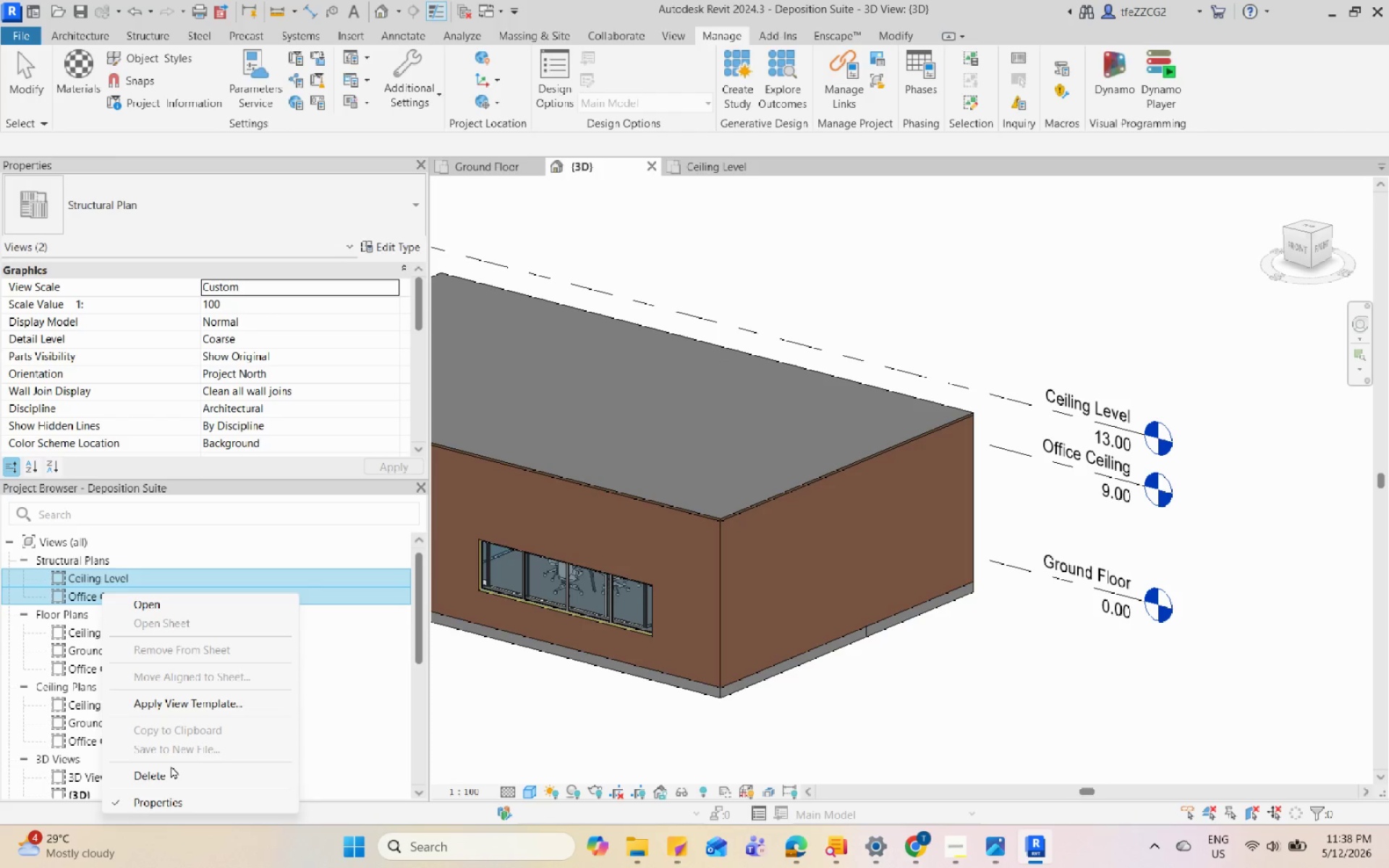 
left_click([173, 770])
 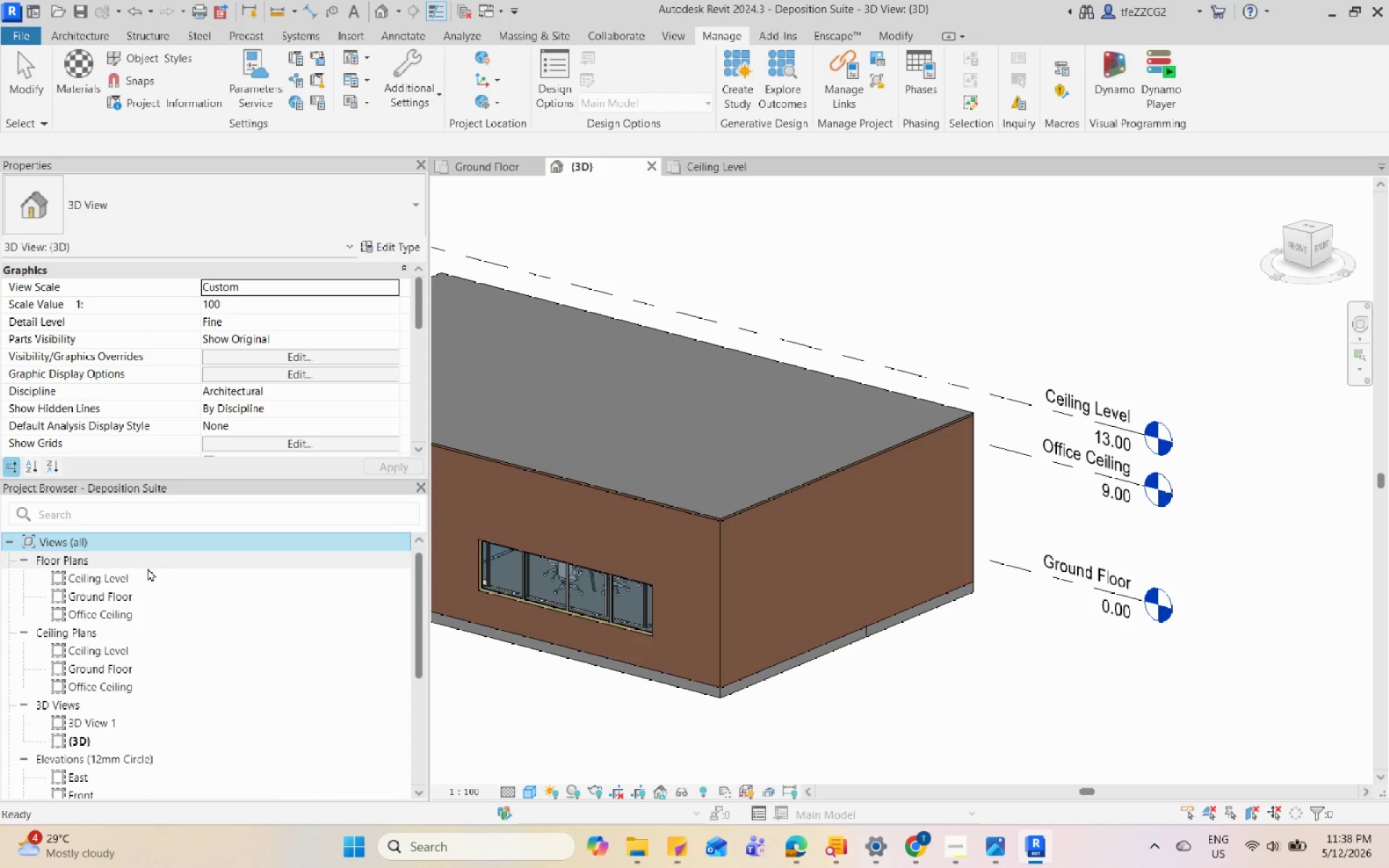 
left_click([140, 590])
 